 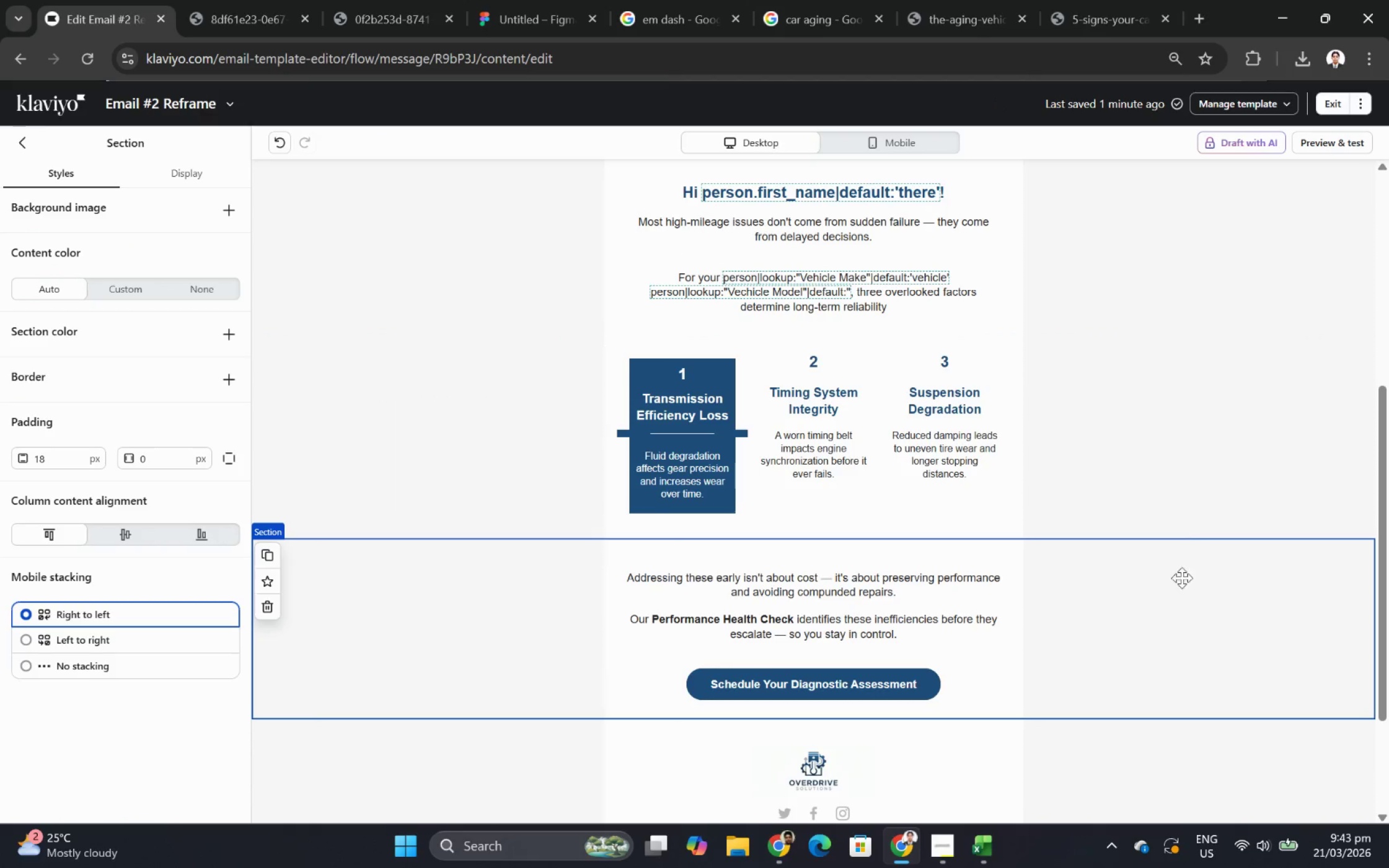 
scroll: coordinate [1186, 523], scroll_direction: up, amount: 4.0
 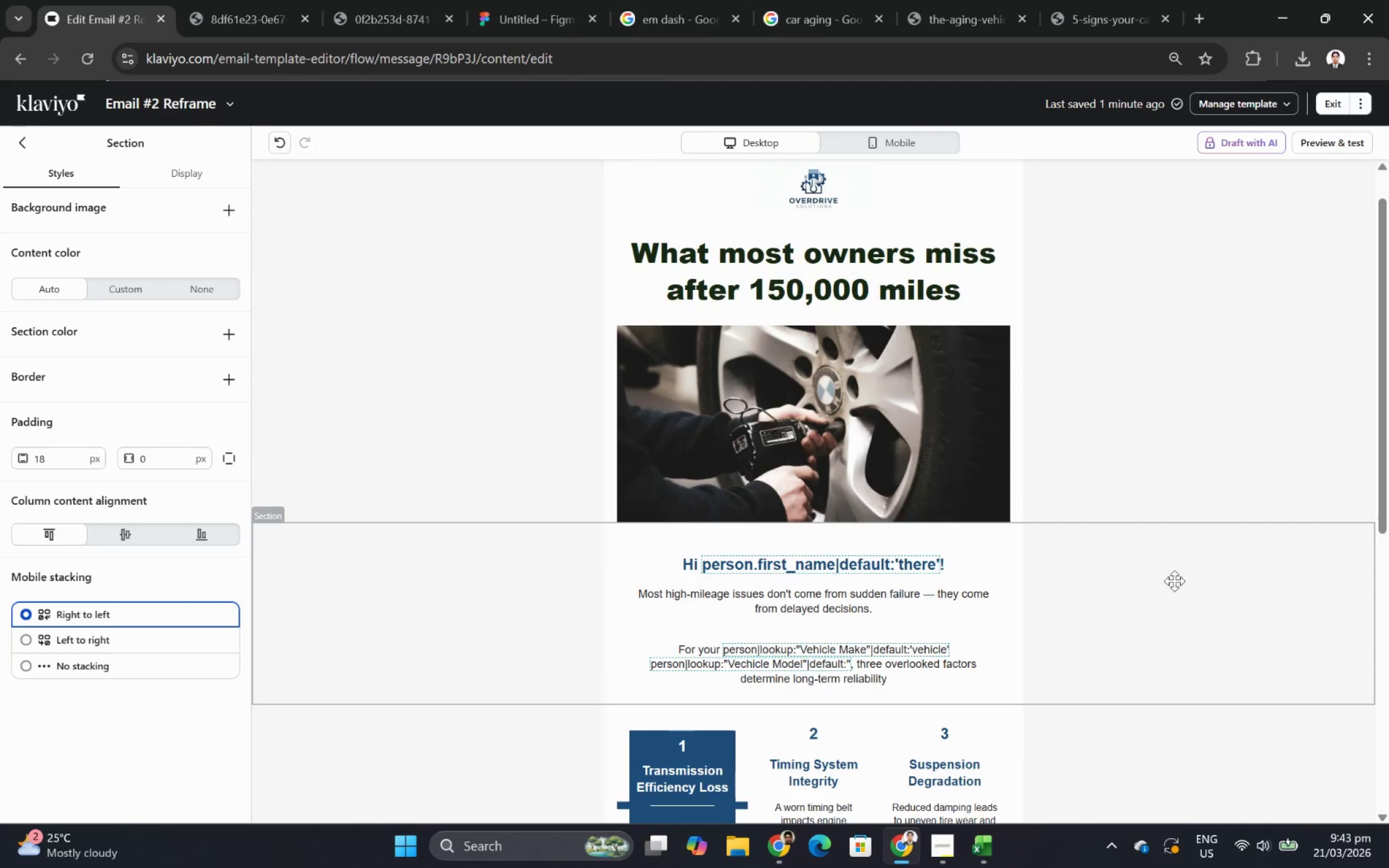 
scroll: coordinate [1173, 558], scroll_direction: down, amount: 2.0
 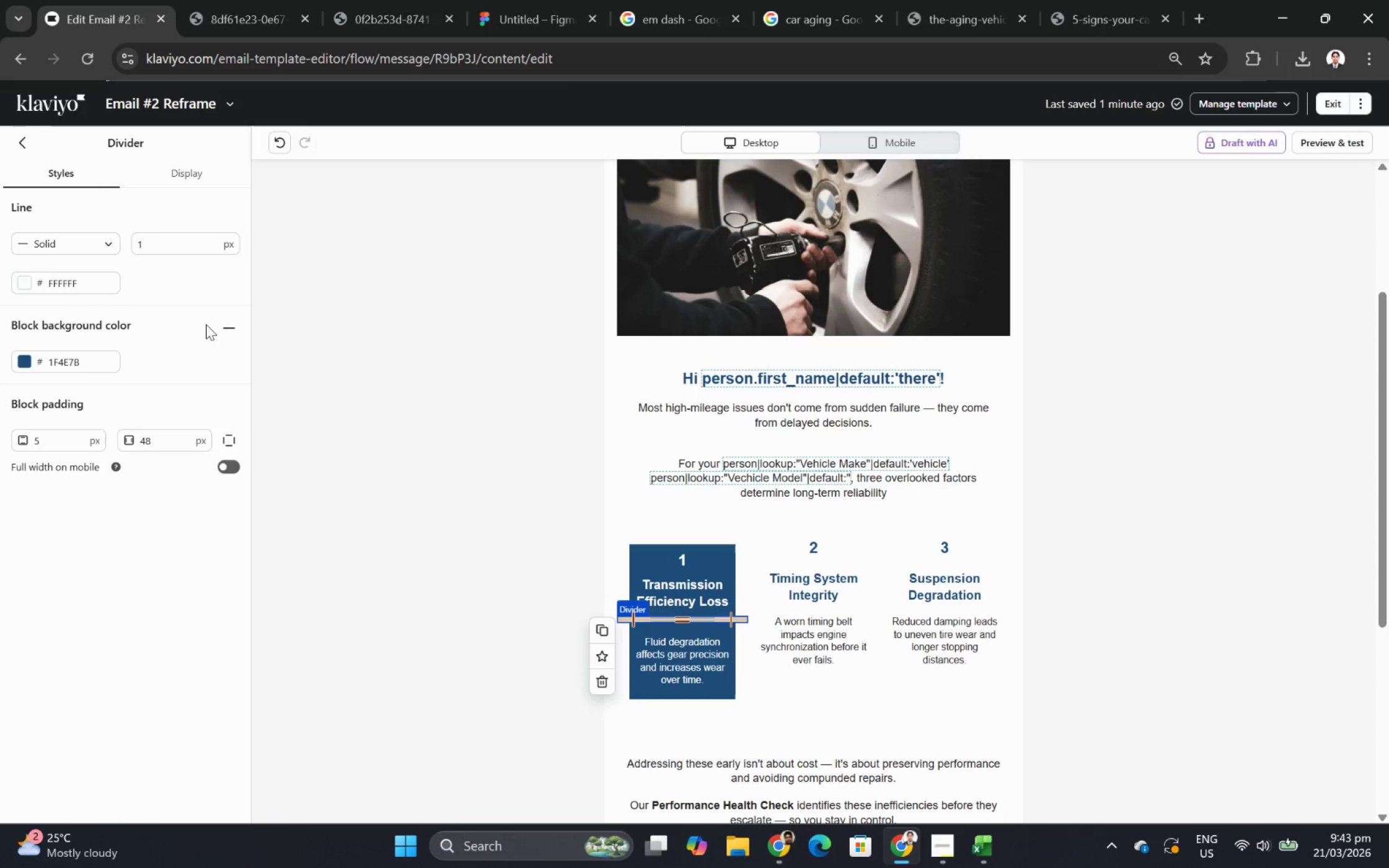 
wait(34.81)
 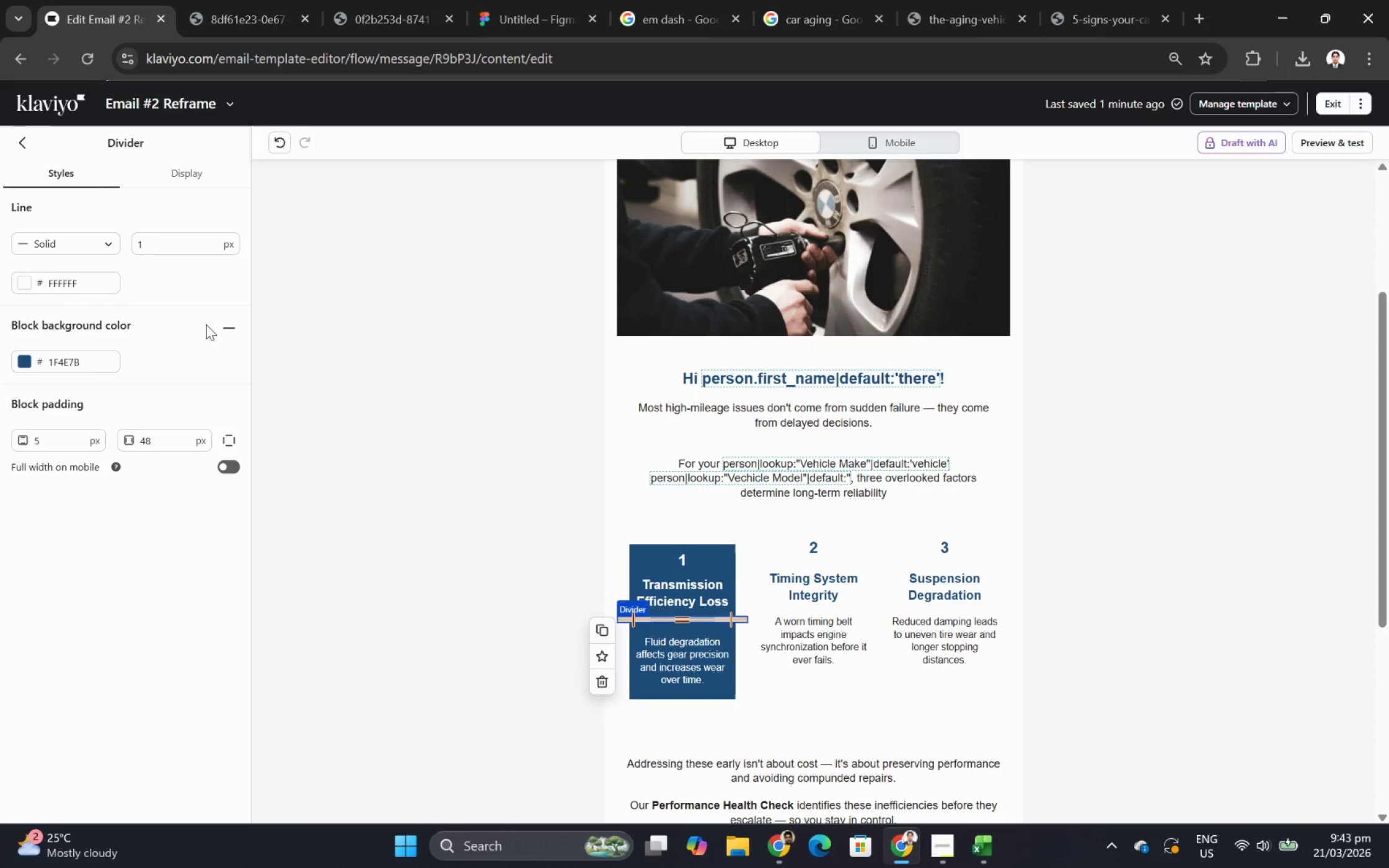 
left_click([228, 325])
 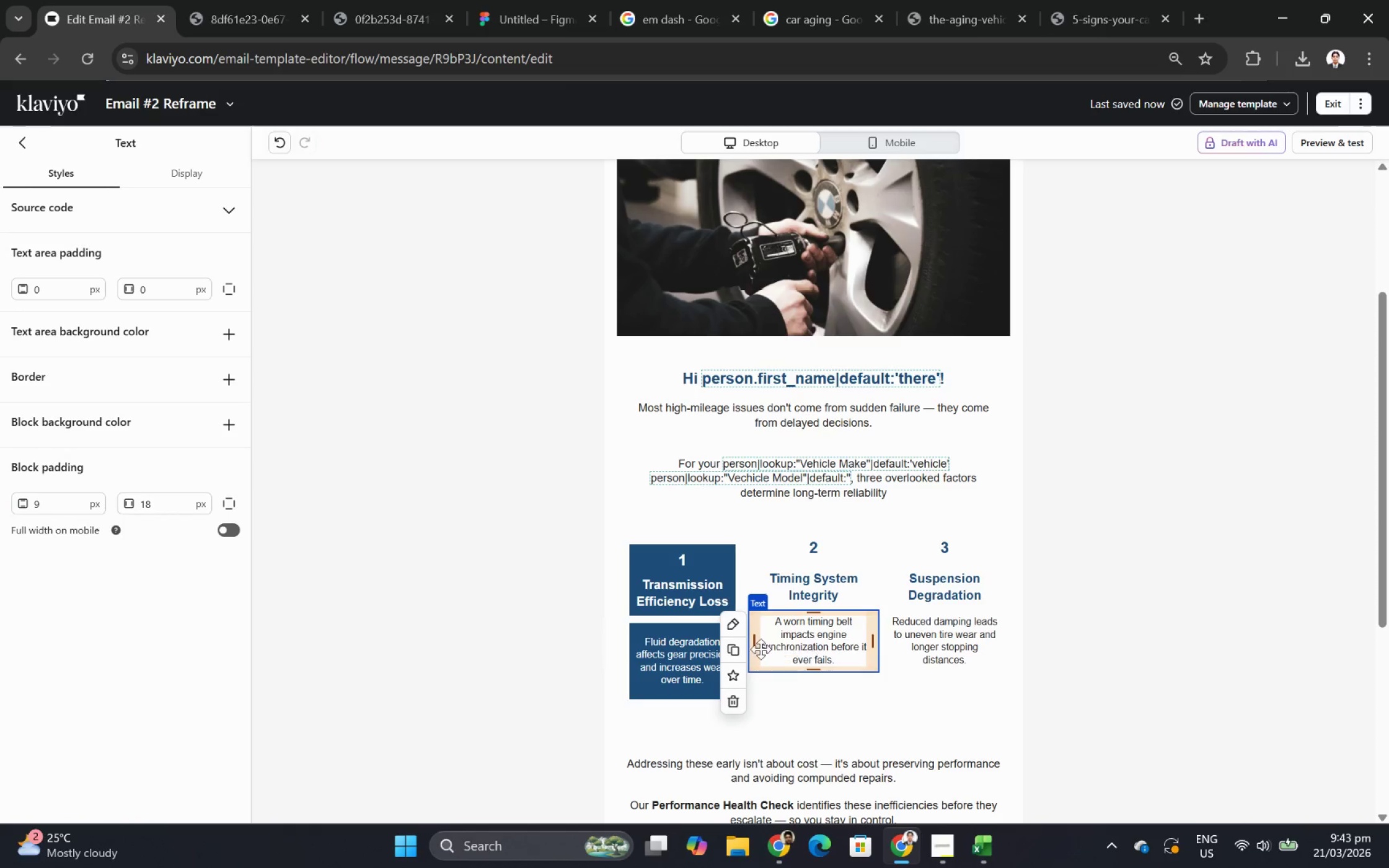 
left_click([679, 615])
 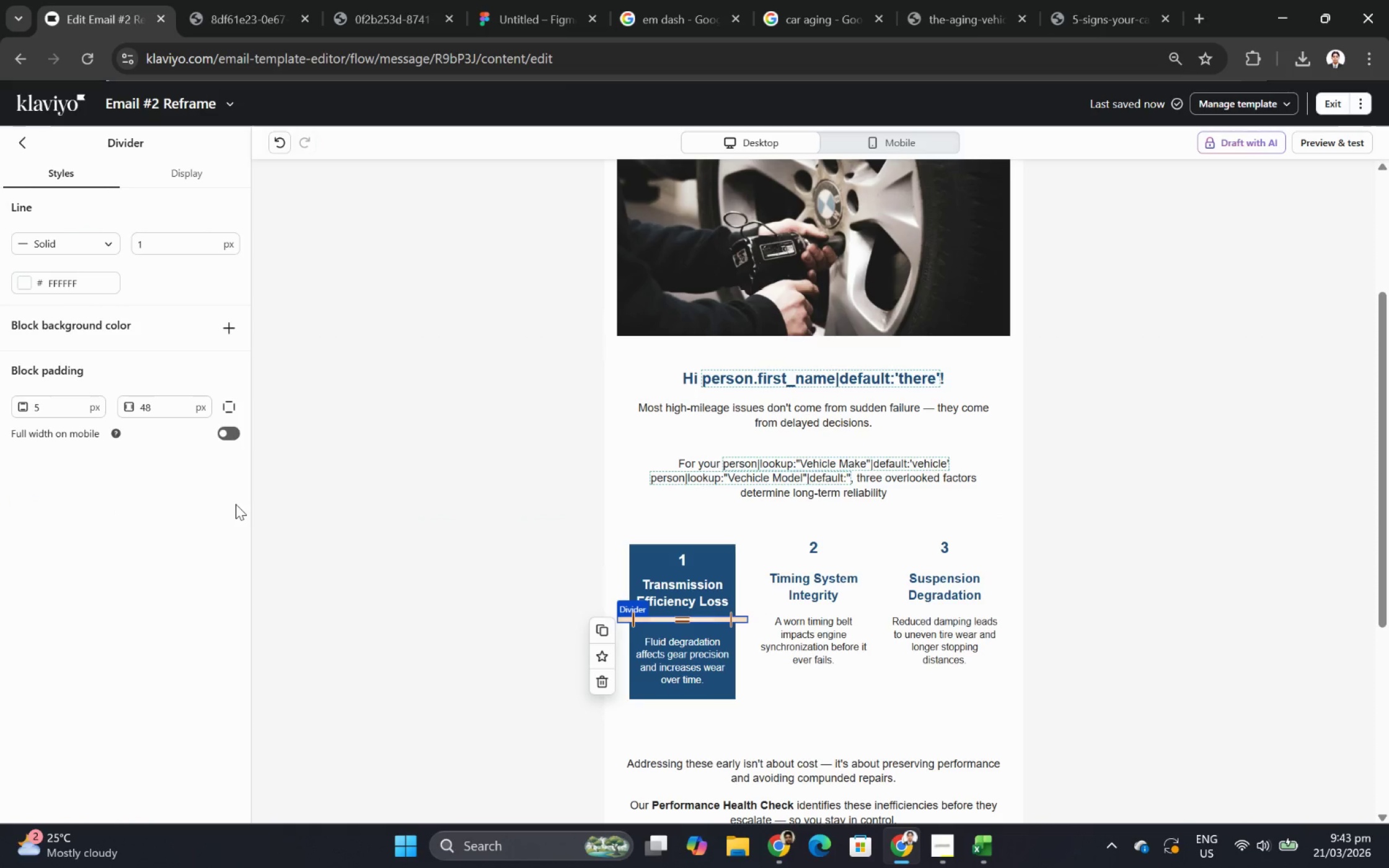 
wait(7.51)
 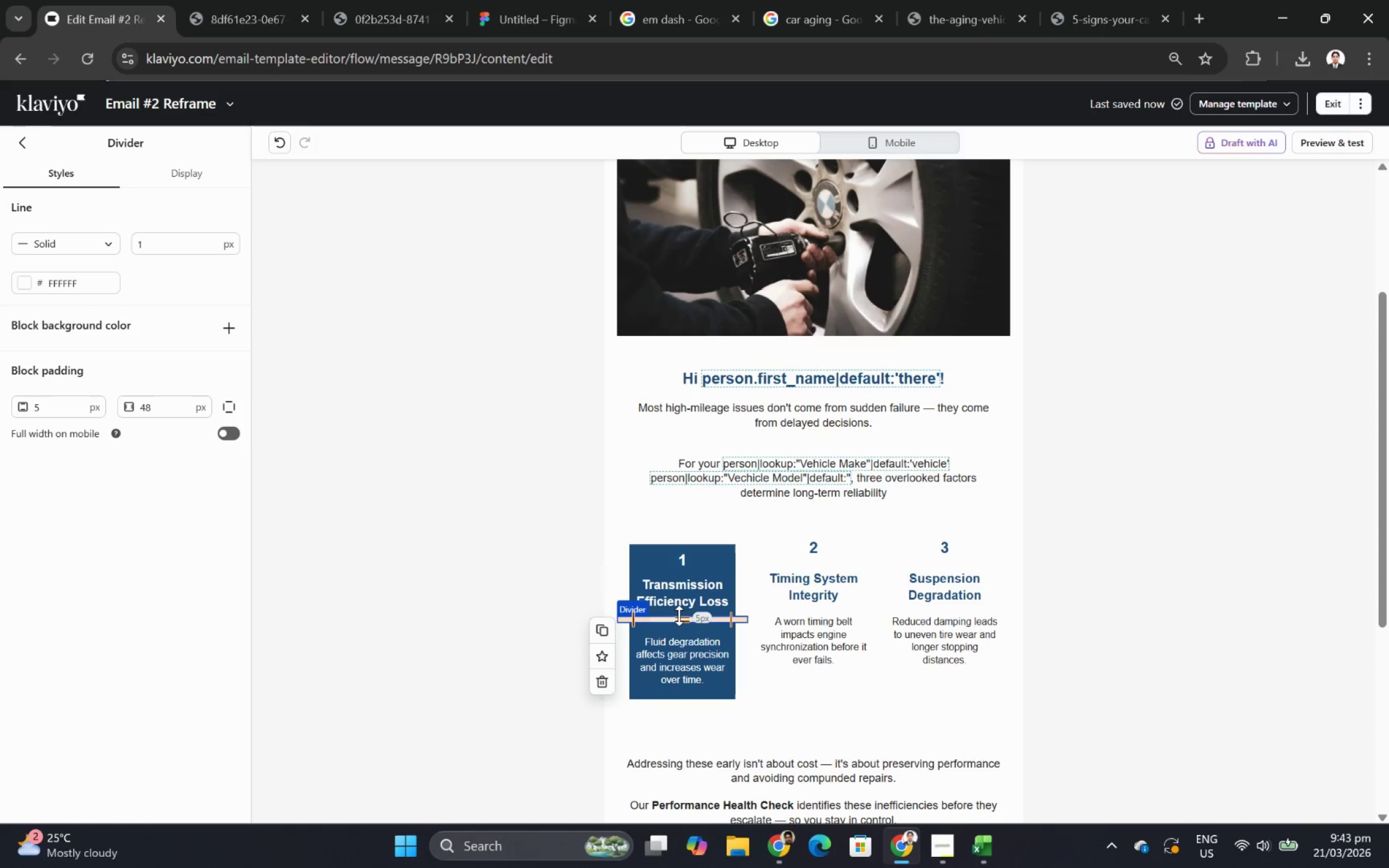 
double_click([172, 404])
 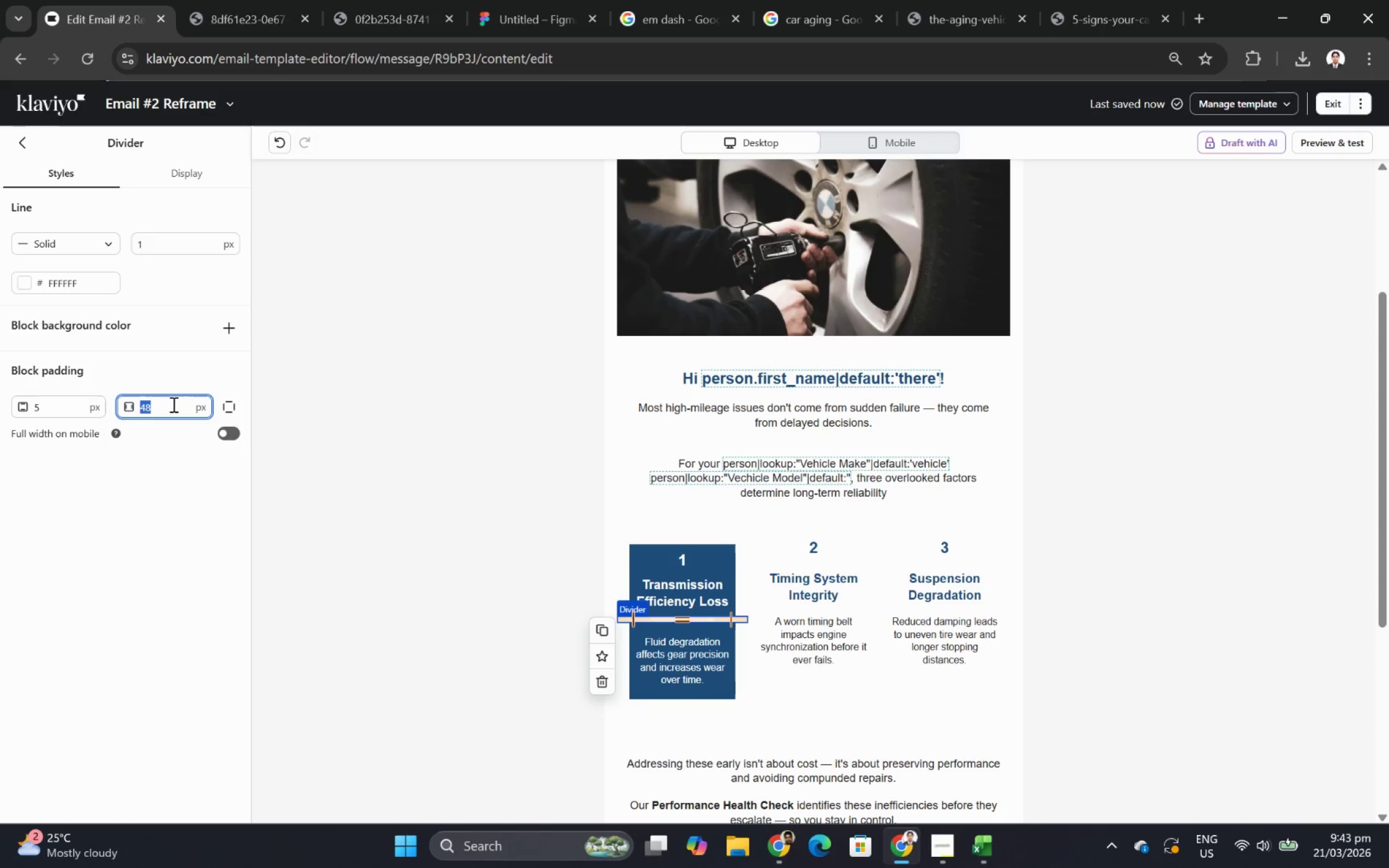 
key(Numpad0)
 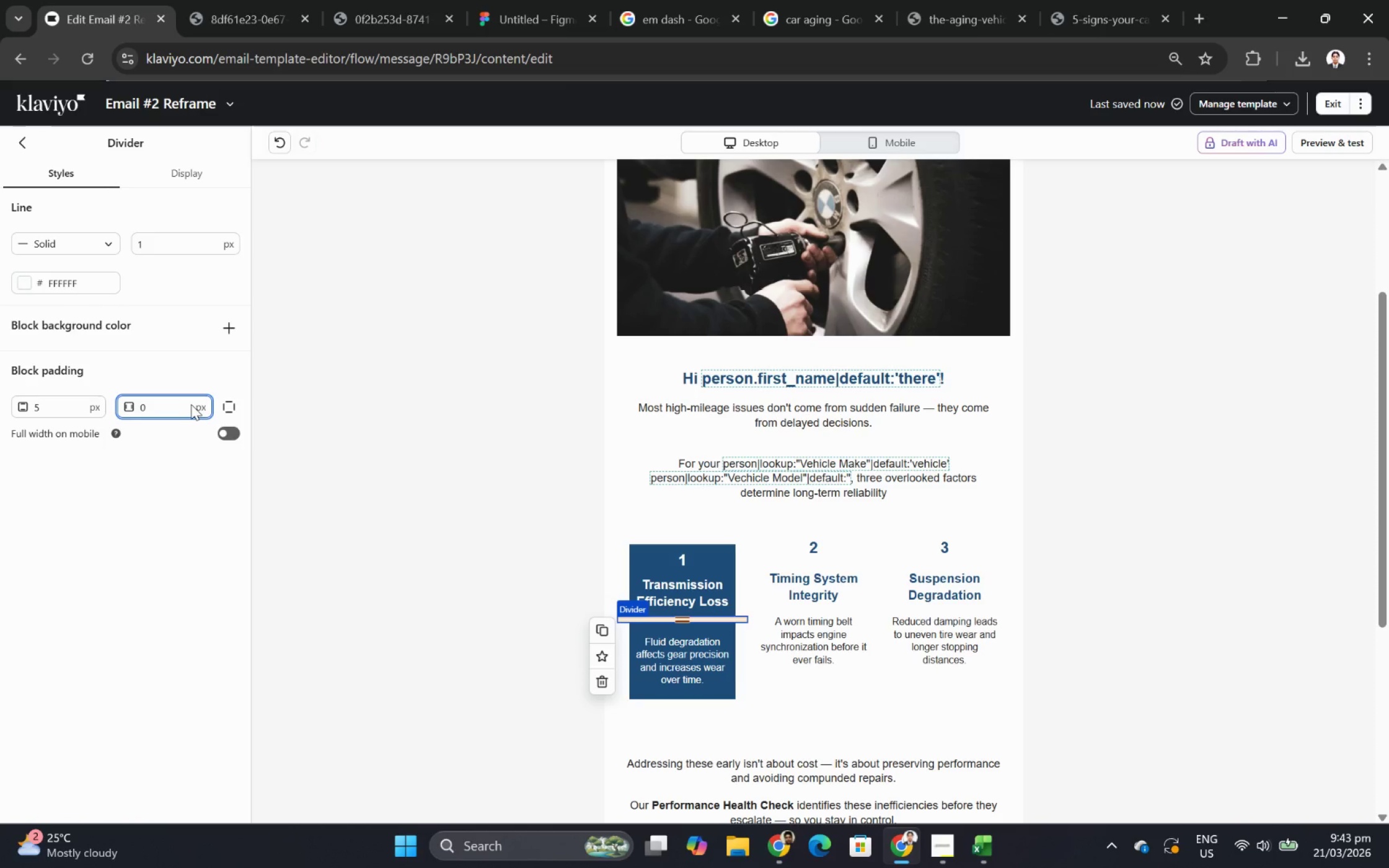 
double_click([191, 403])
 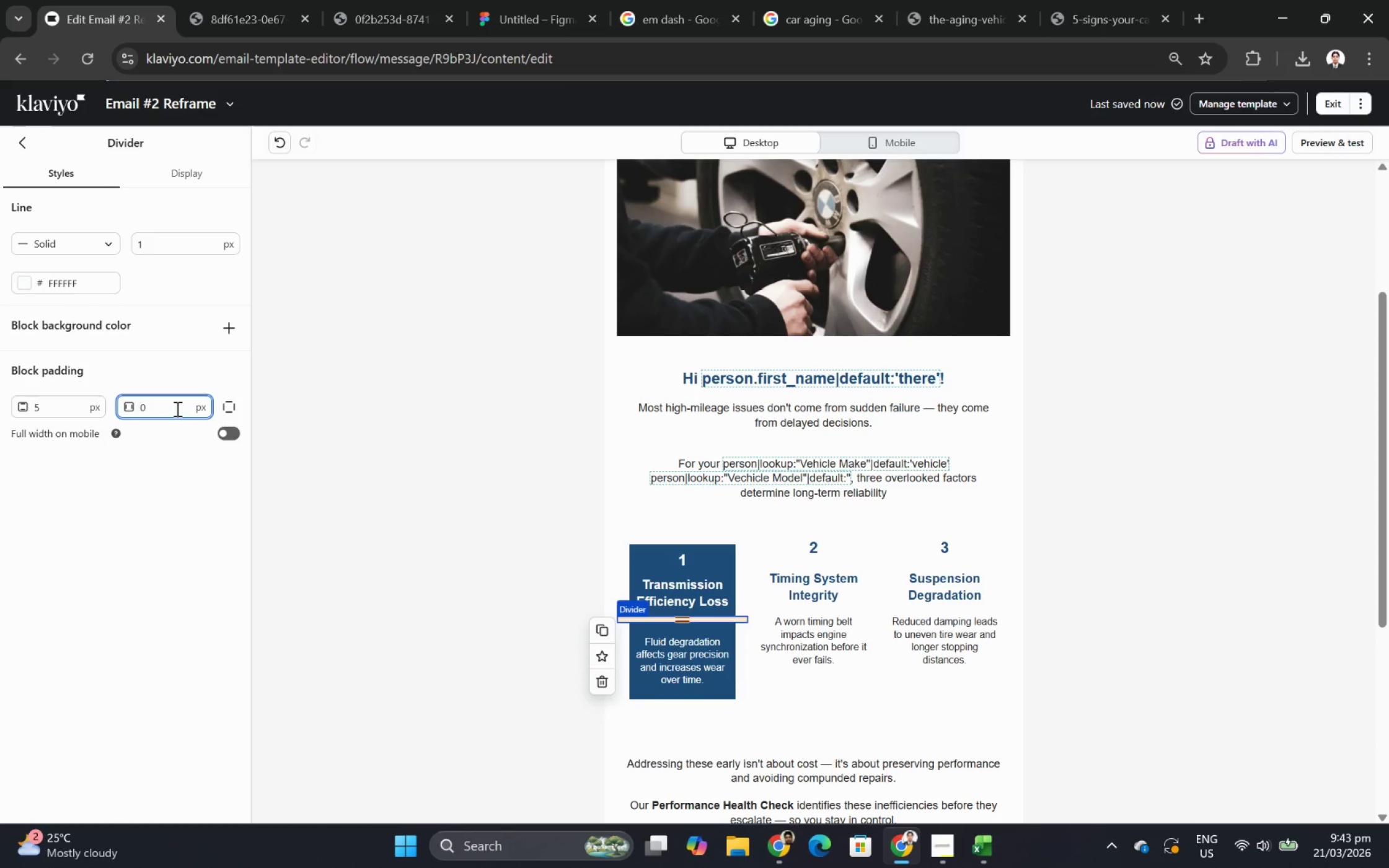 
double_click([176, 408])
 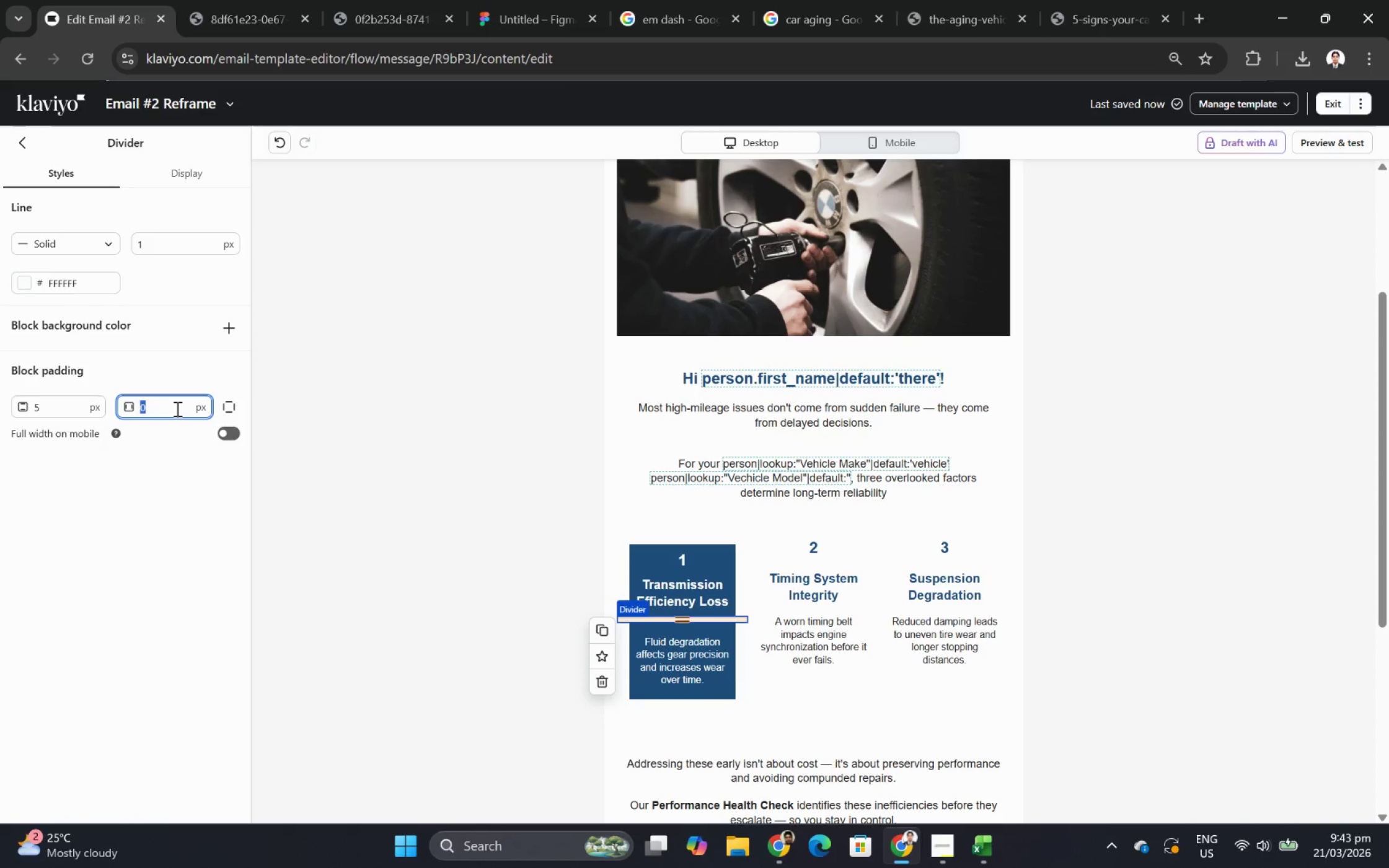 
key(Numpad4)
 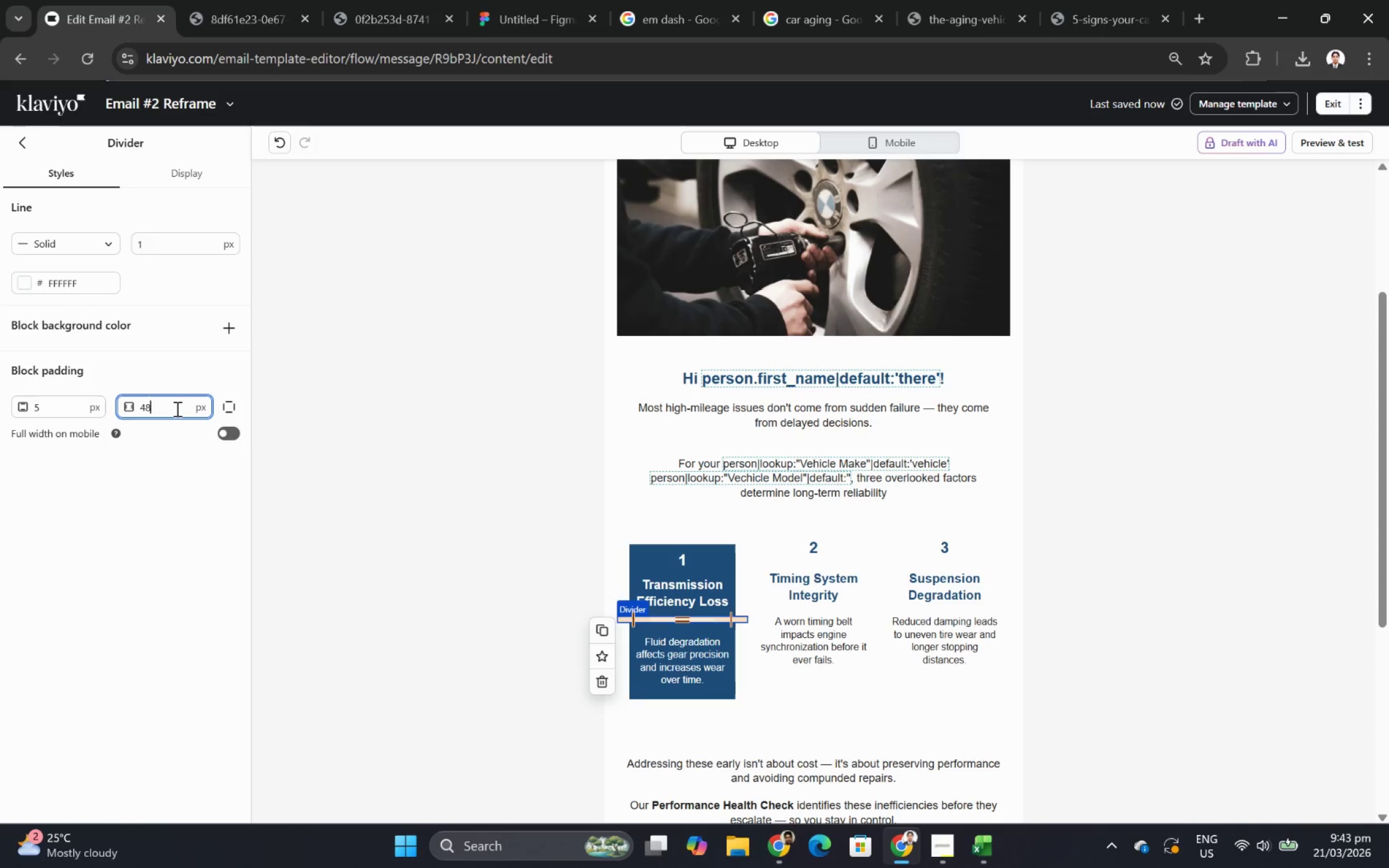 
key(Numpad8)
 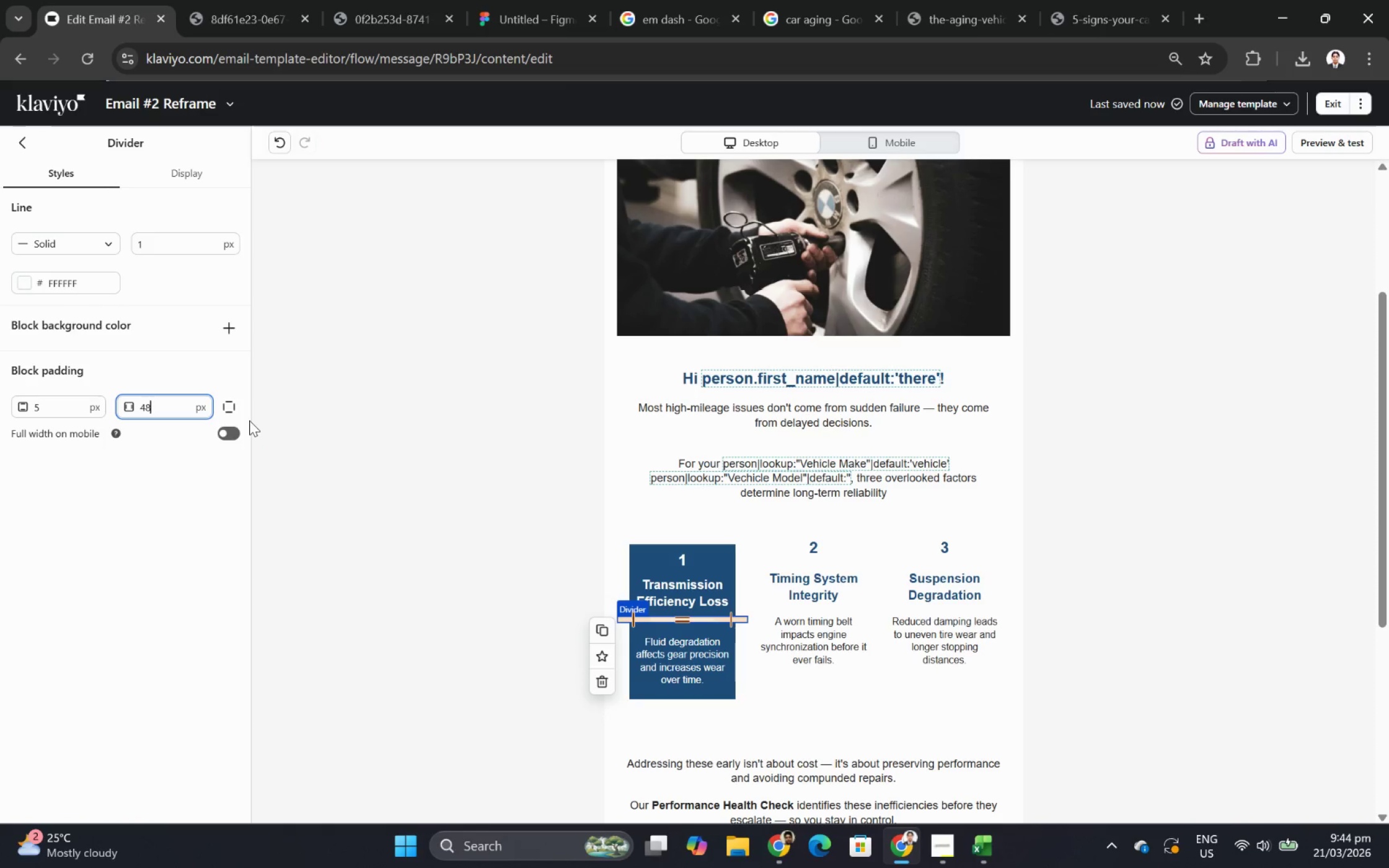 
left_click([863, 614])
 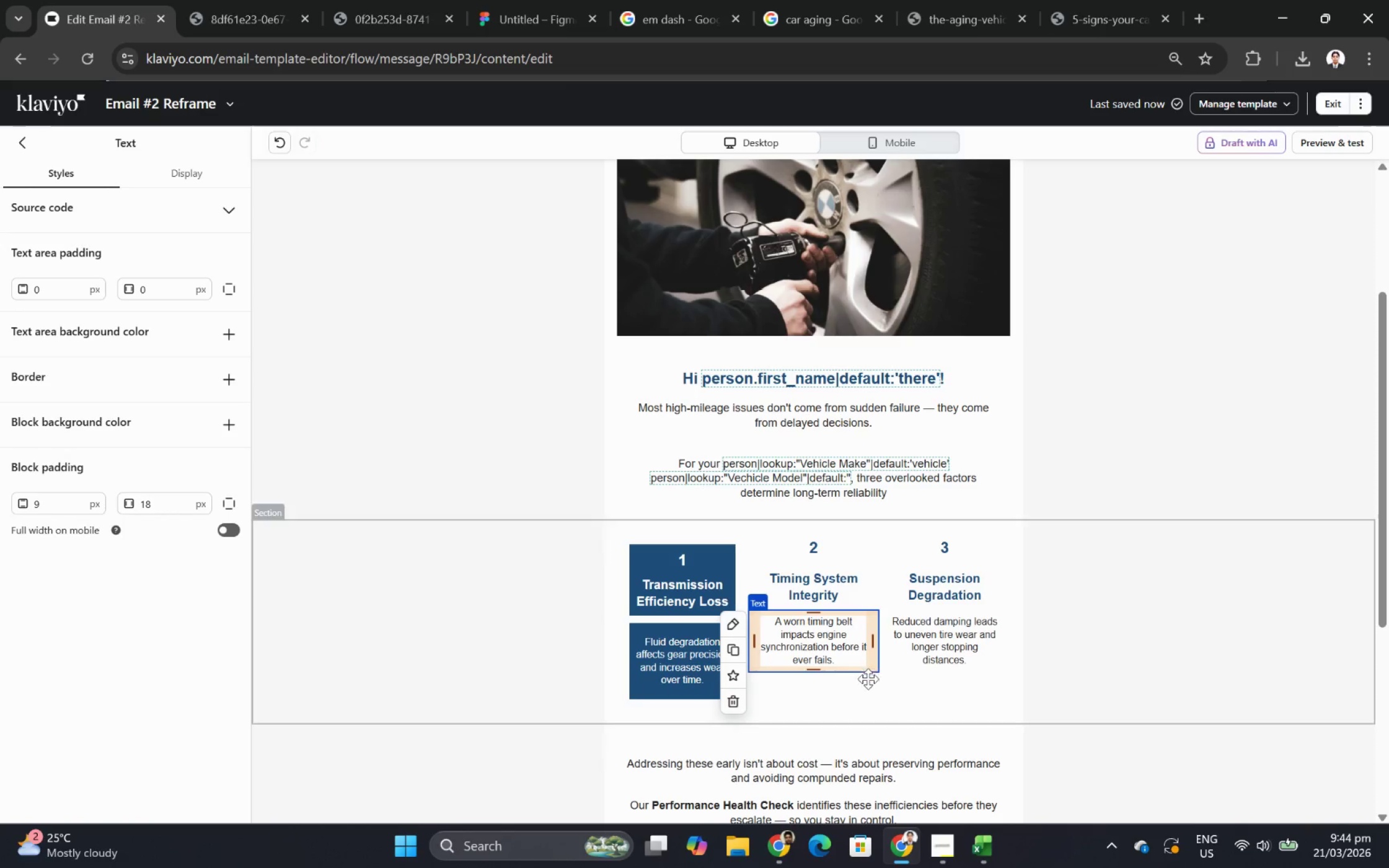 
left_click([865, 689])
 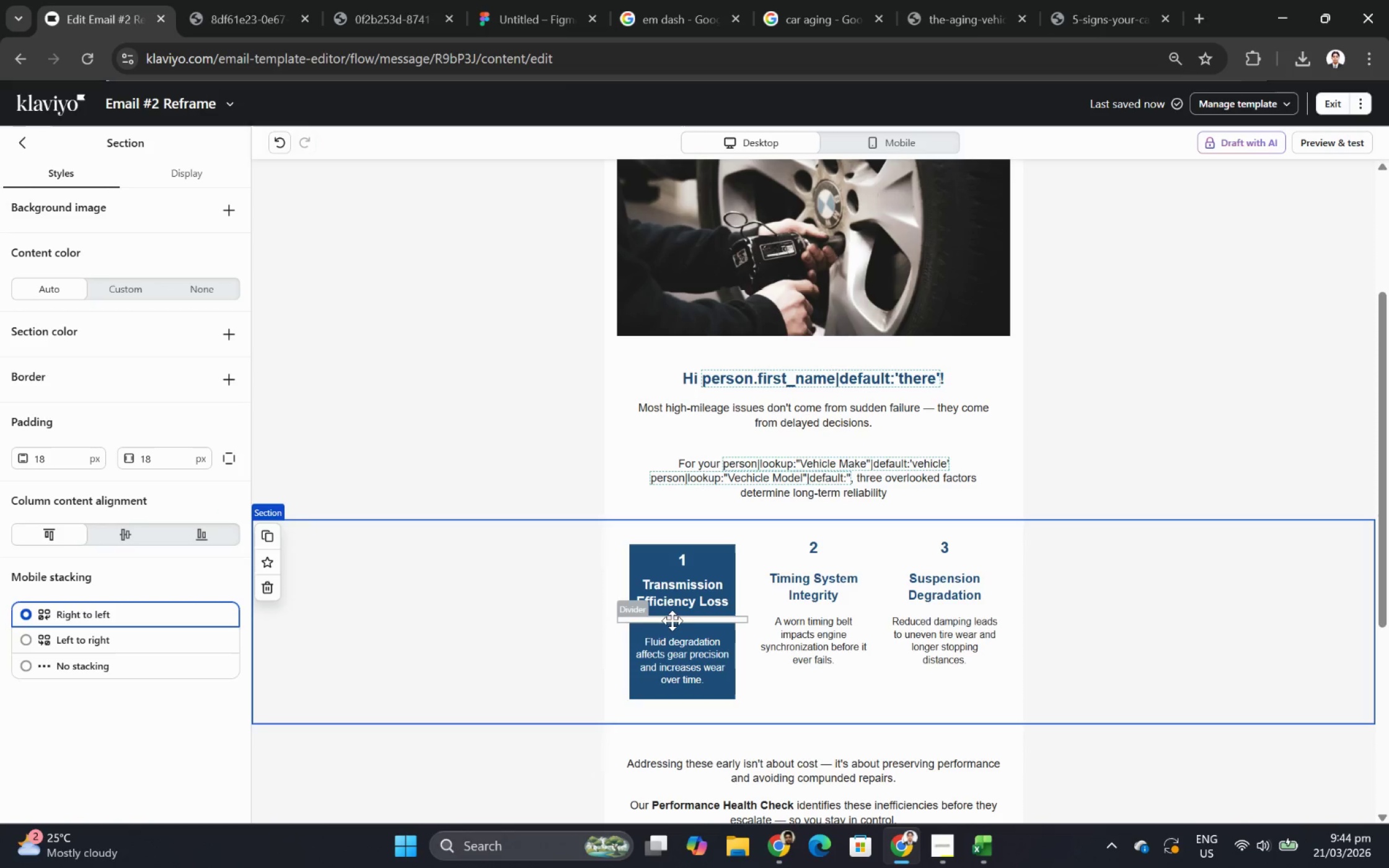 
left_click([671, 619])
 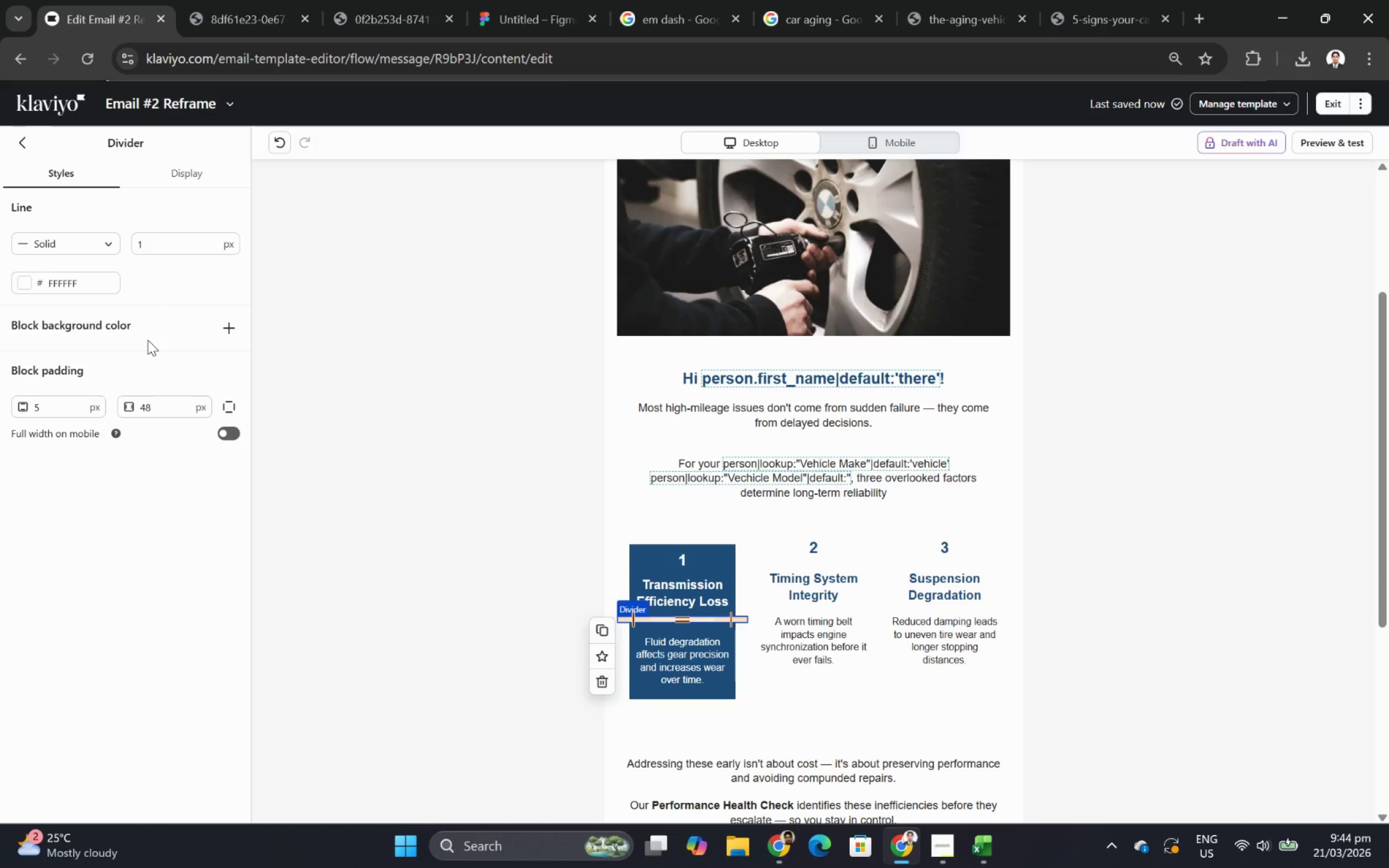 
wait(18.92)
 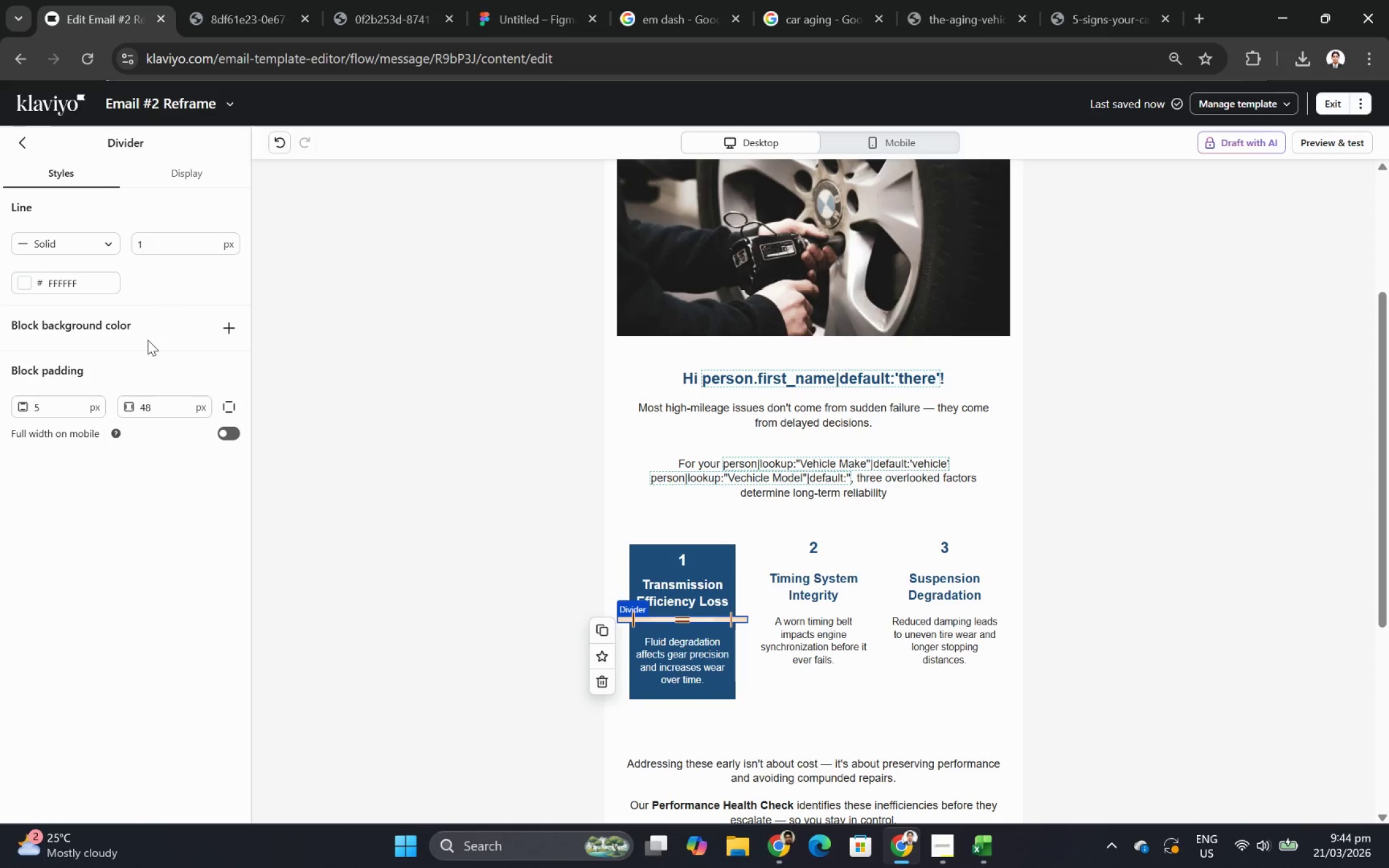 
left_click([855, 668])
 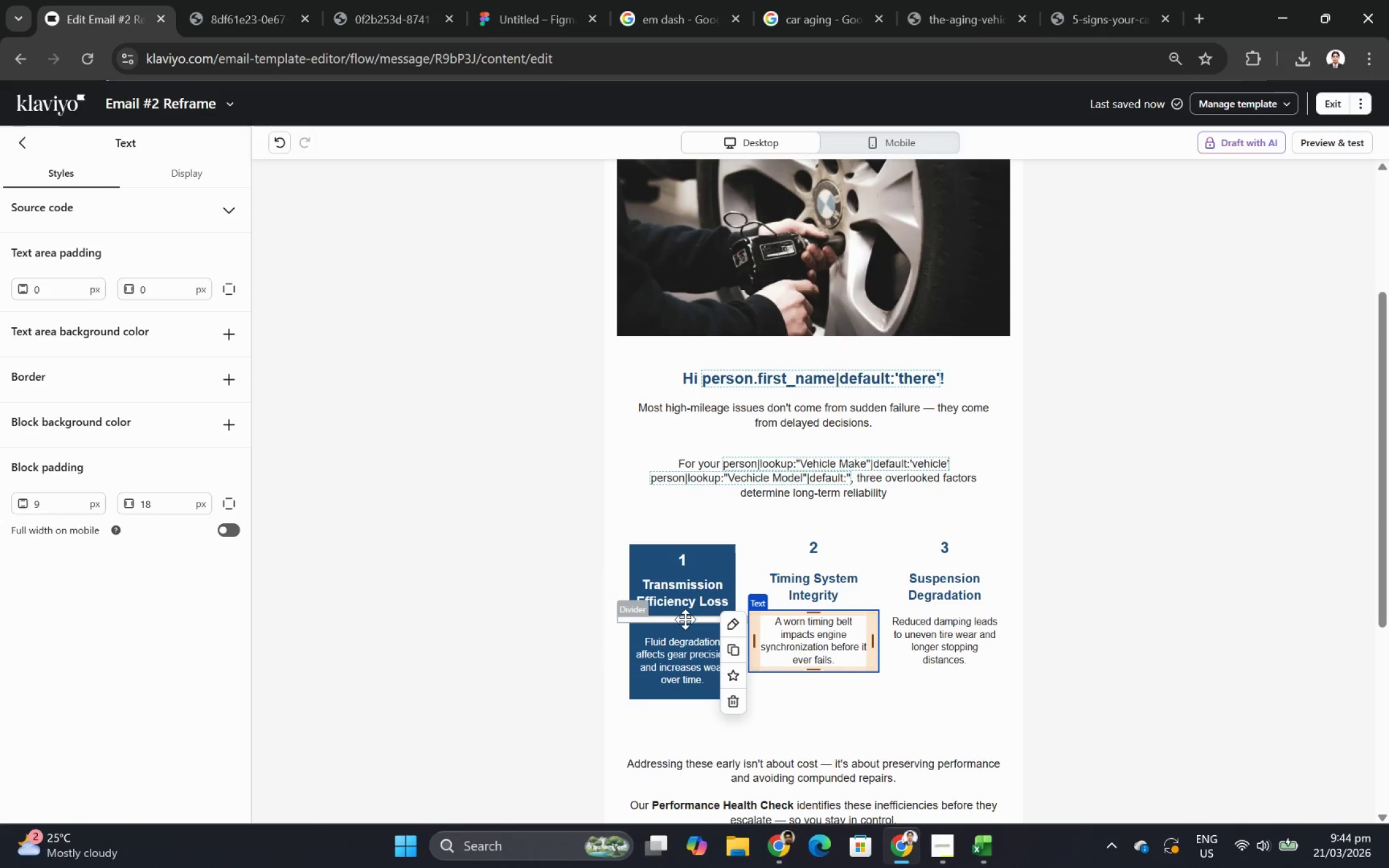 
left_click([685, 619])
 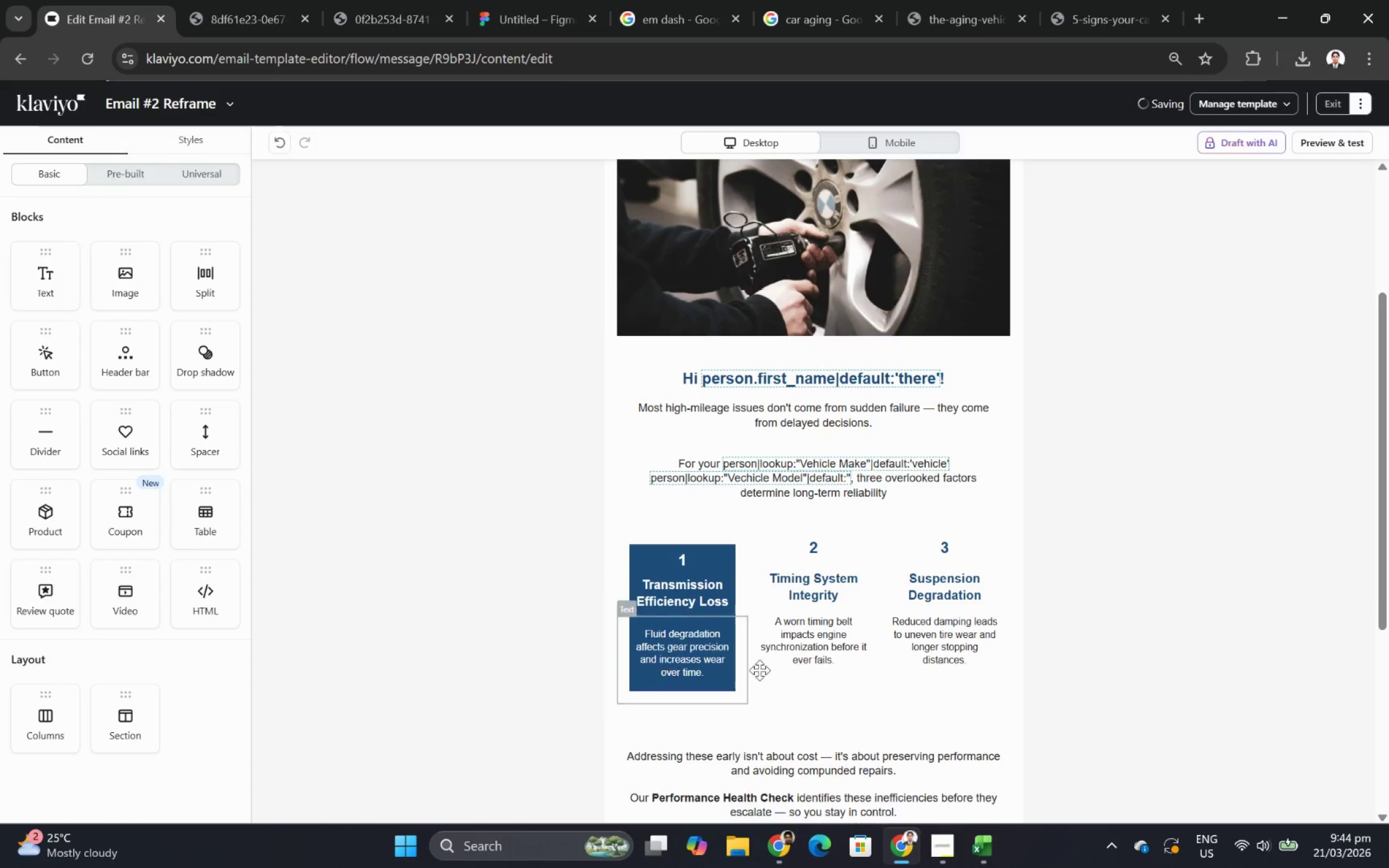 
left_click([875, 681])
 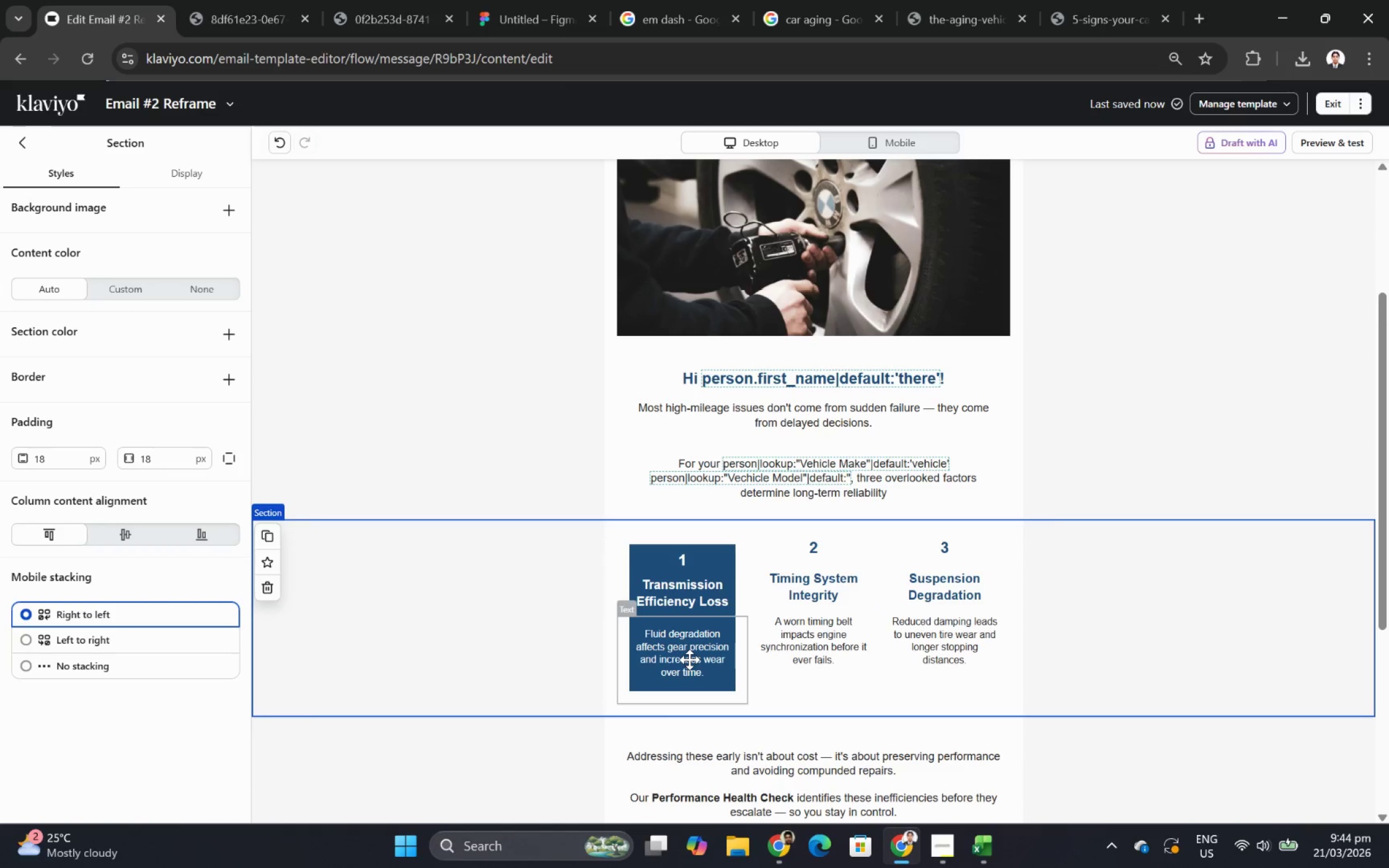 
left_click([690, 656])
 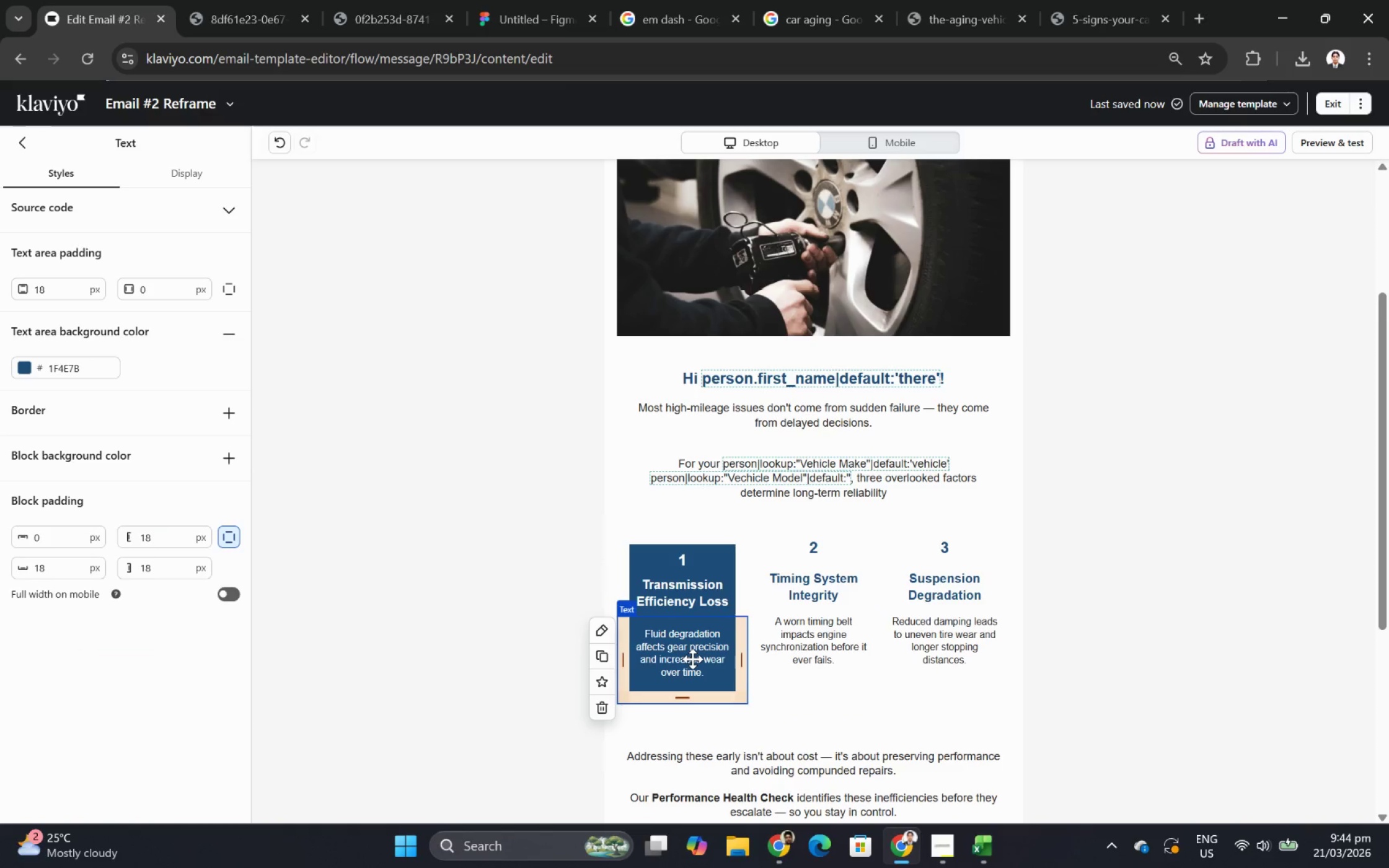 
double_click([691, 658])
 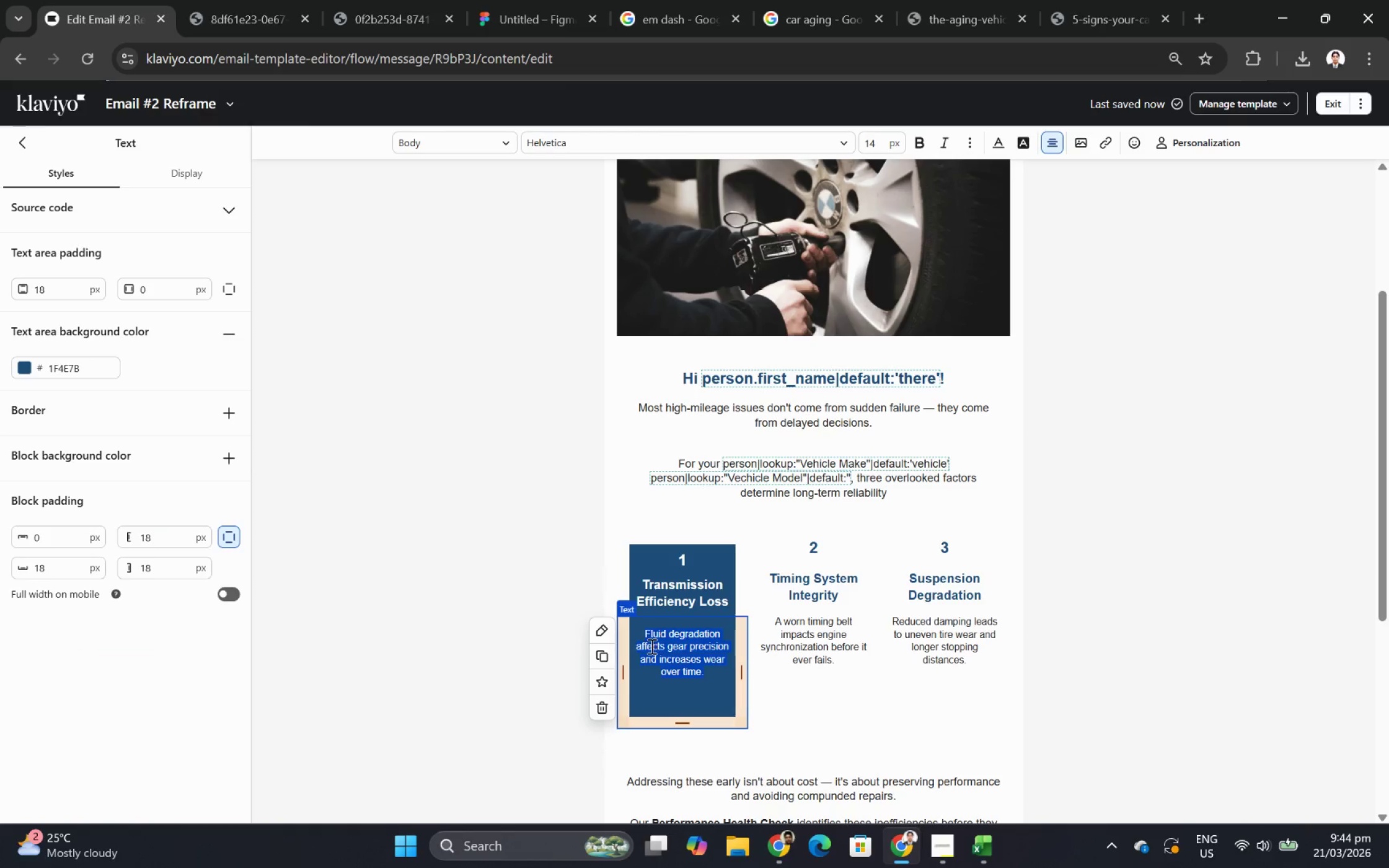 
left_click([642, 639])
 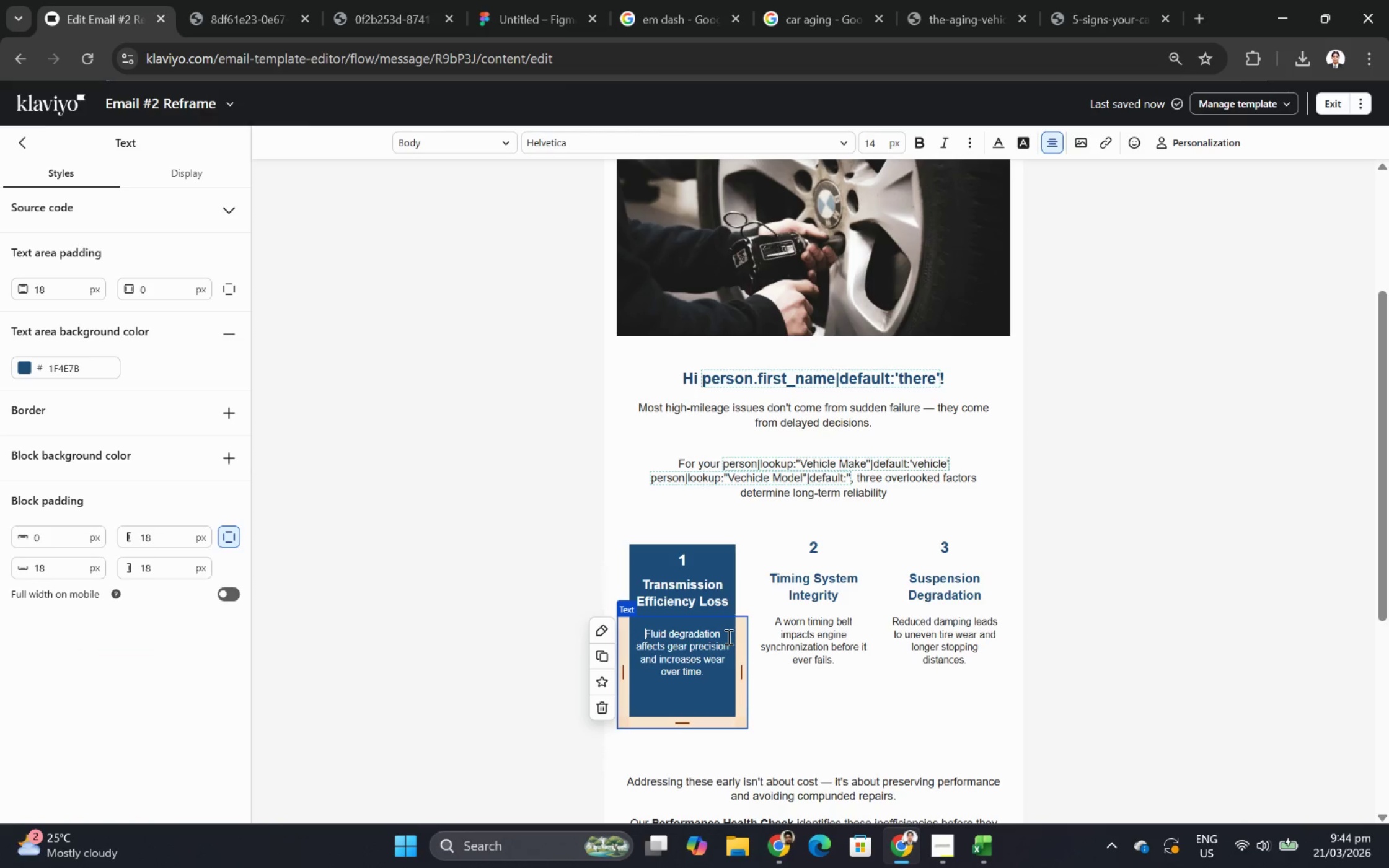 
key(Enter)
 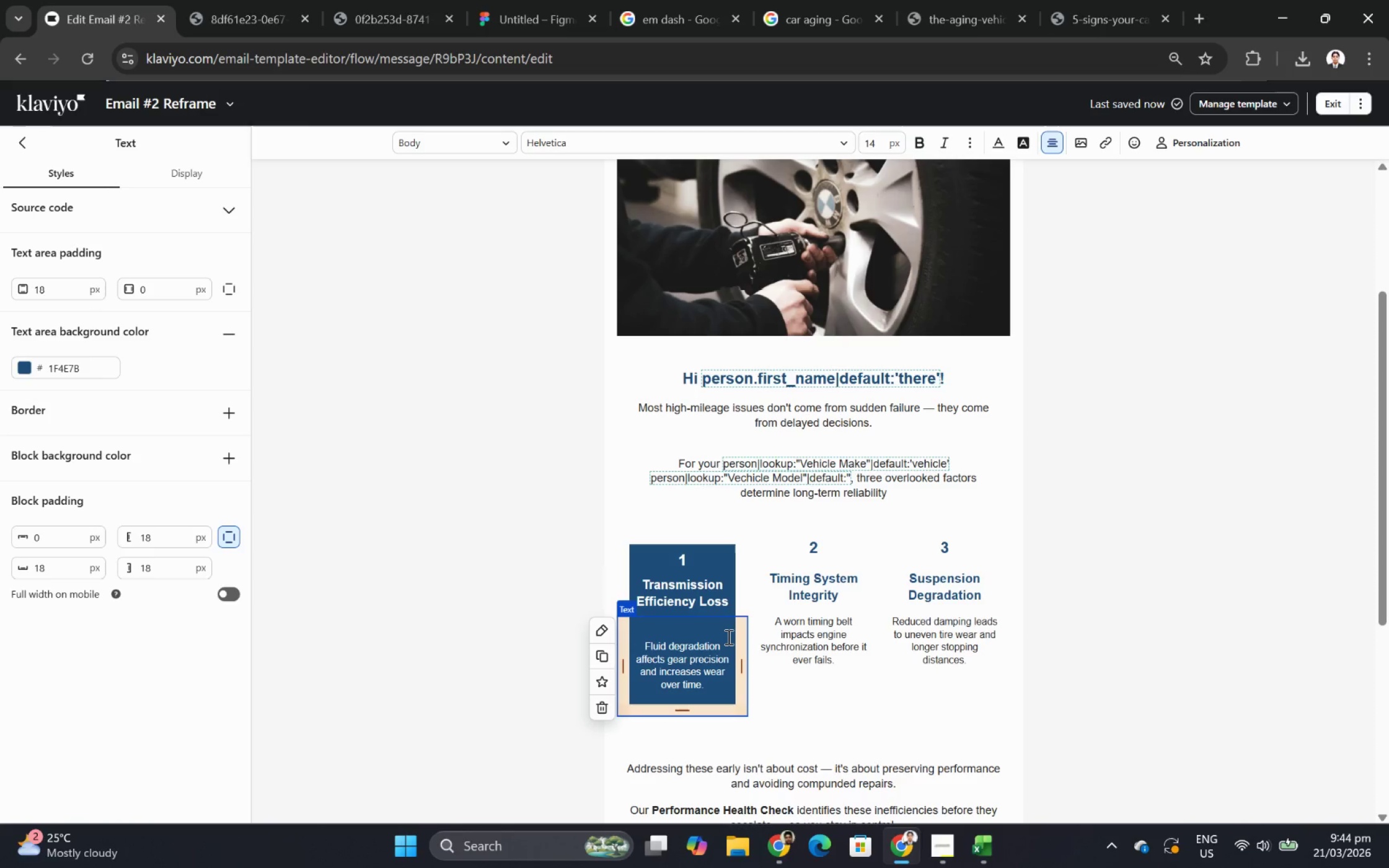 
key(ArrowUp)
 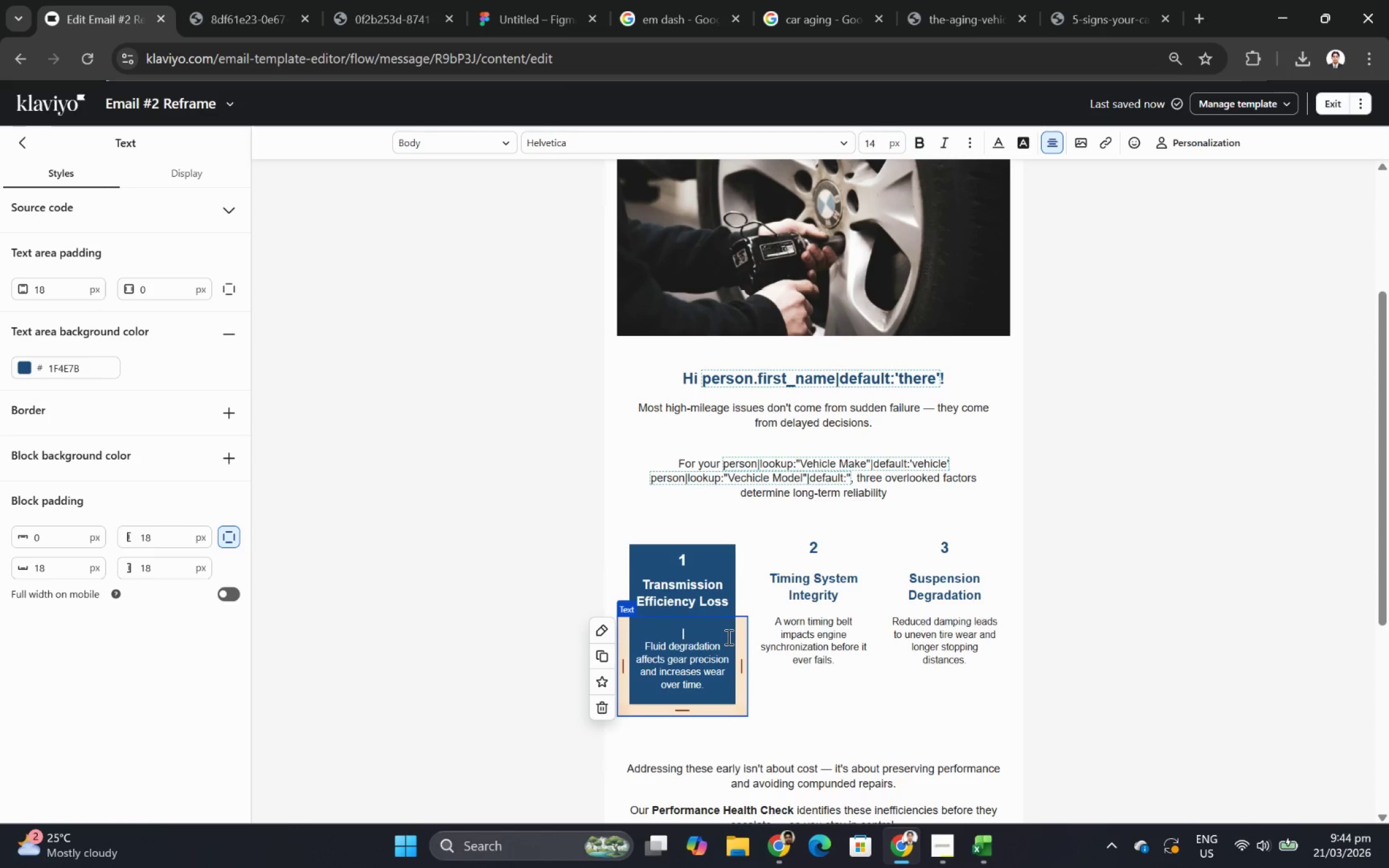 
hold_key(key=Minus, duration=0.92)
 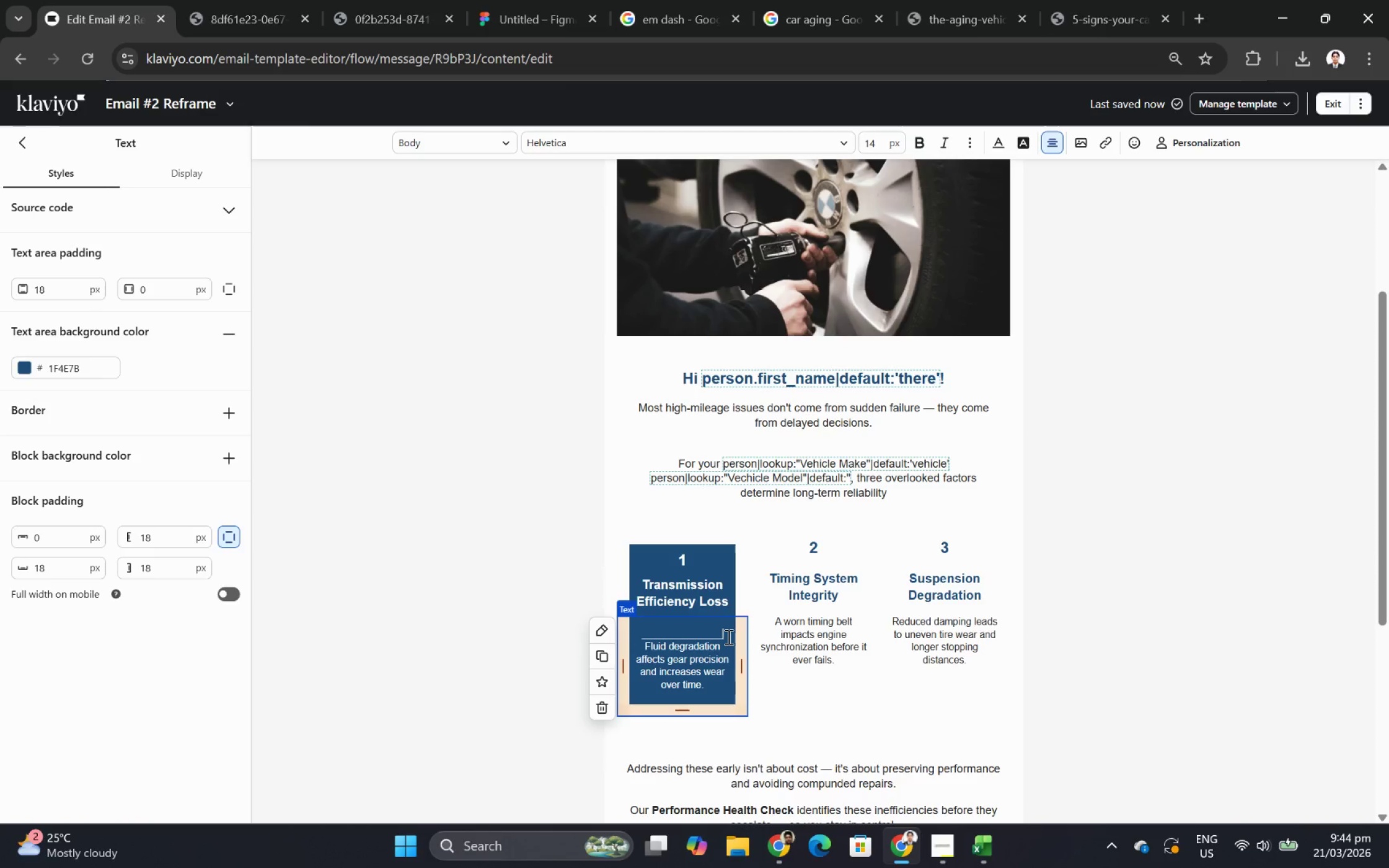 
key(Shift+Minus)
 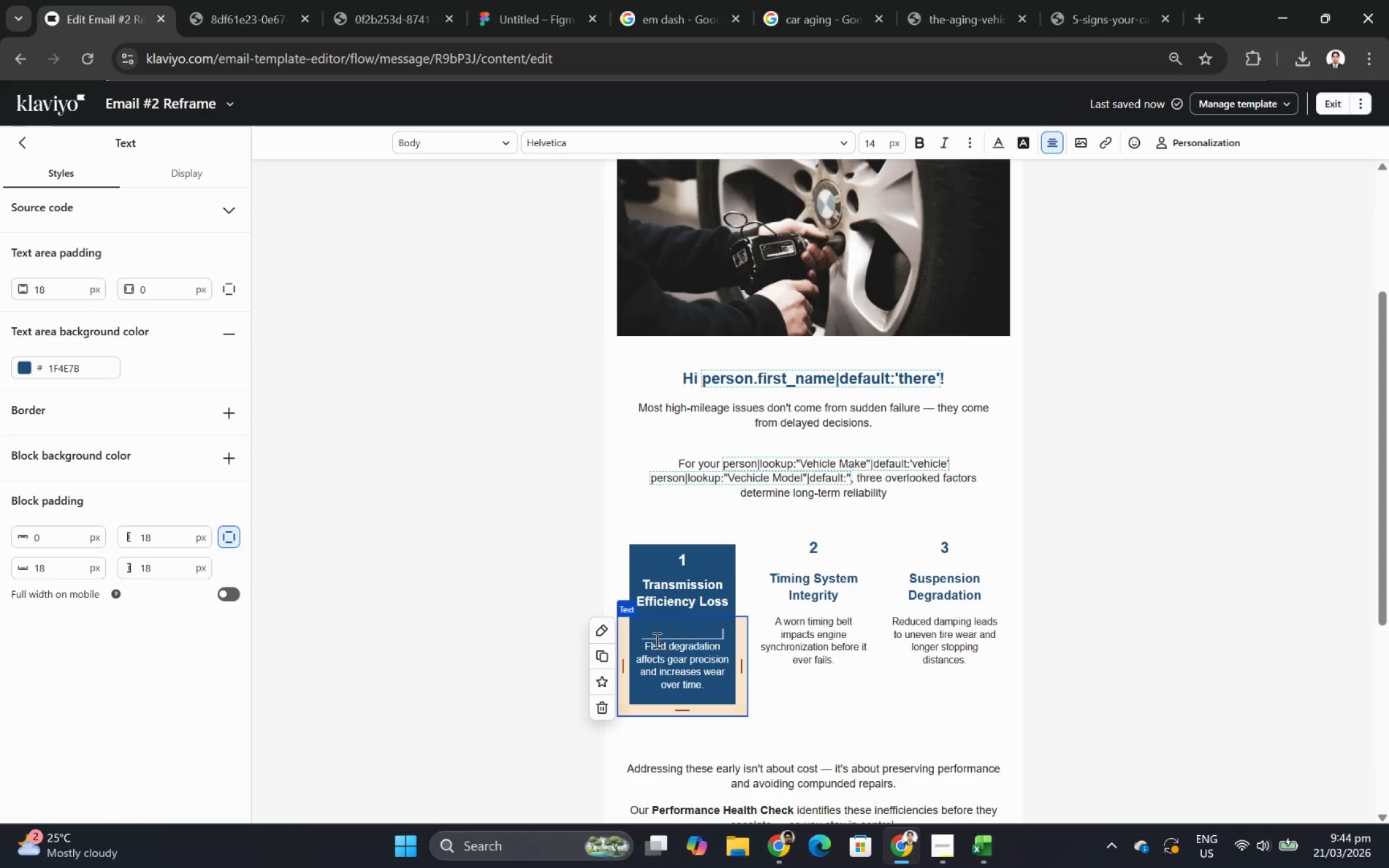 
left_click([642, 644])
 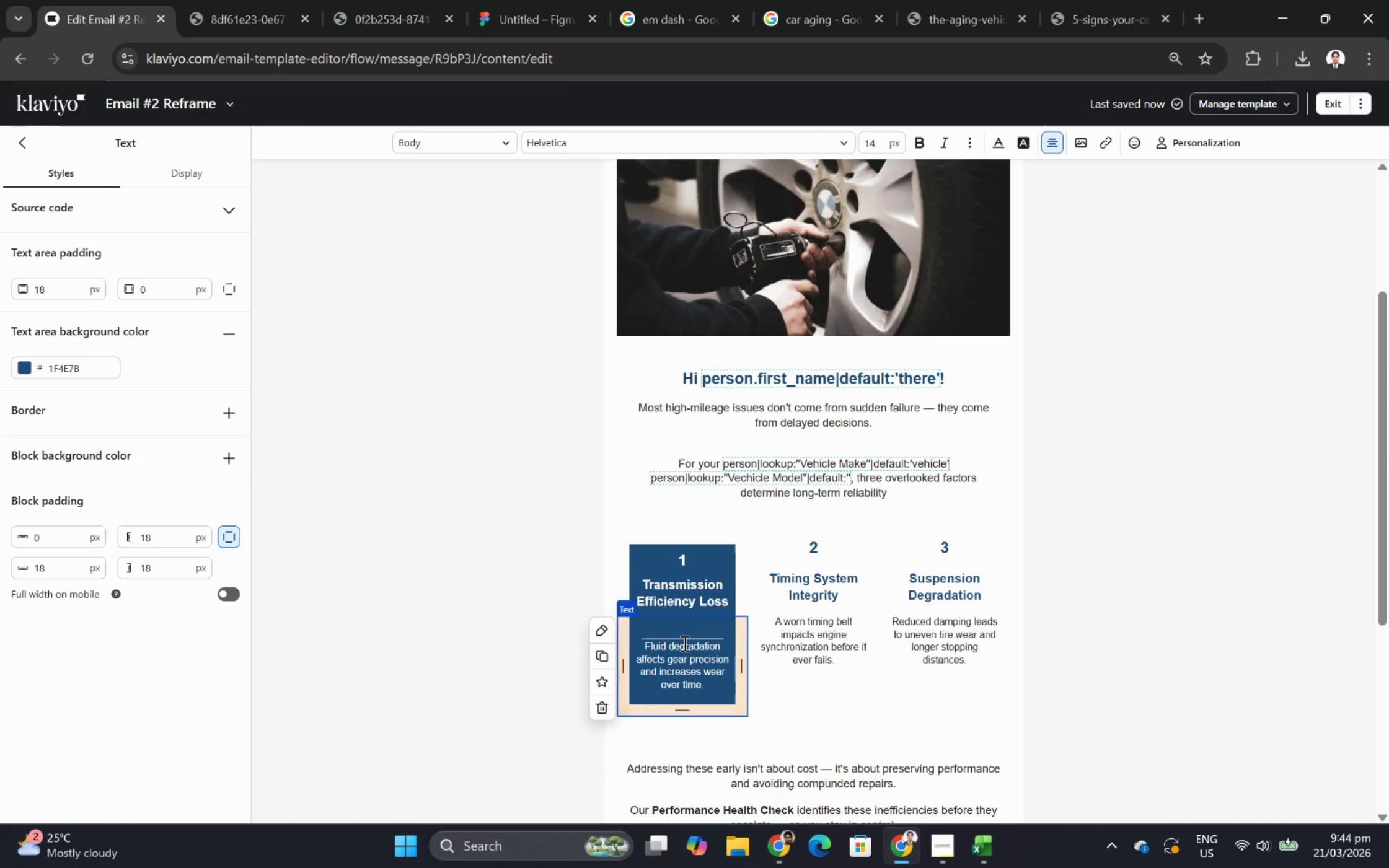 
key(Enter)
 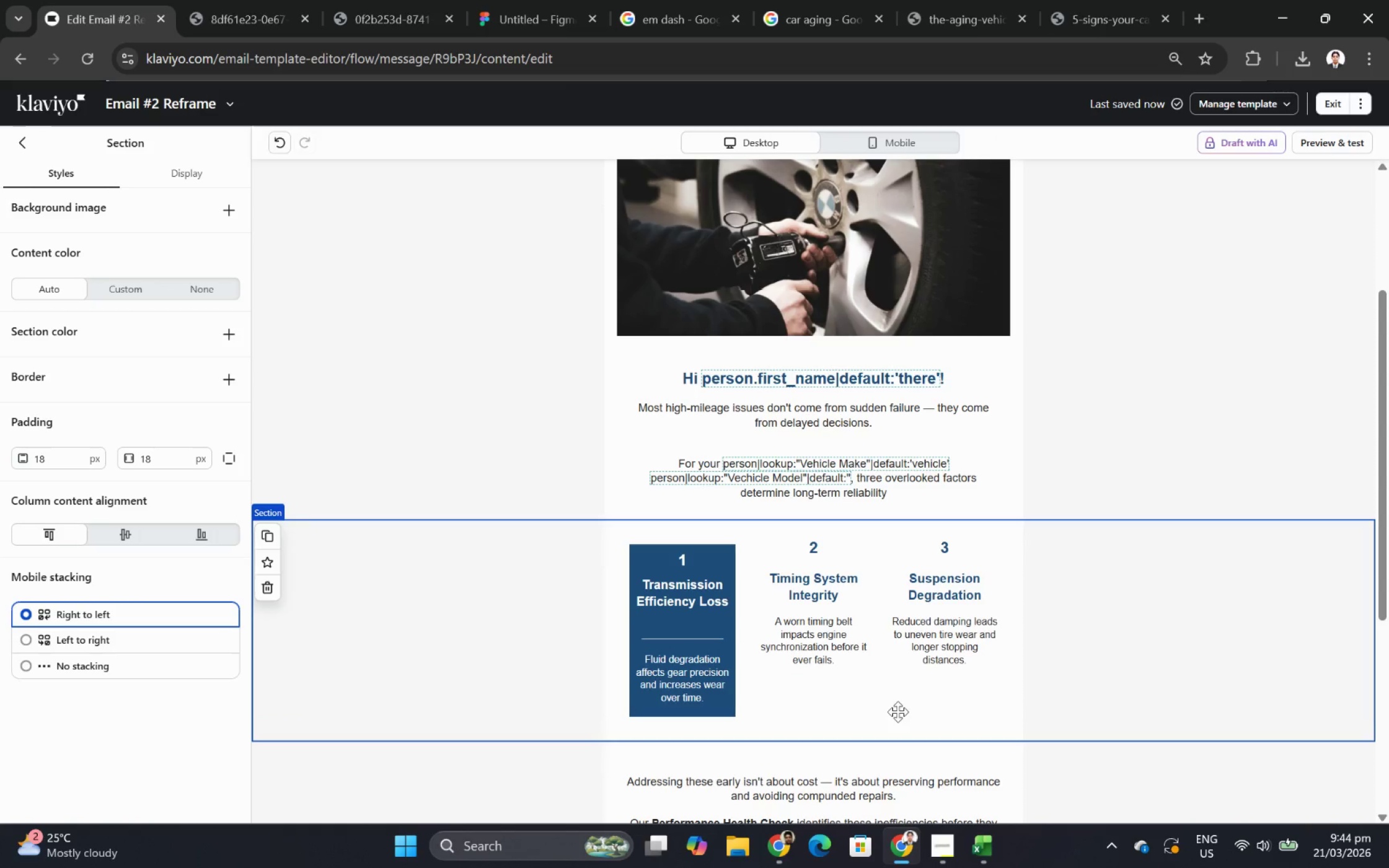 
left_click([658, 644])
 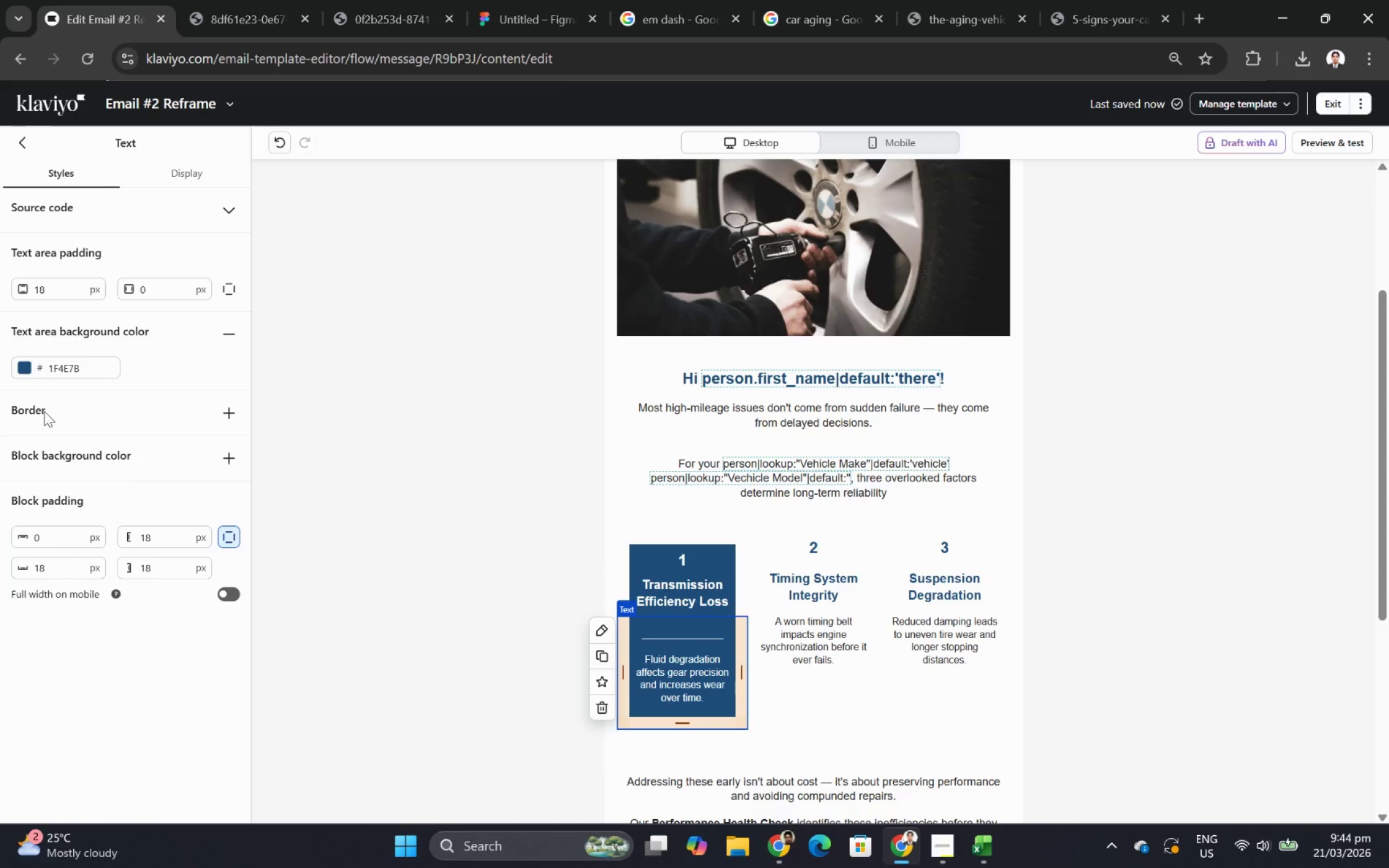 
double_click([69, 281])
 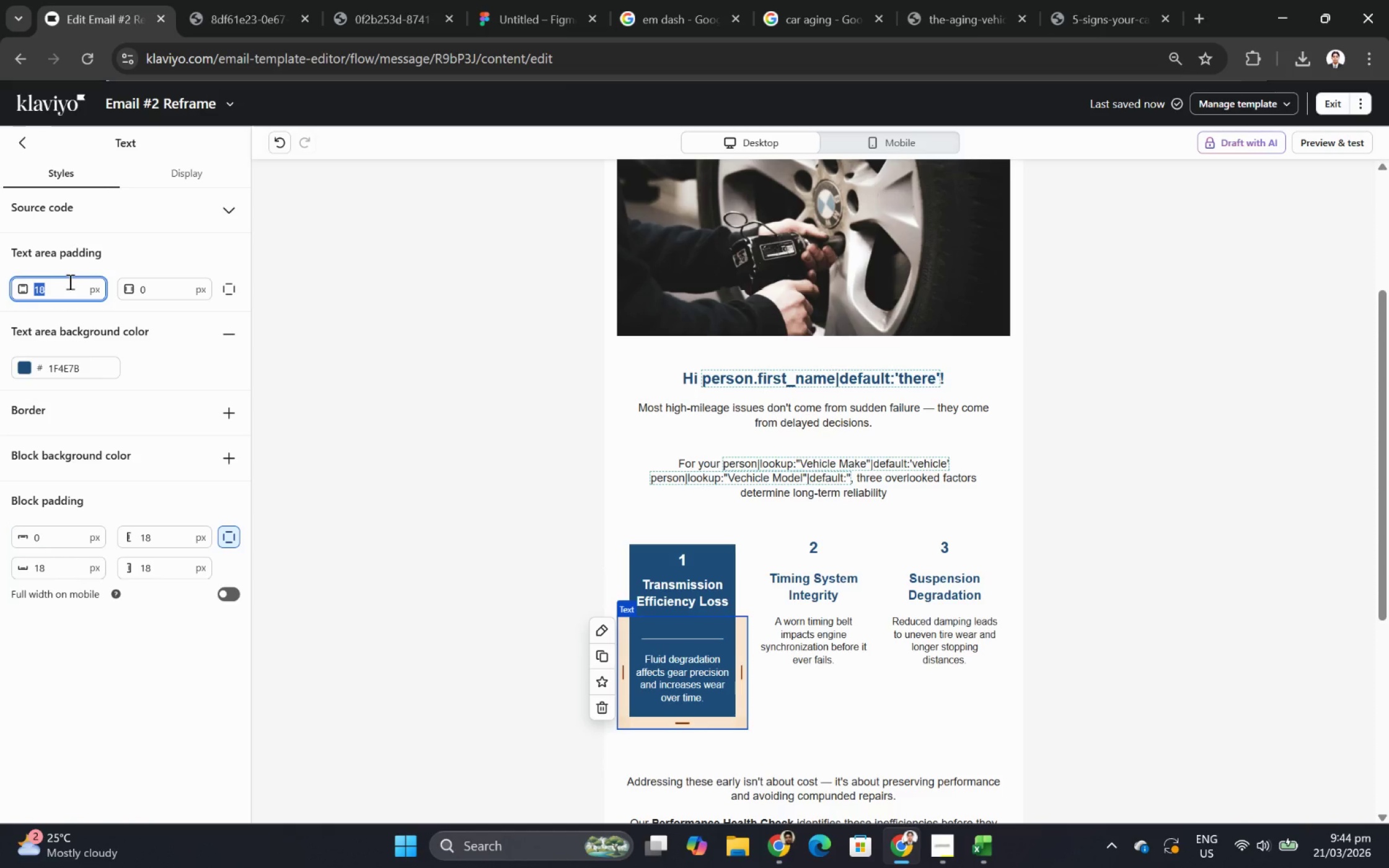 
key(9)
 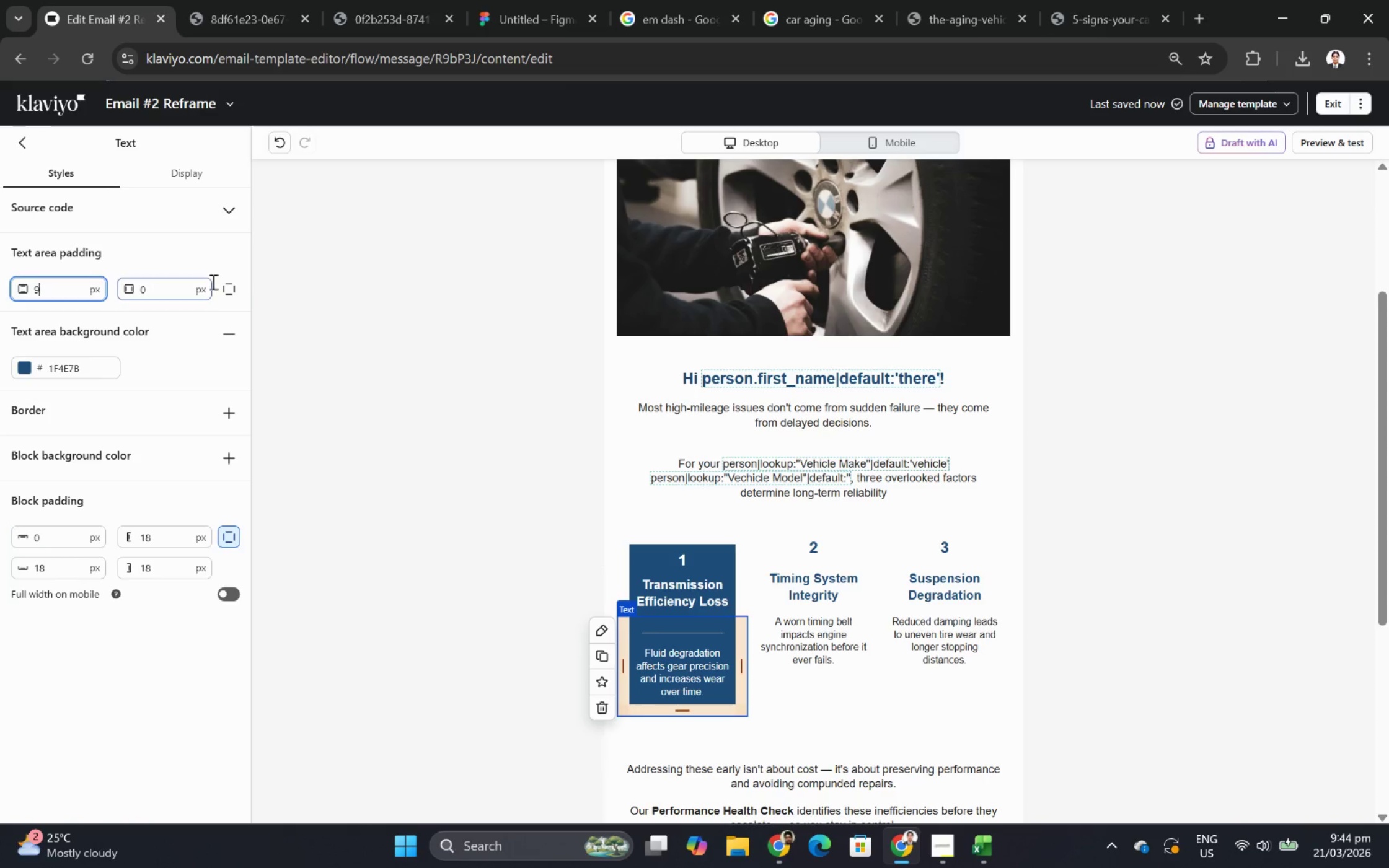 
left_click([234, 286])
 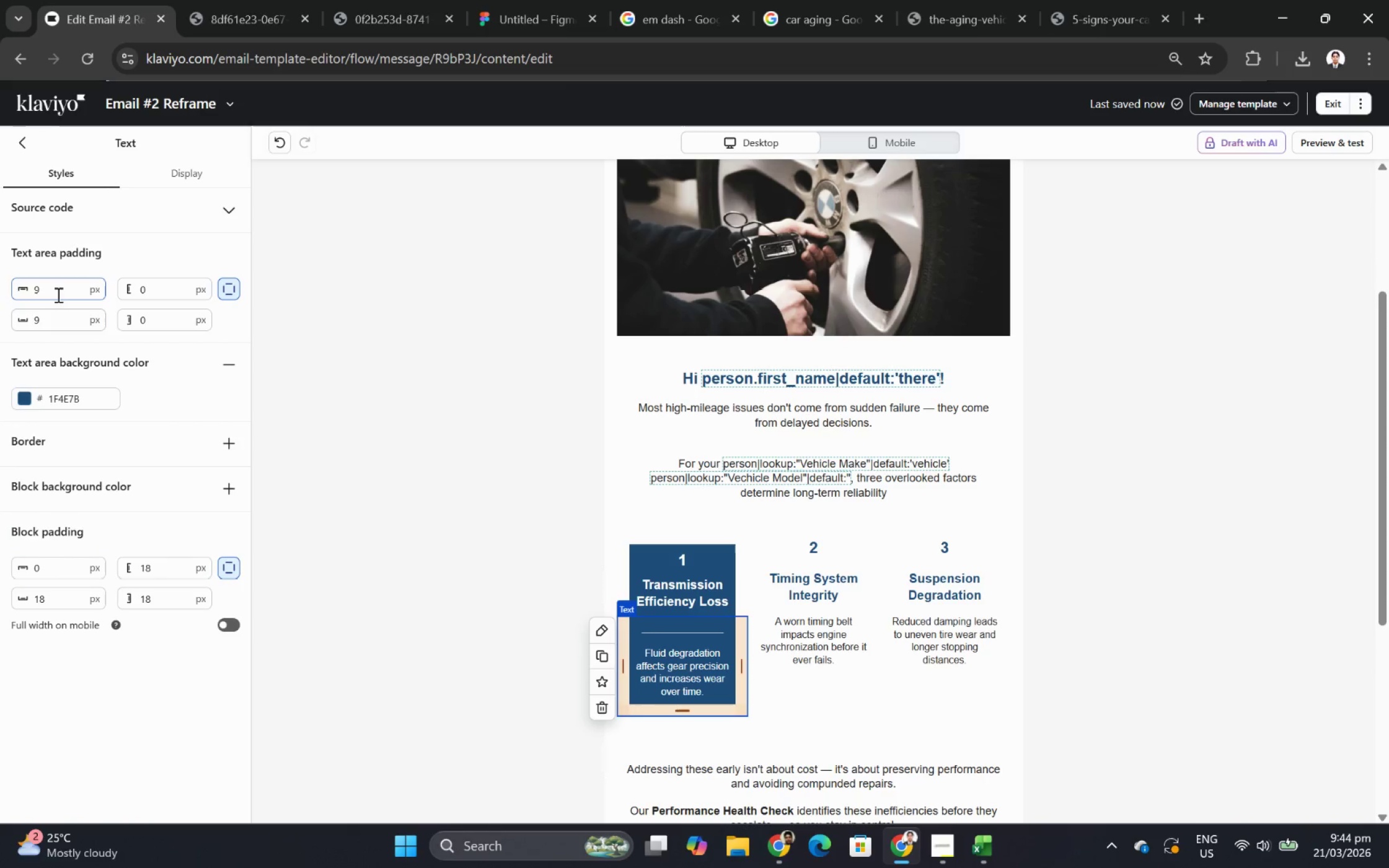 
double_click([57, 291])
 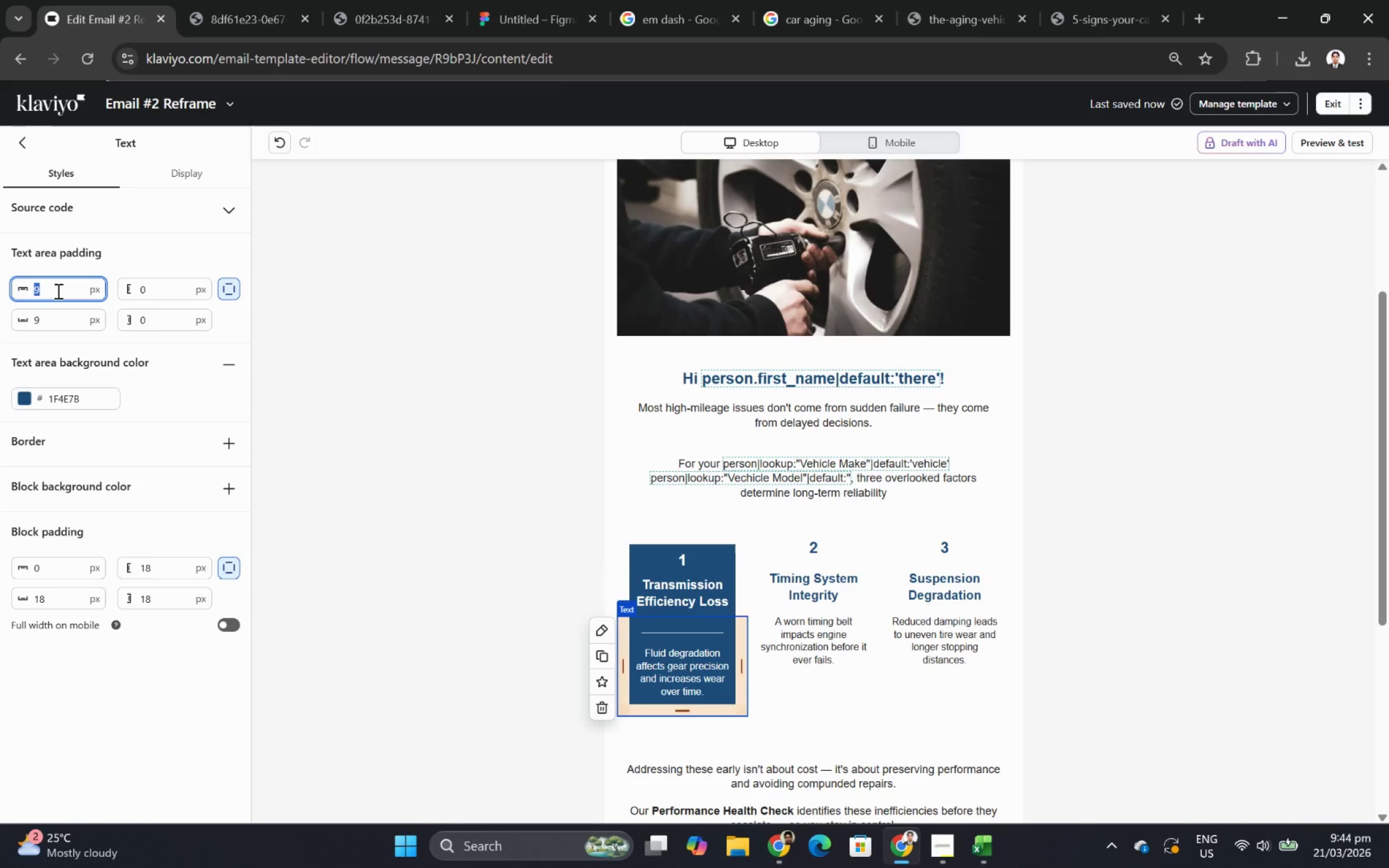 
key(0)
 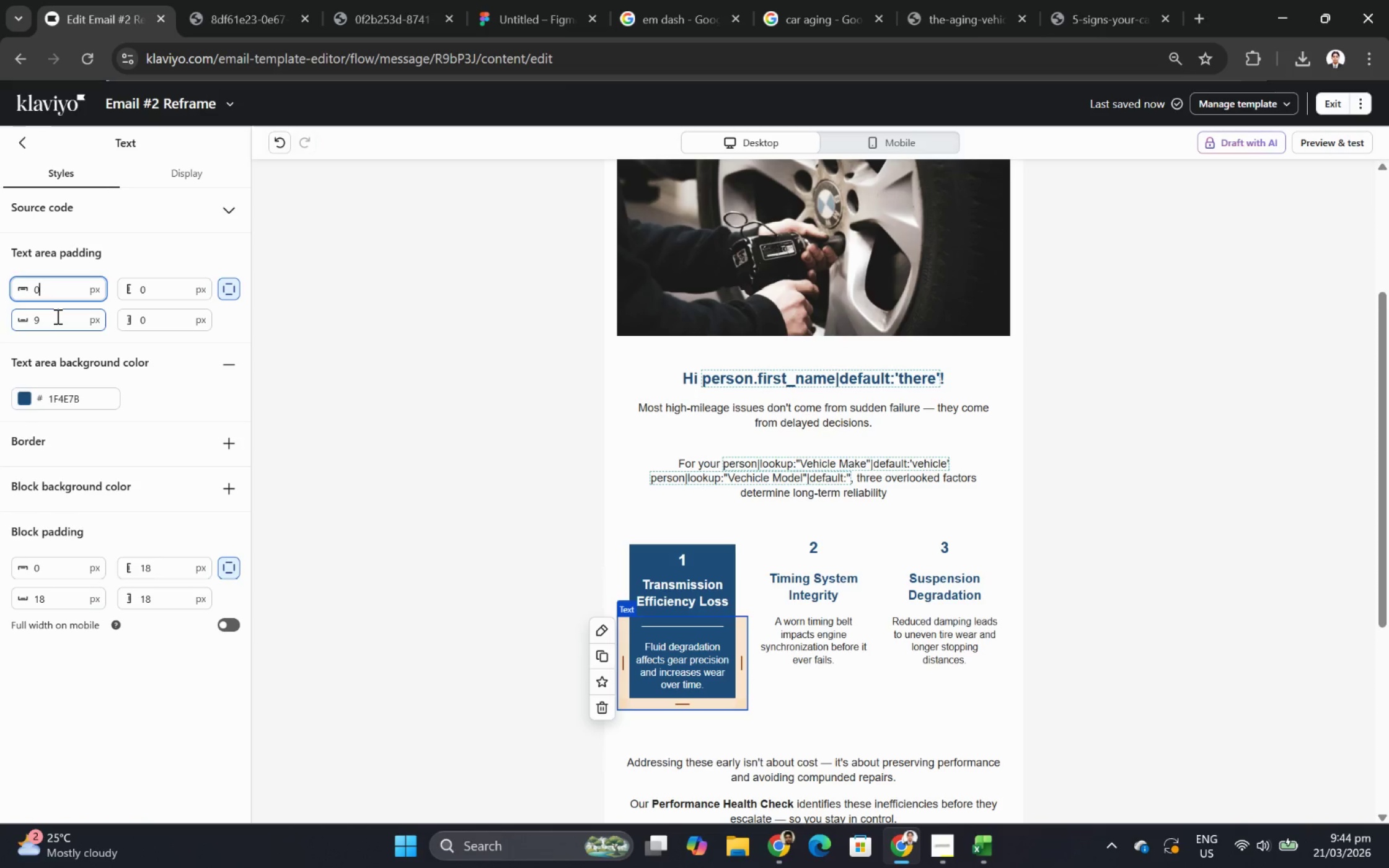 
double_click([56, 316])
 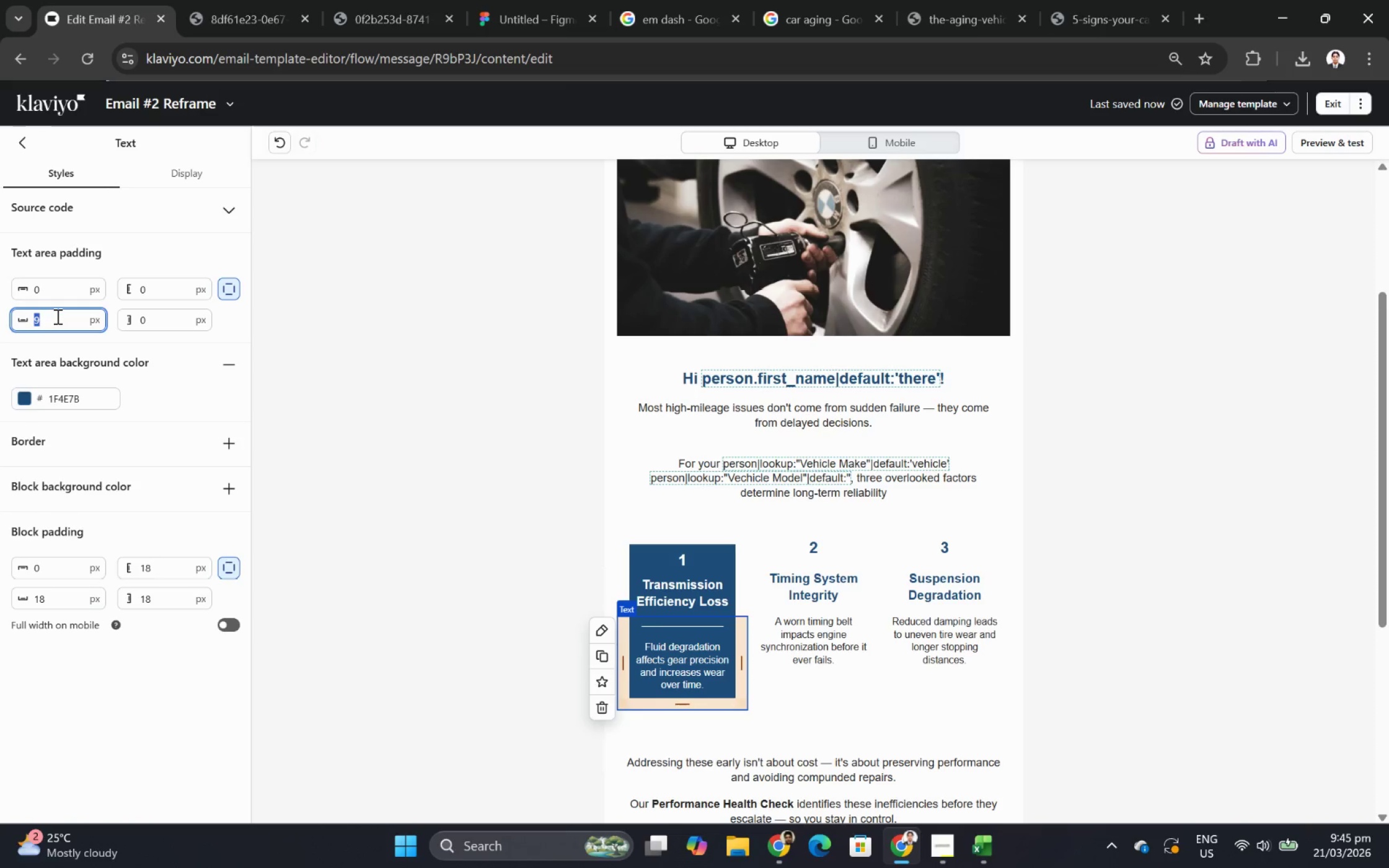 
key(Tab)
 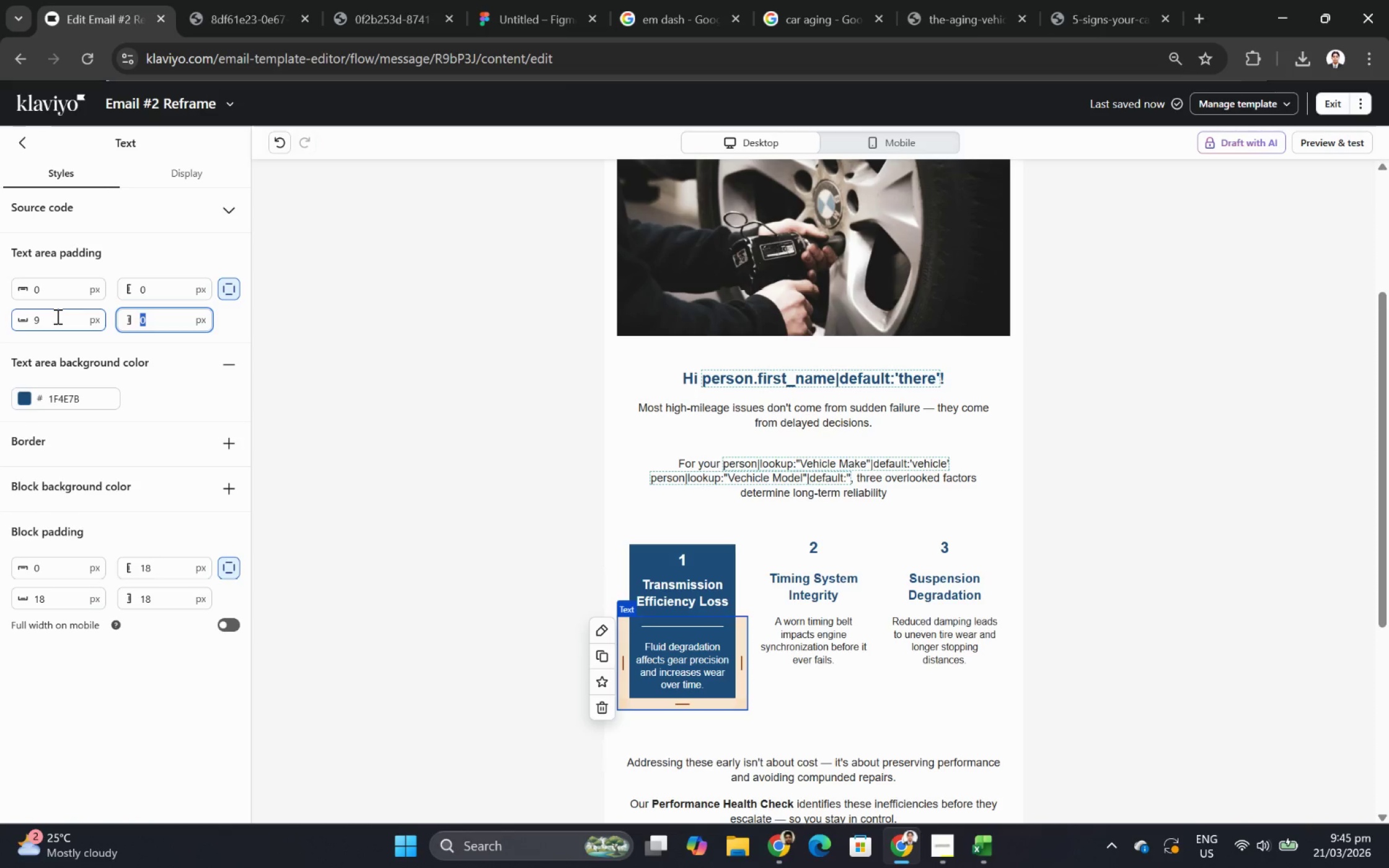 
key(8)
 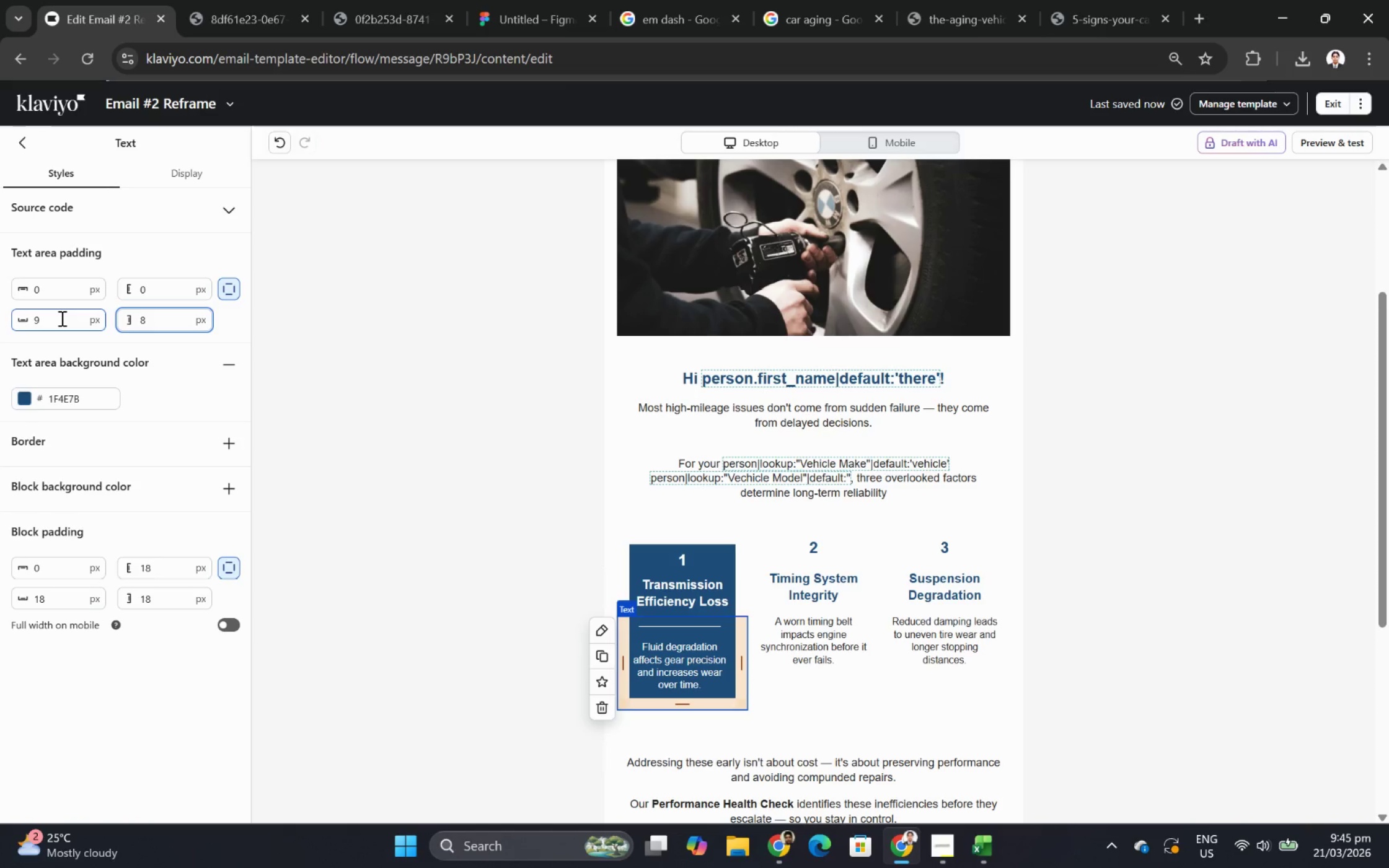 
key(Backspace)
 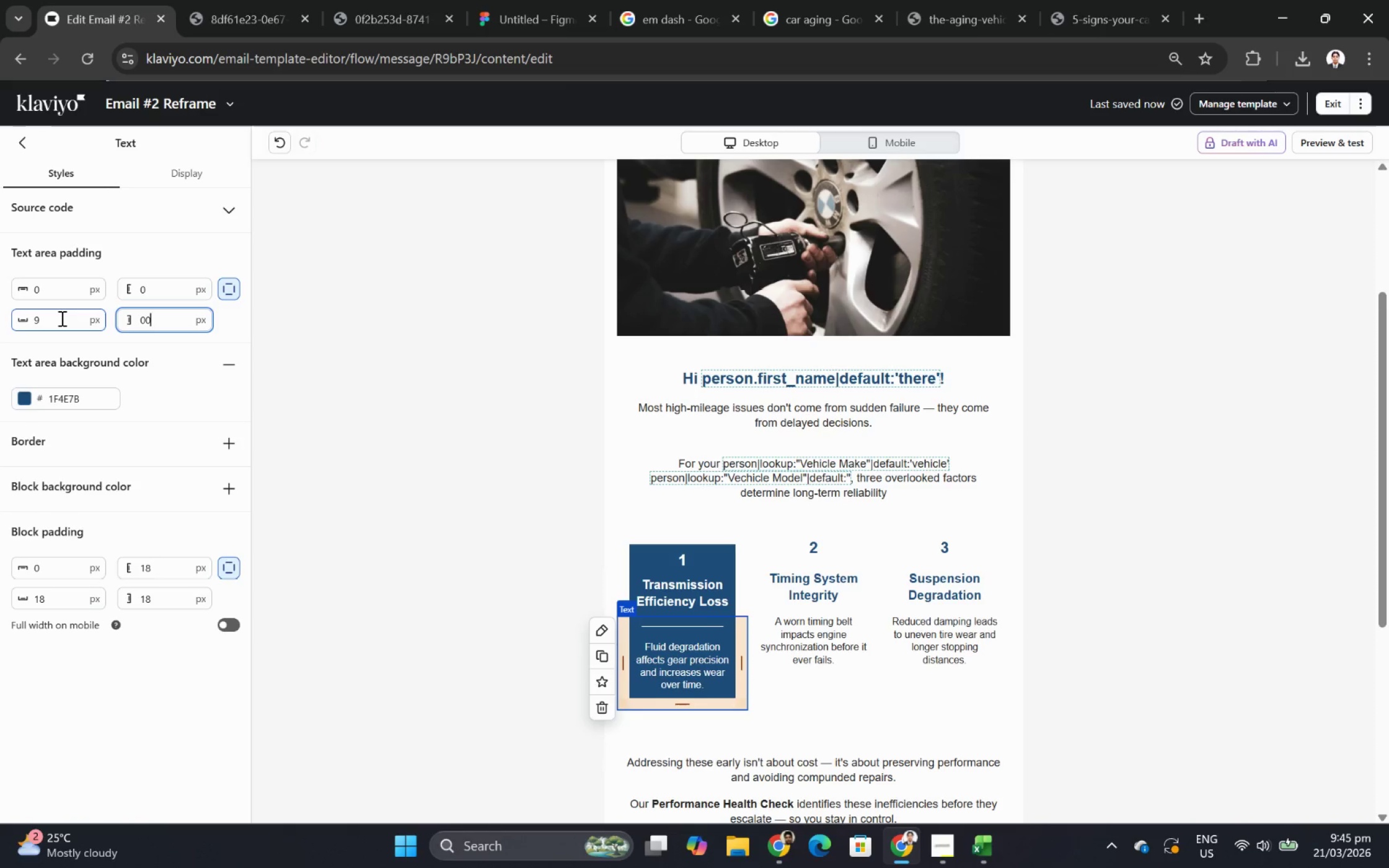 
key(0)
 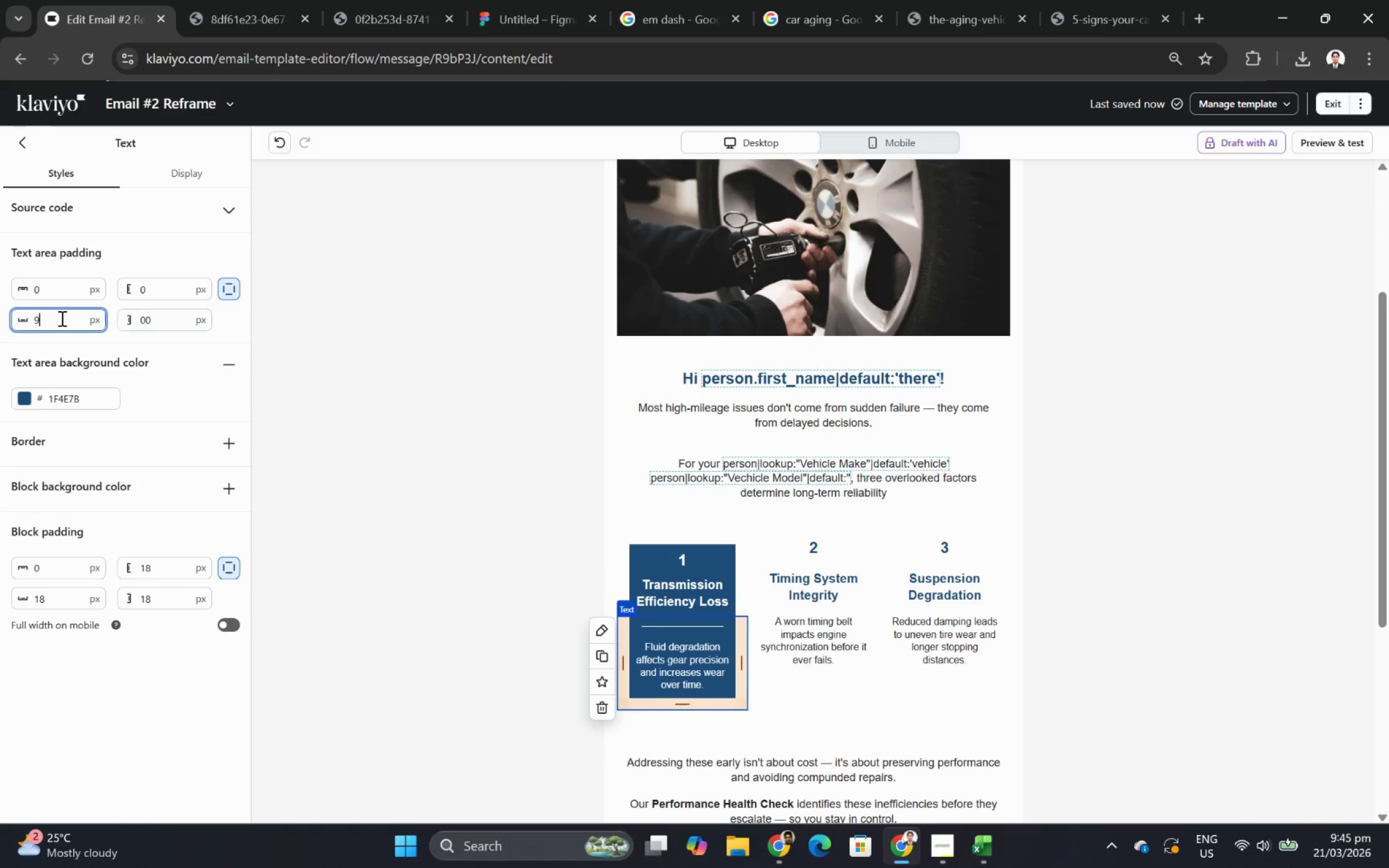 
double_click([61, 318])
 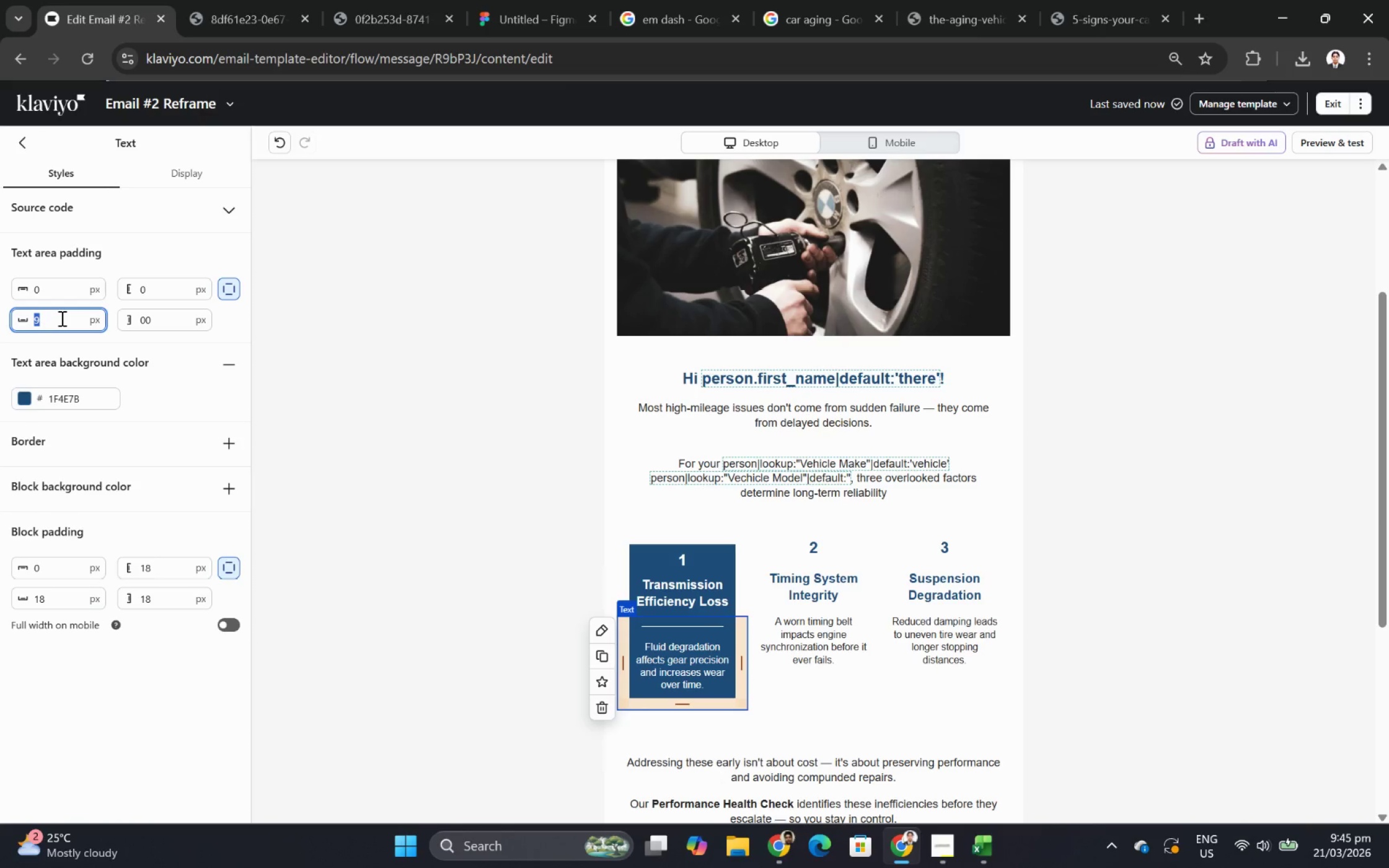 
type(18)
 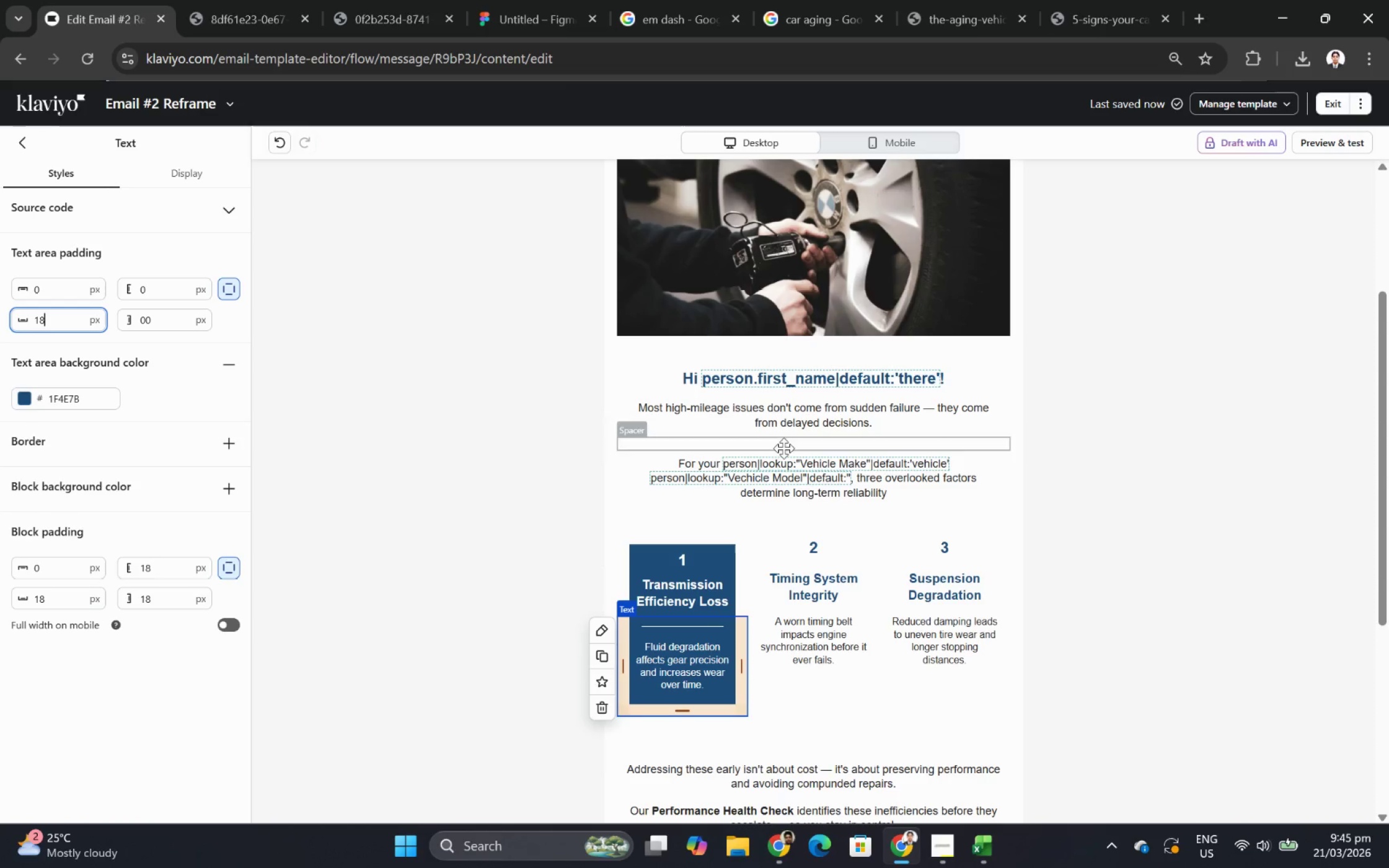 
left_click([916, 610])
 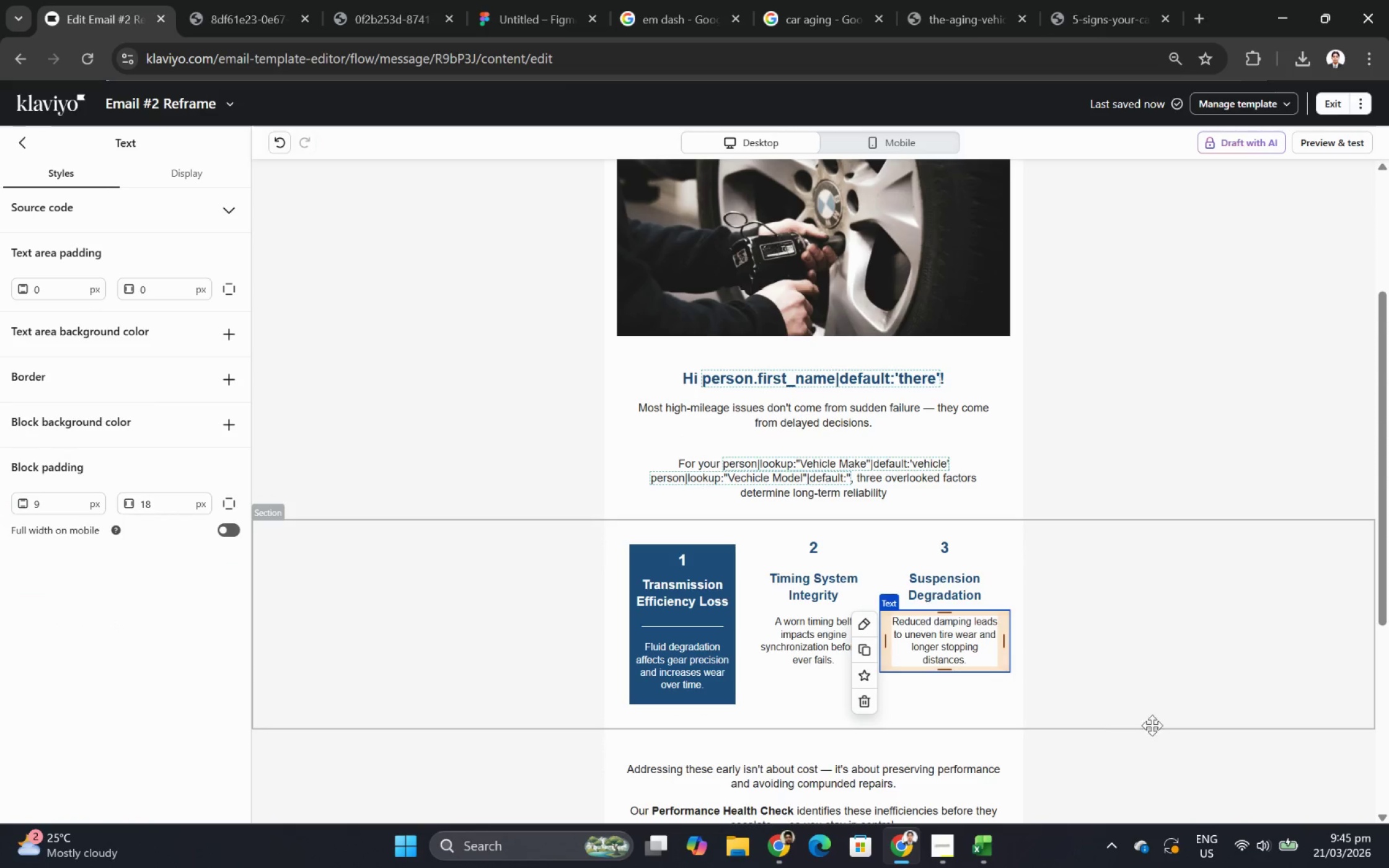 
scroll: coordinate [1218, 721], scroll_direction: down, amount: 1.0
 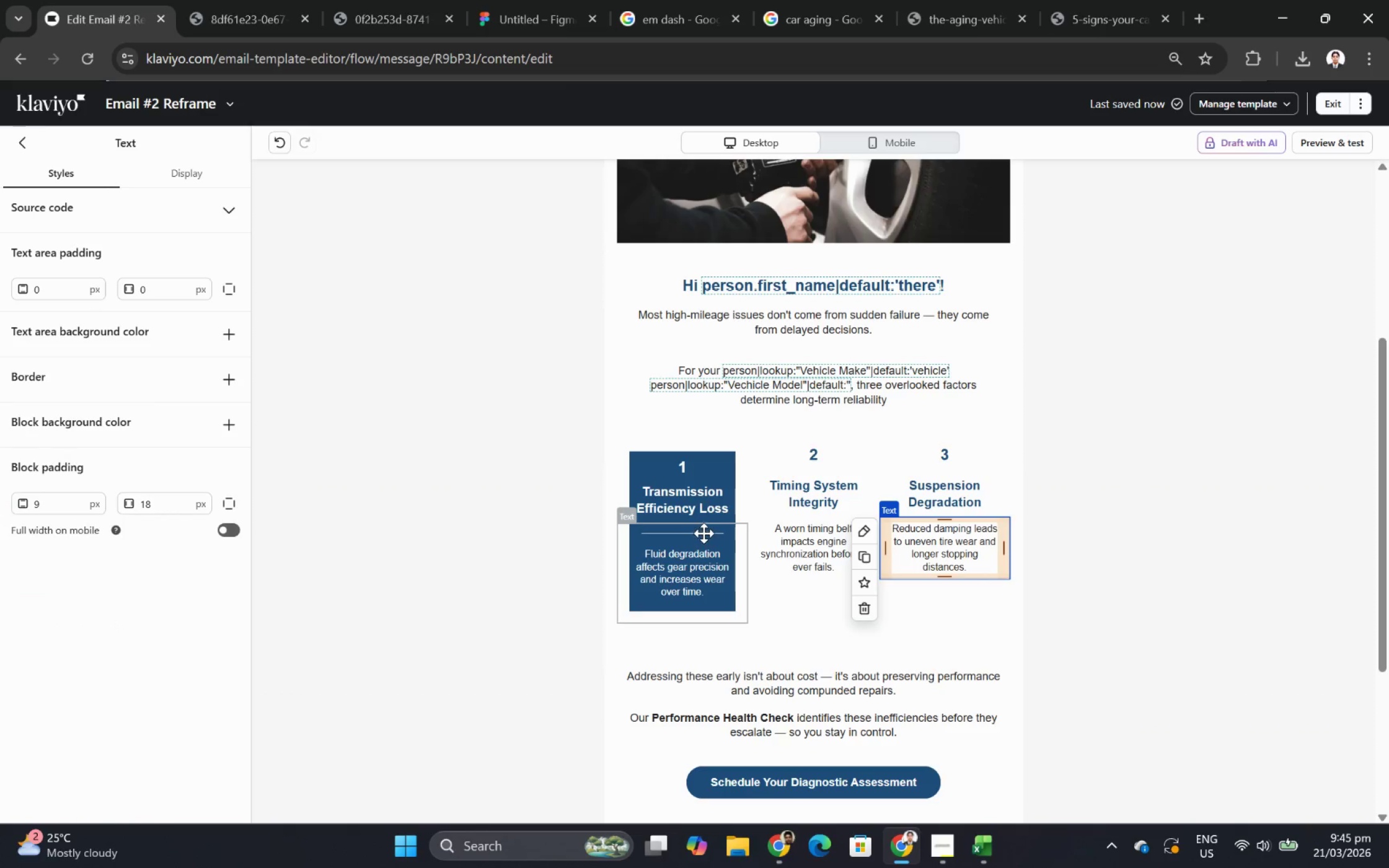 
left_click([703, 530])
 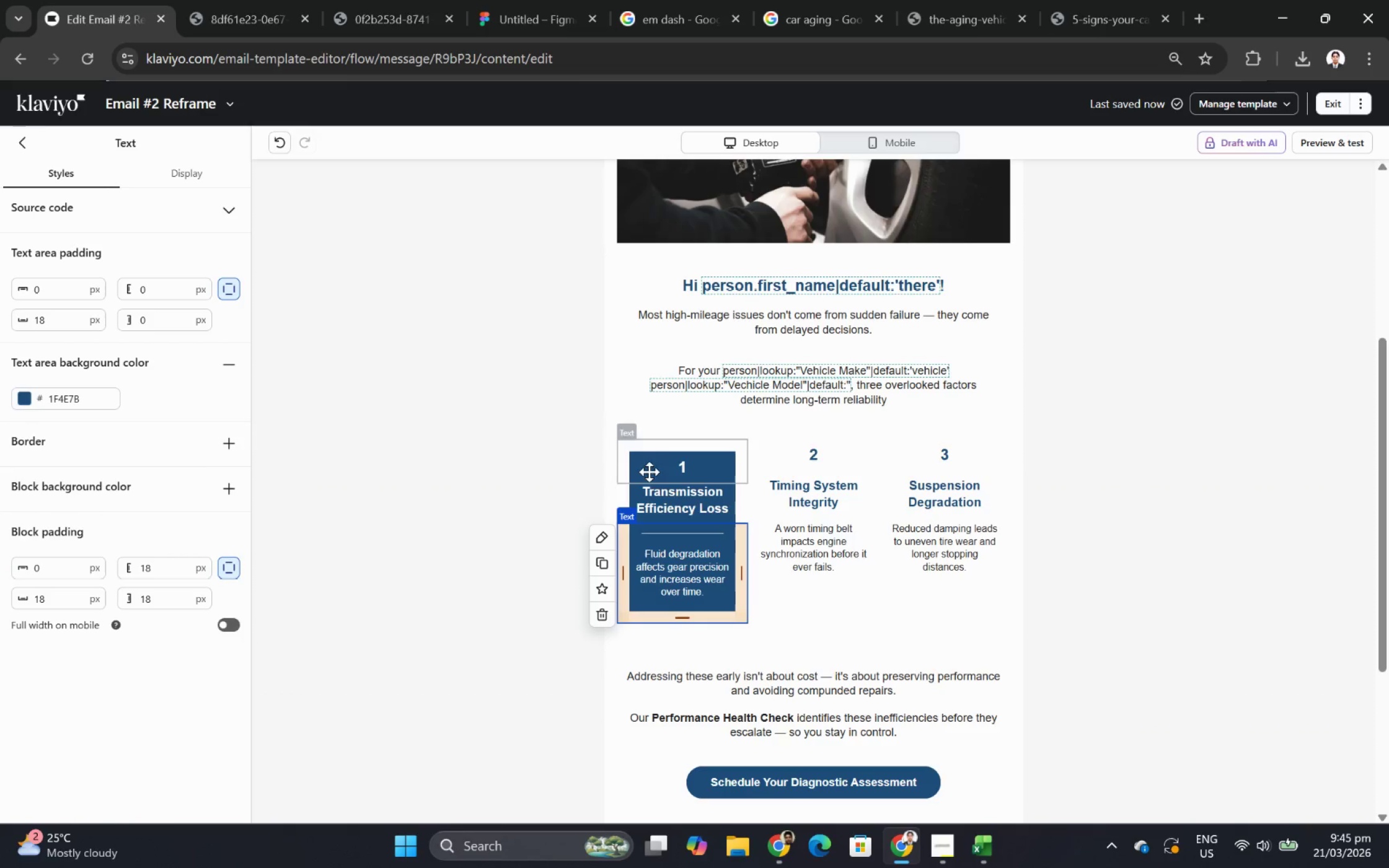 
left_click([700, 512])
 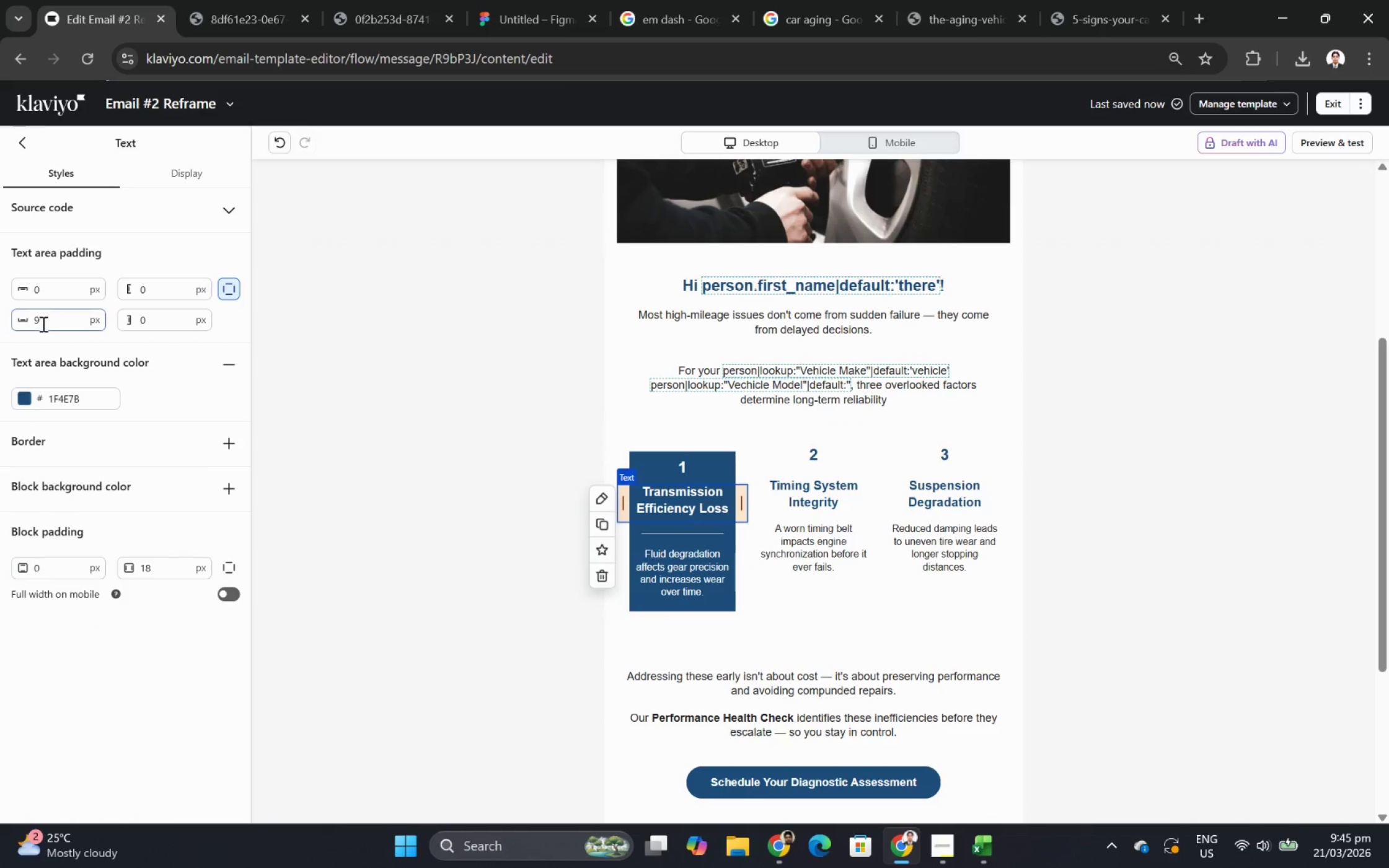 
double_click([42, 323])
 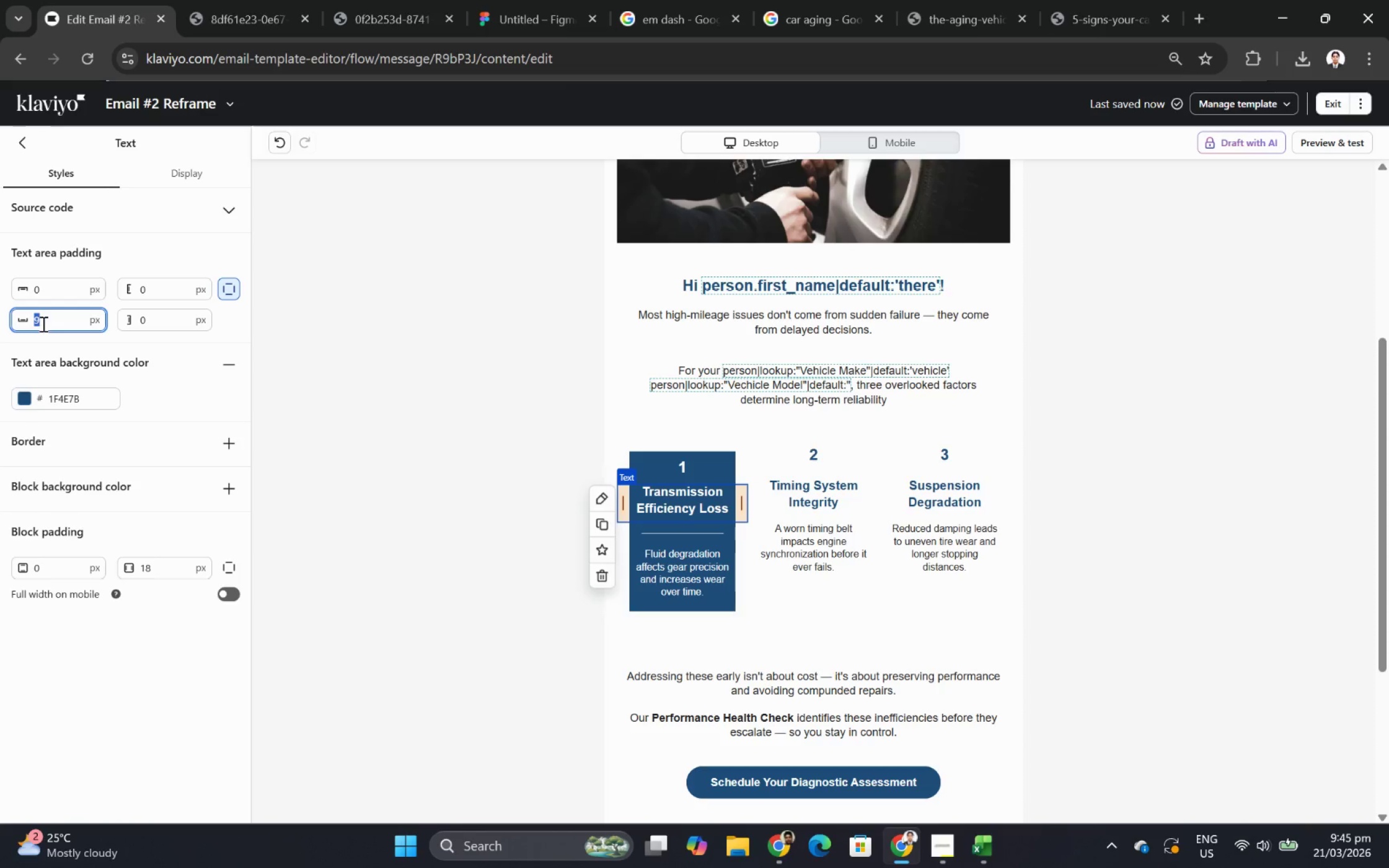 
key(Numpad5)
 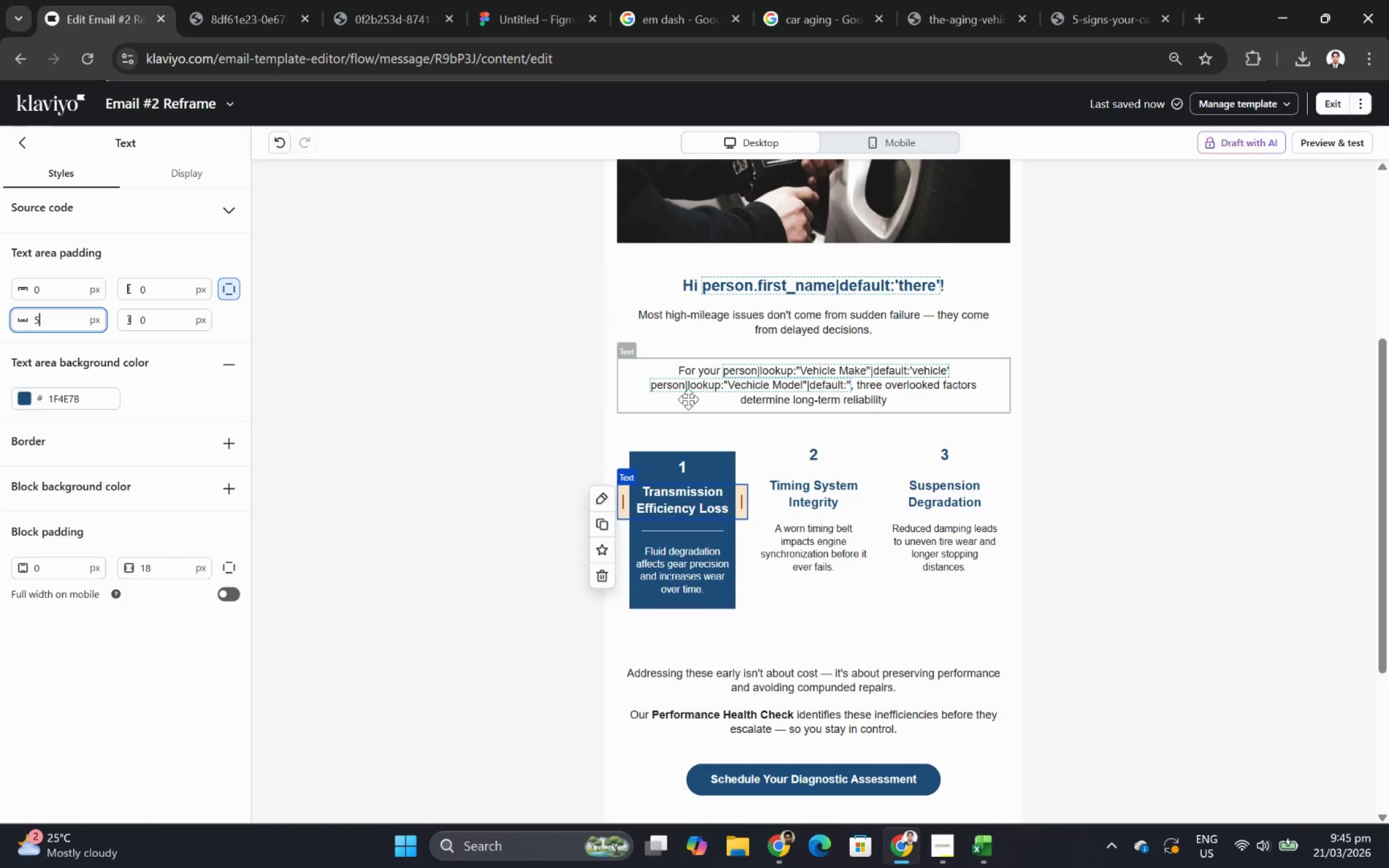 
left_click([800, 513])
 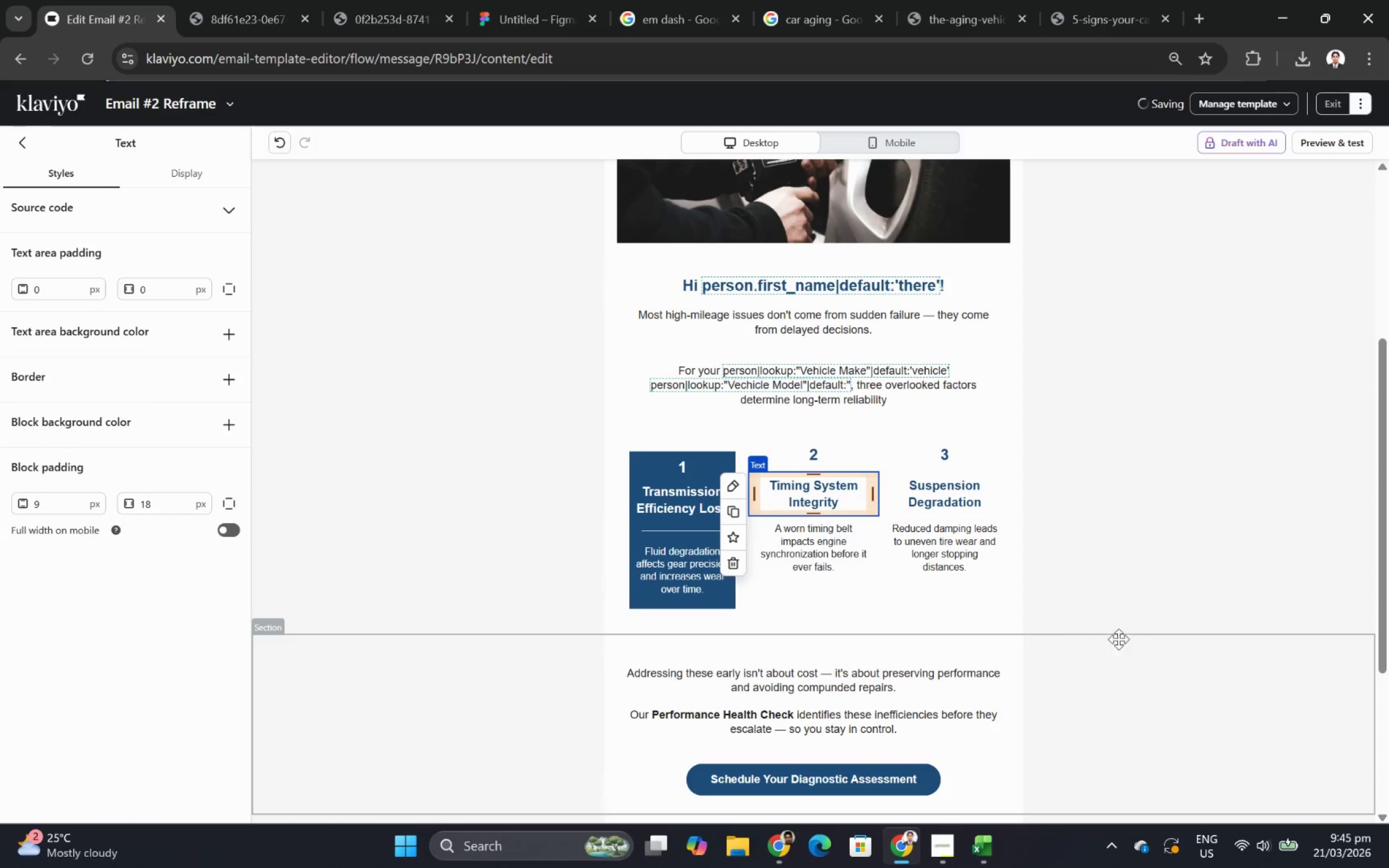 
left_click([1136, 639])
 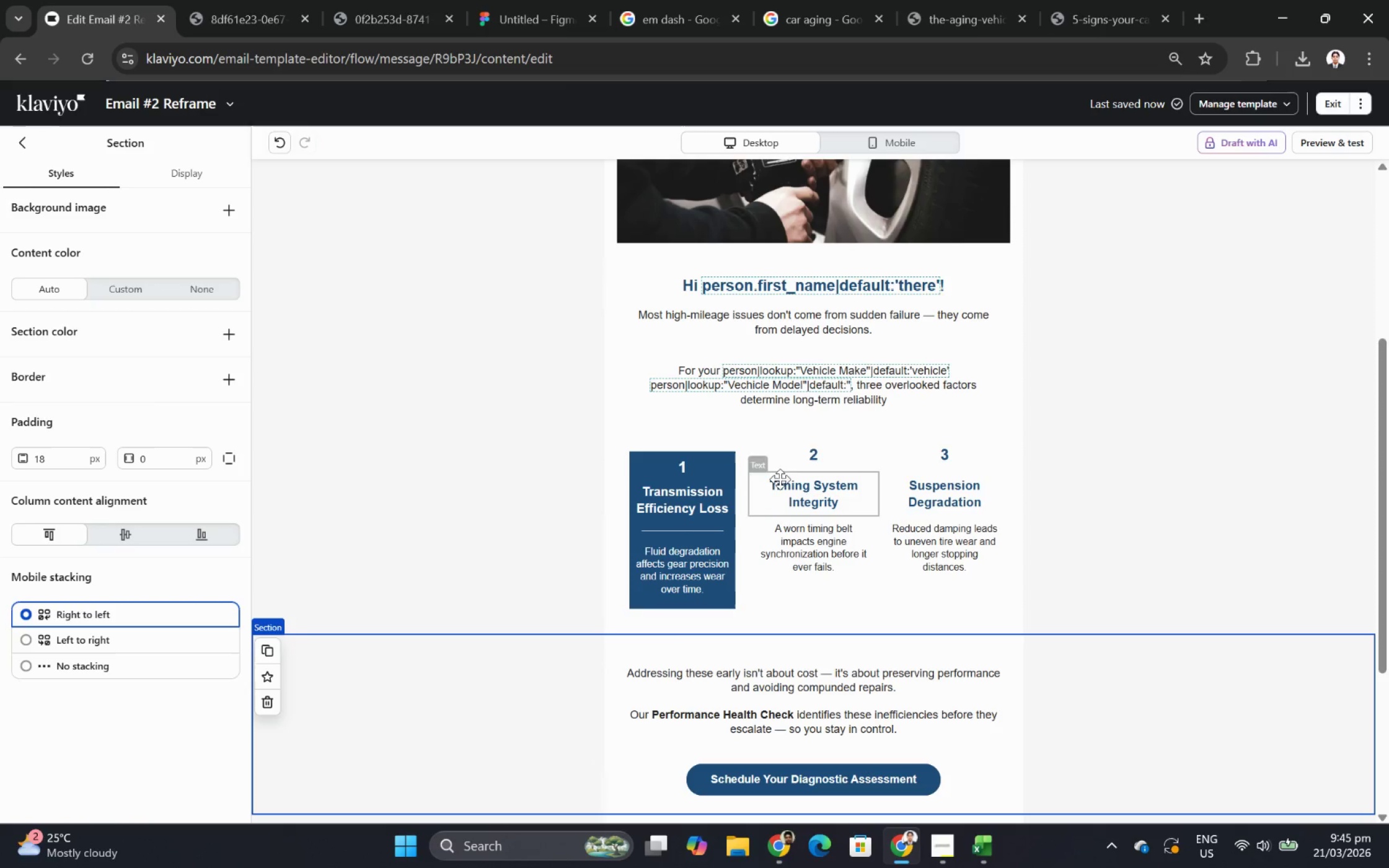 
left_click([702, 462])
 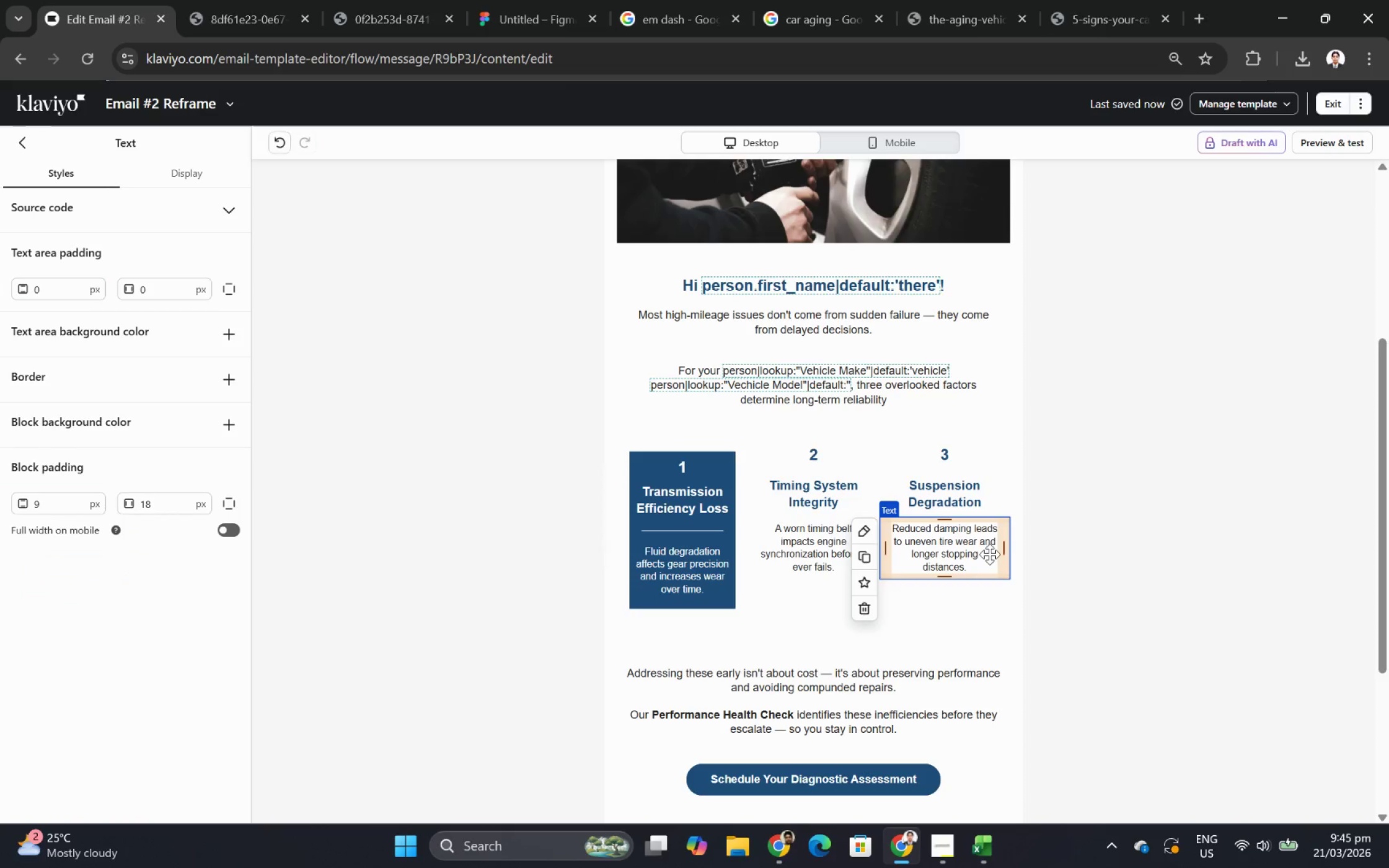 
wait(5.74)
 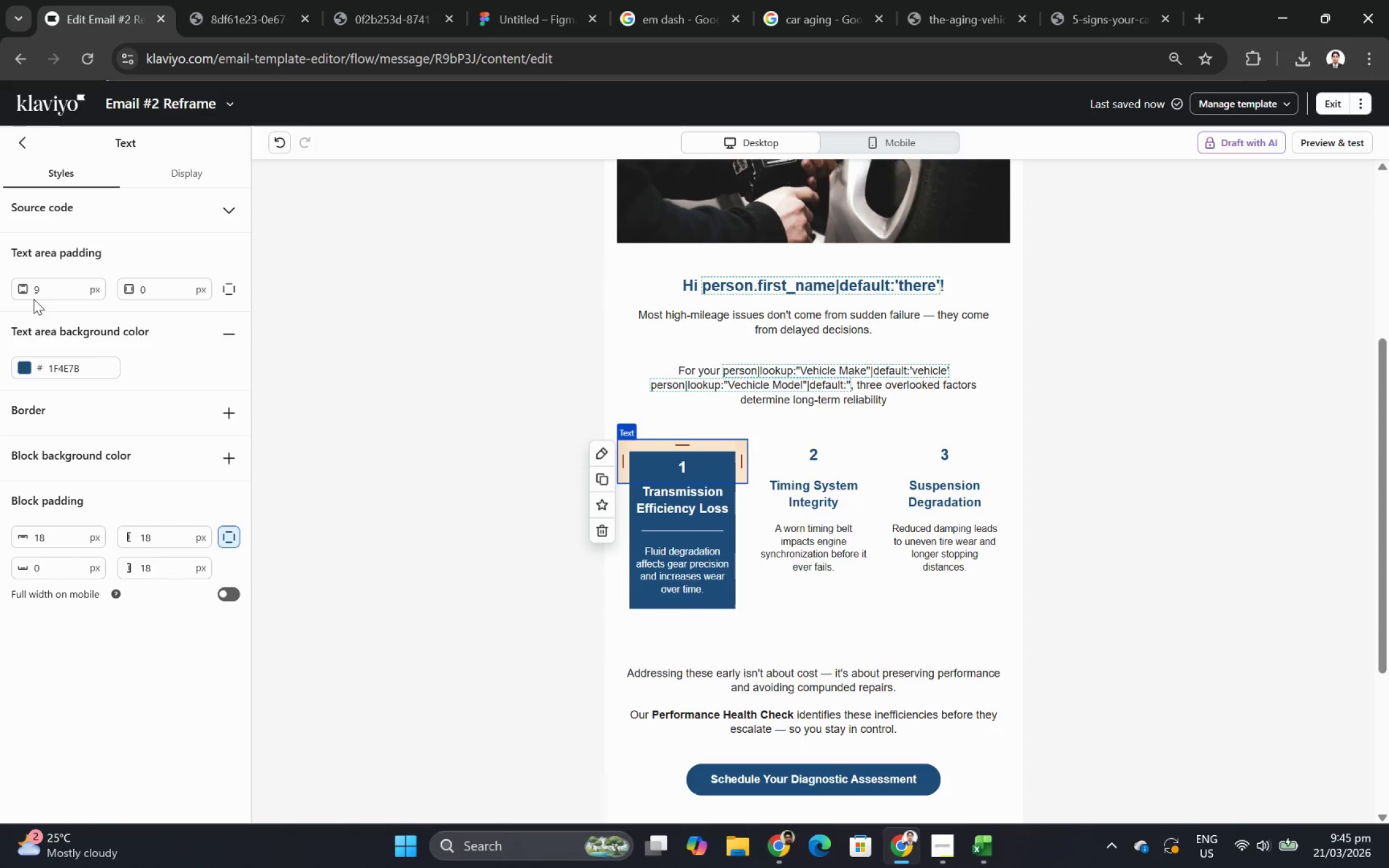 
left_click([917, 141])
 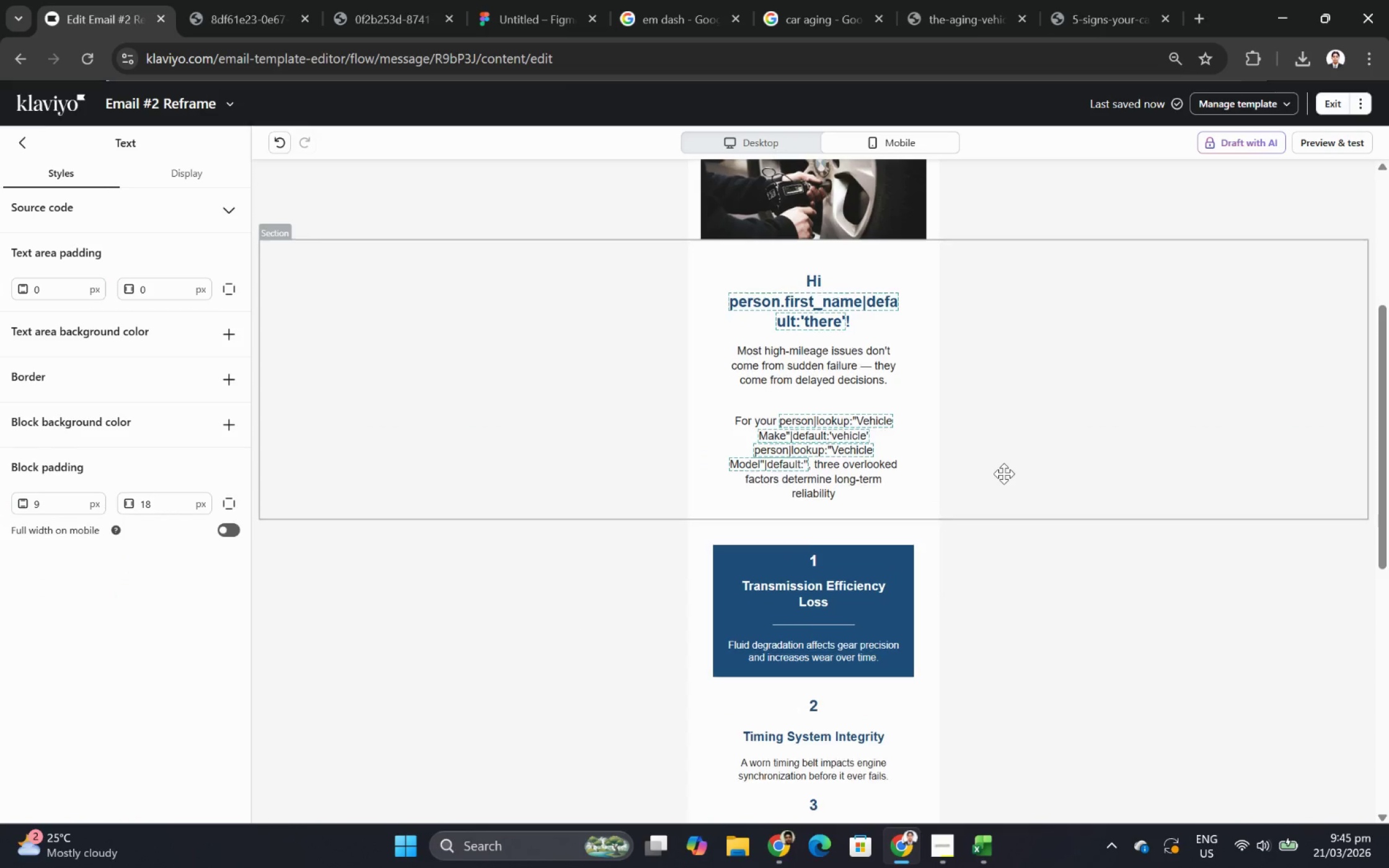 
scroll: coordinate [1003, 473], scroll_direction: down, amount: 1.0
 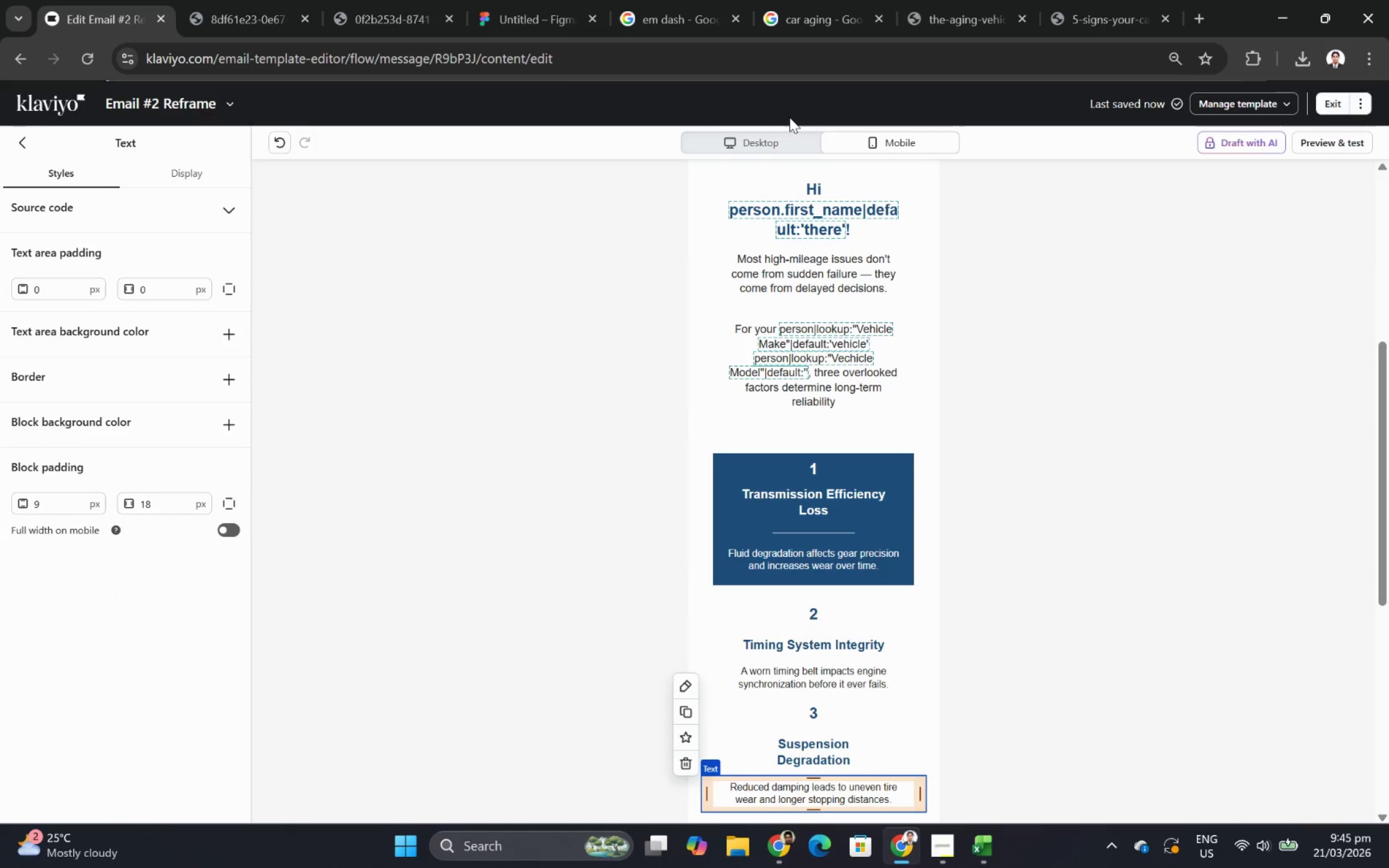 
left_click([787, 141])
 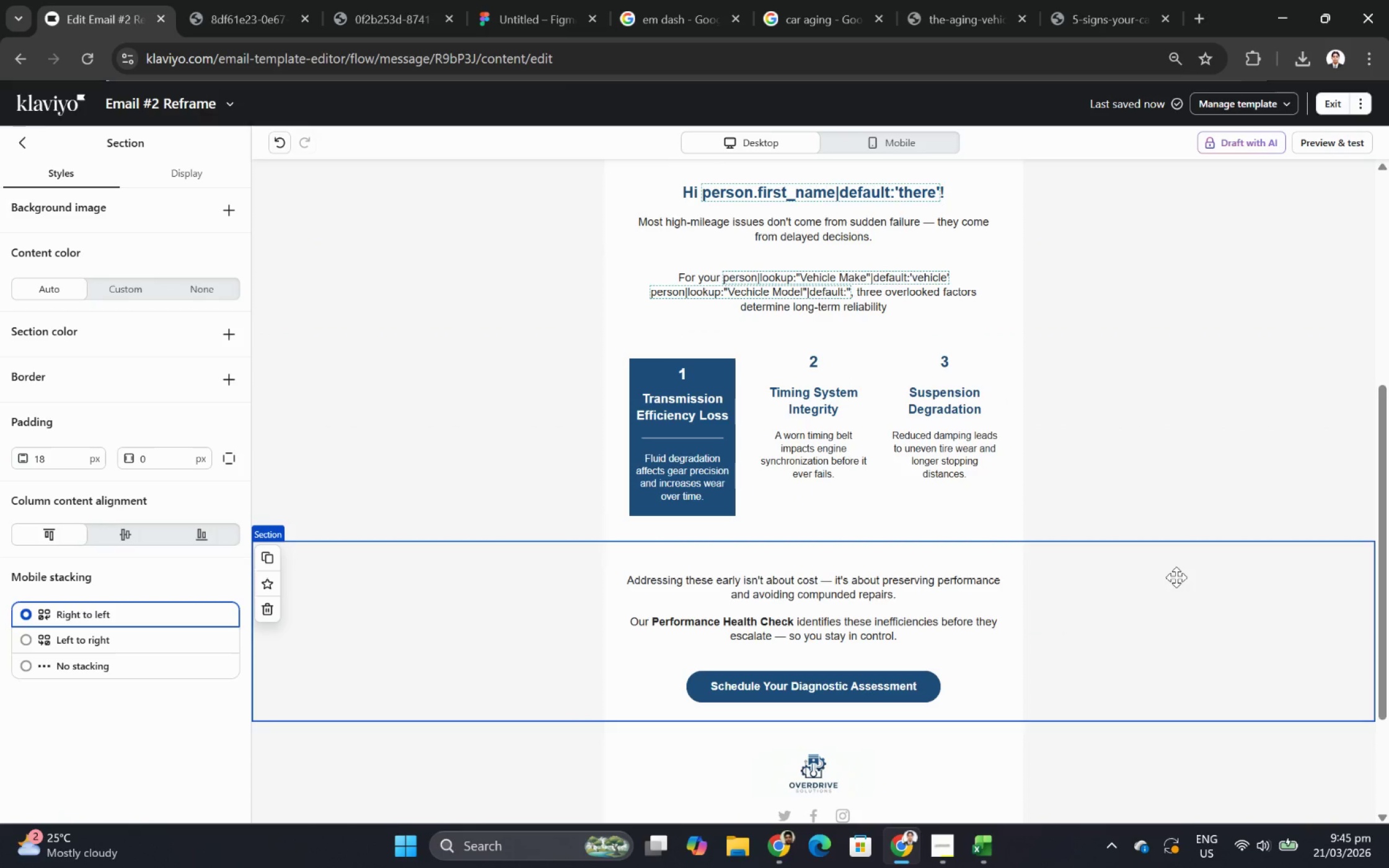 
wait(6.31)
 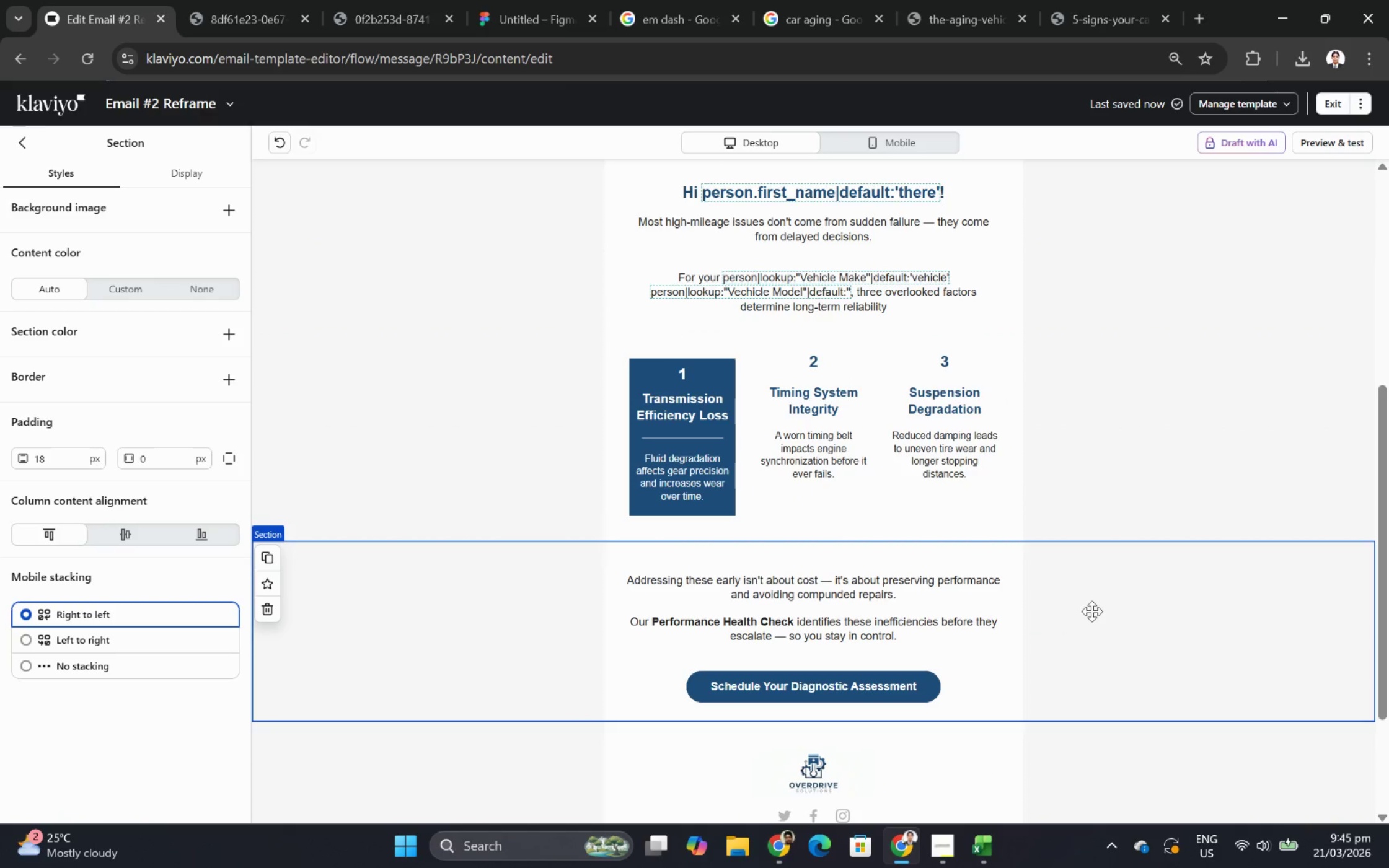 
scroll: coordinate [1179, 577], scroll_direction: up, amount: 1.0
 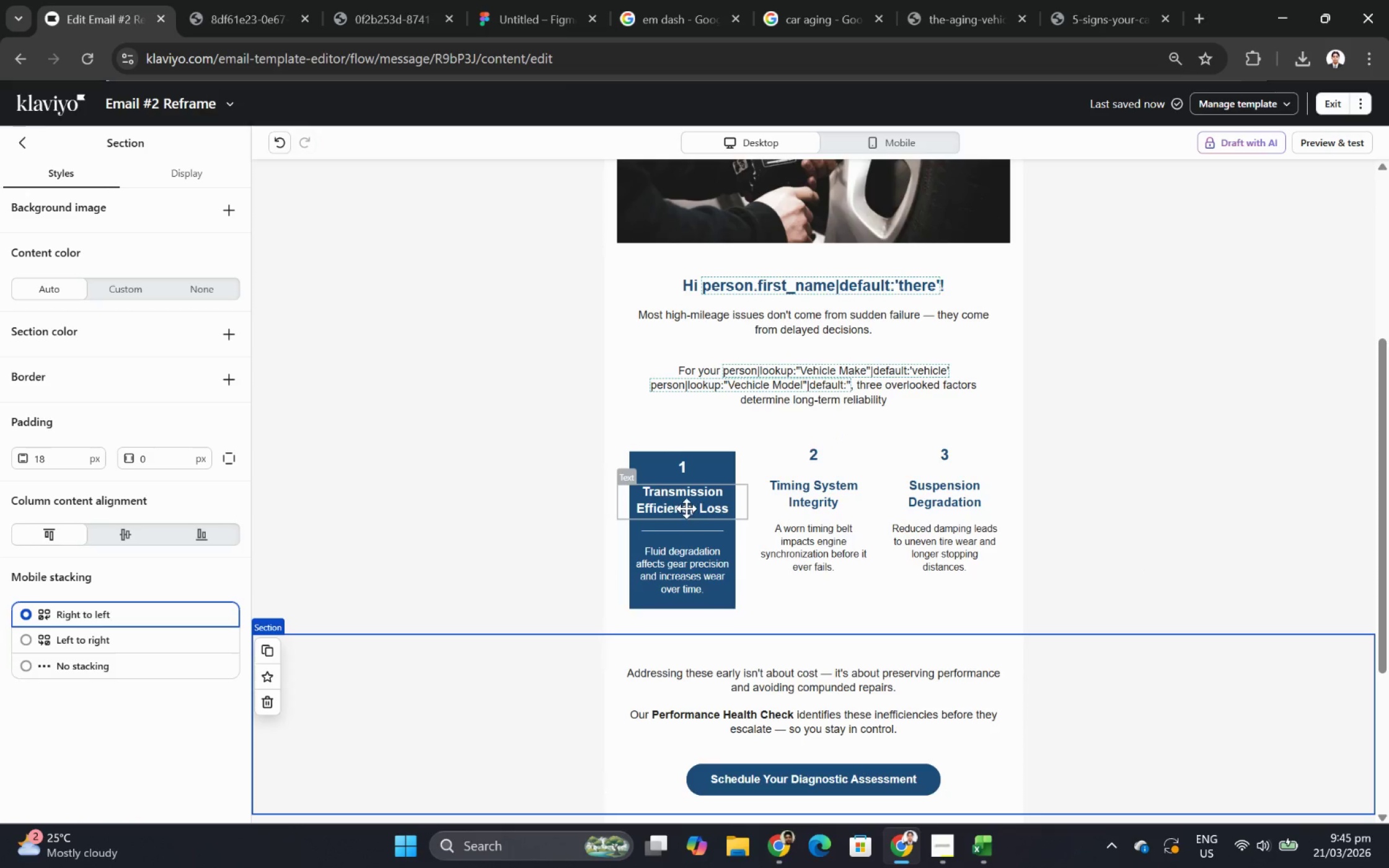 
left_click([686, 507])
 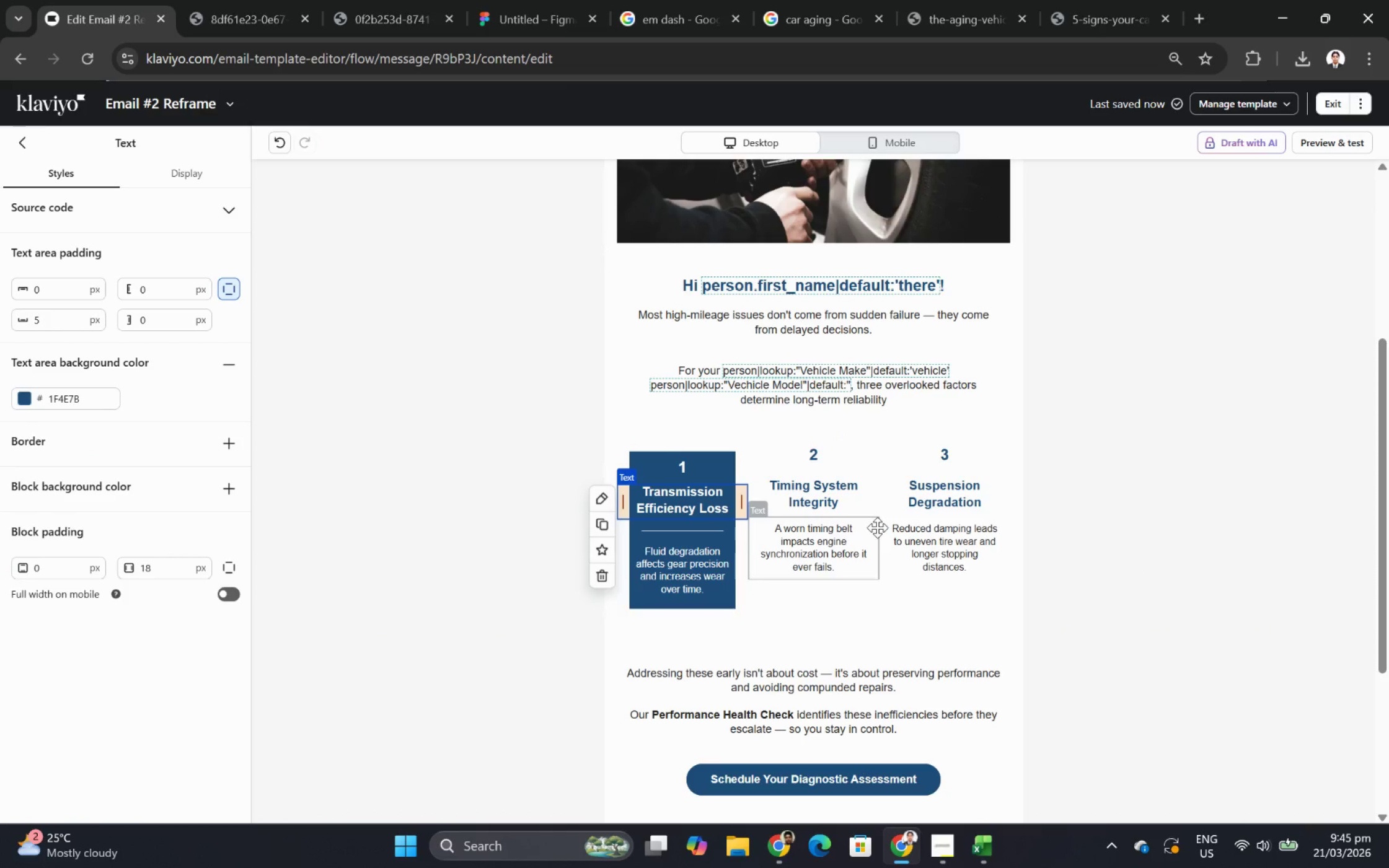 
wait(10.38)
 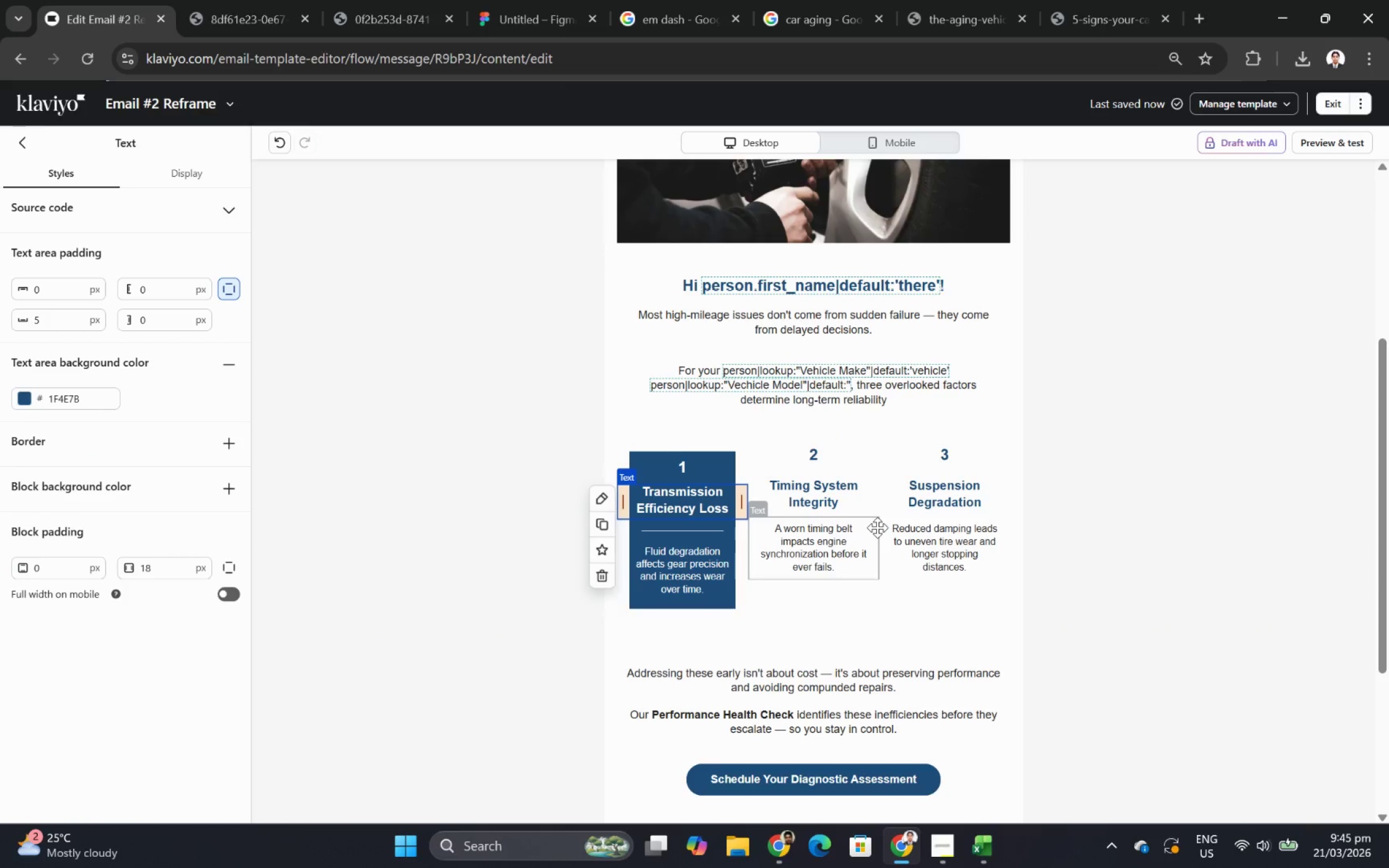 
double_click([172, 573])
 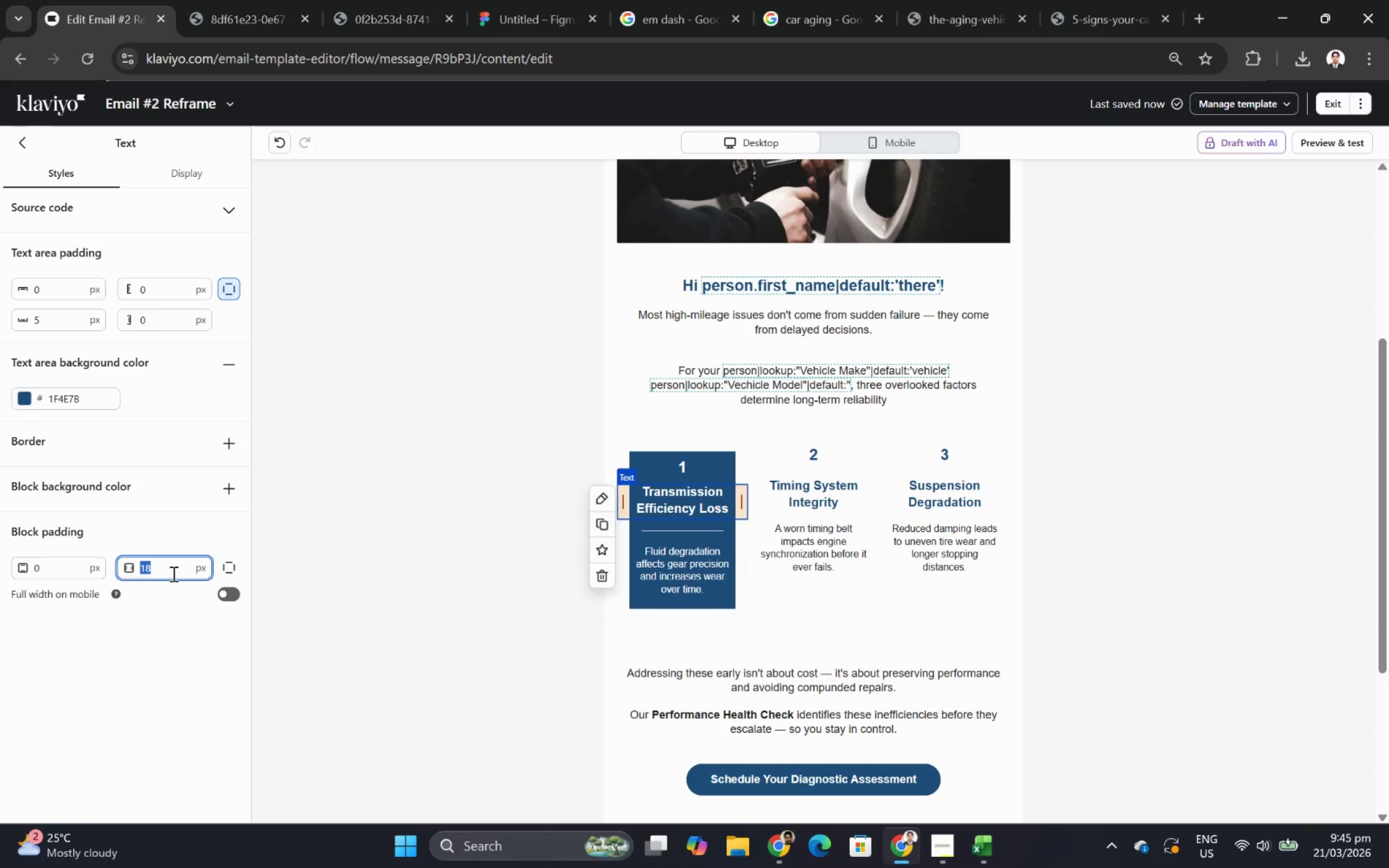 
key(Numpad9)
 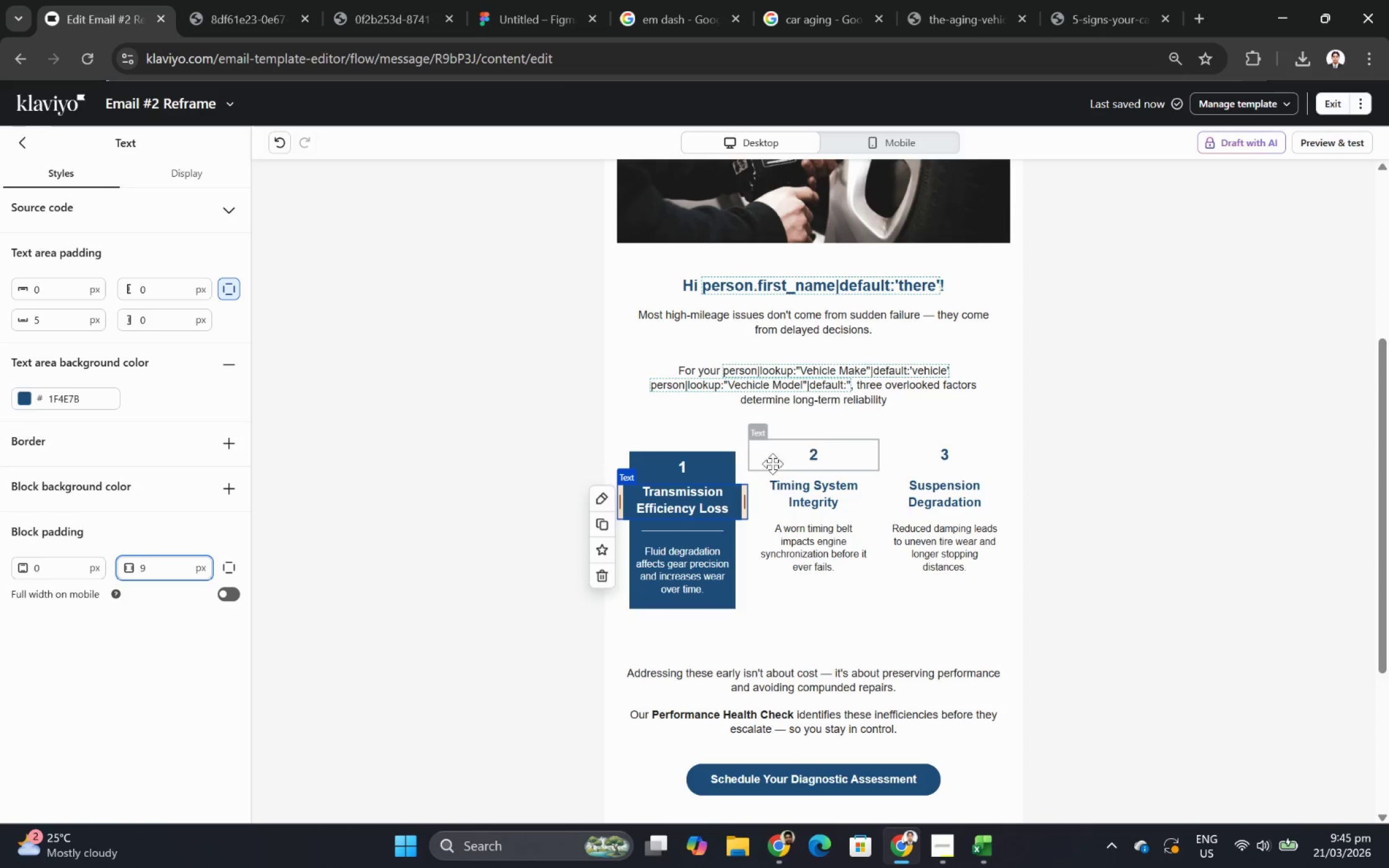 
left_click([720, 465])
 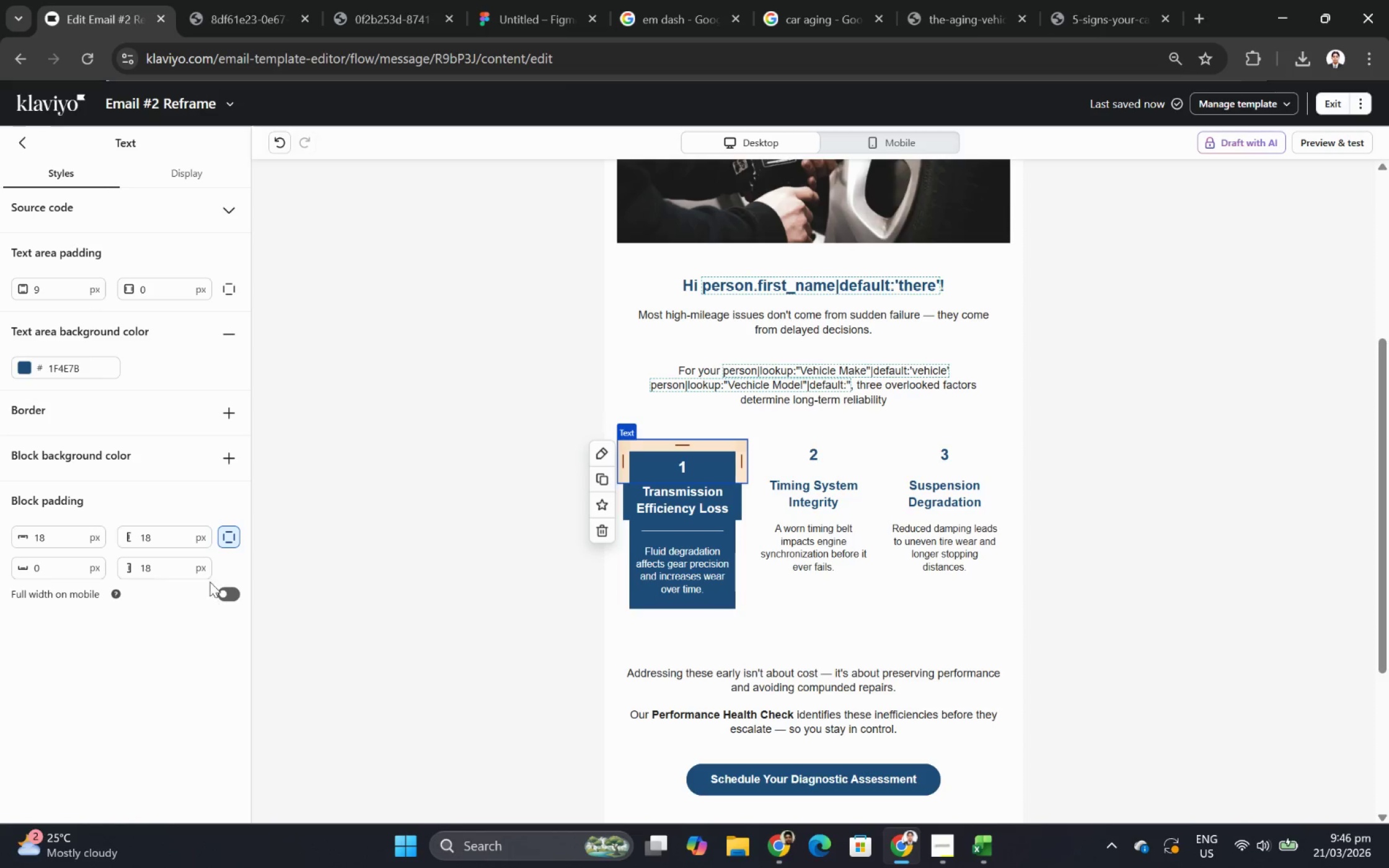 
left_click([226, 533])
 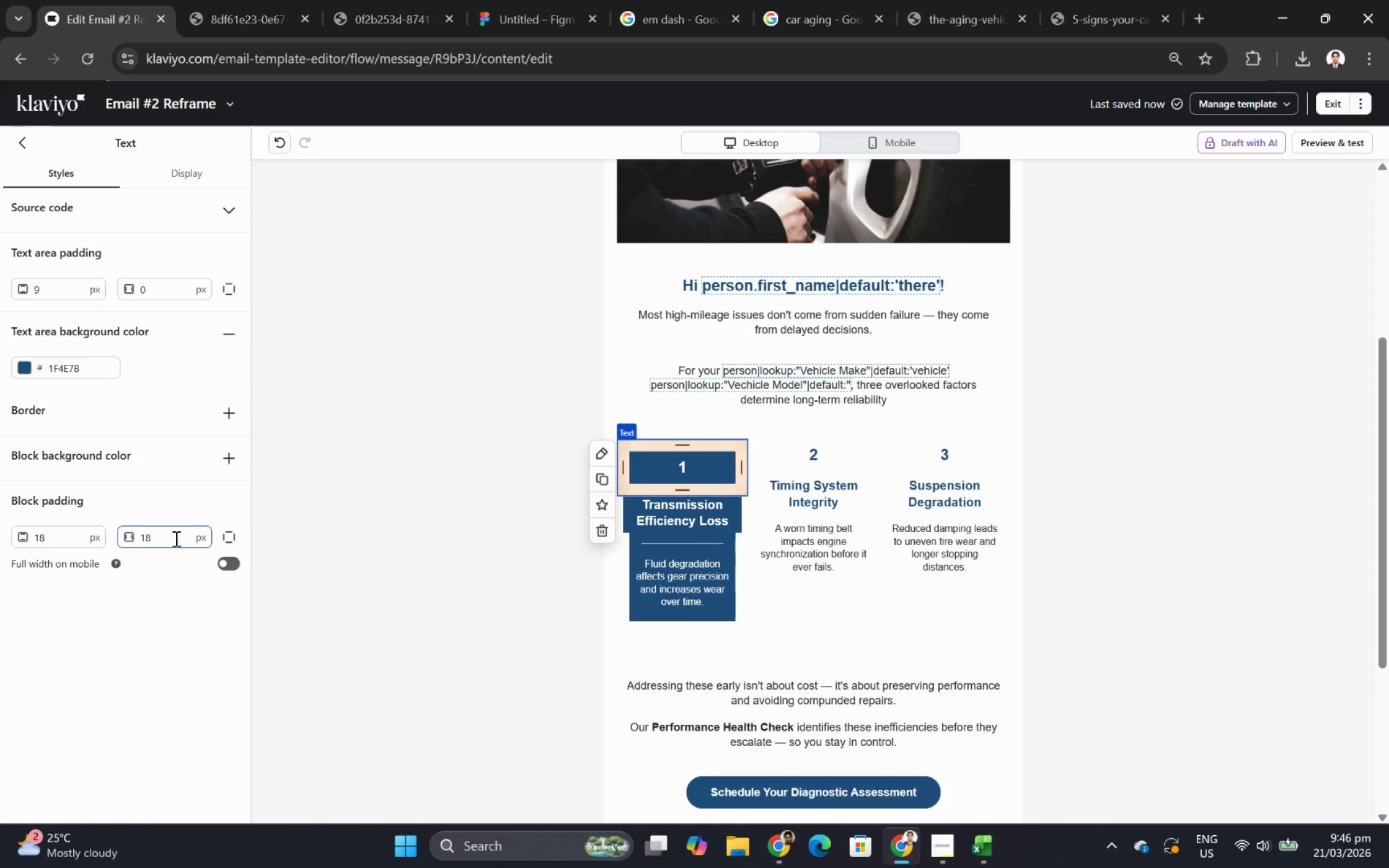 
double_click([175, 538])
 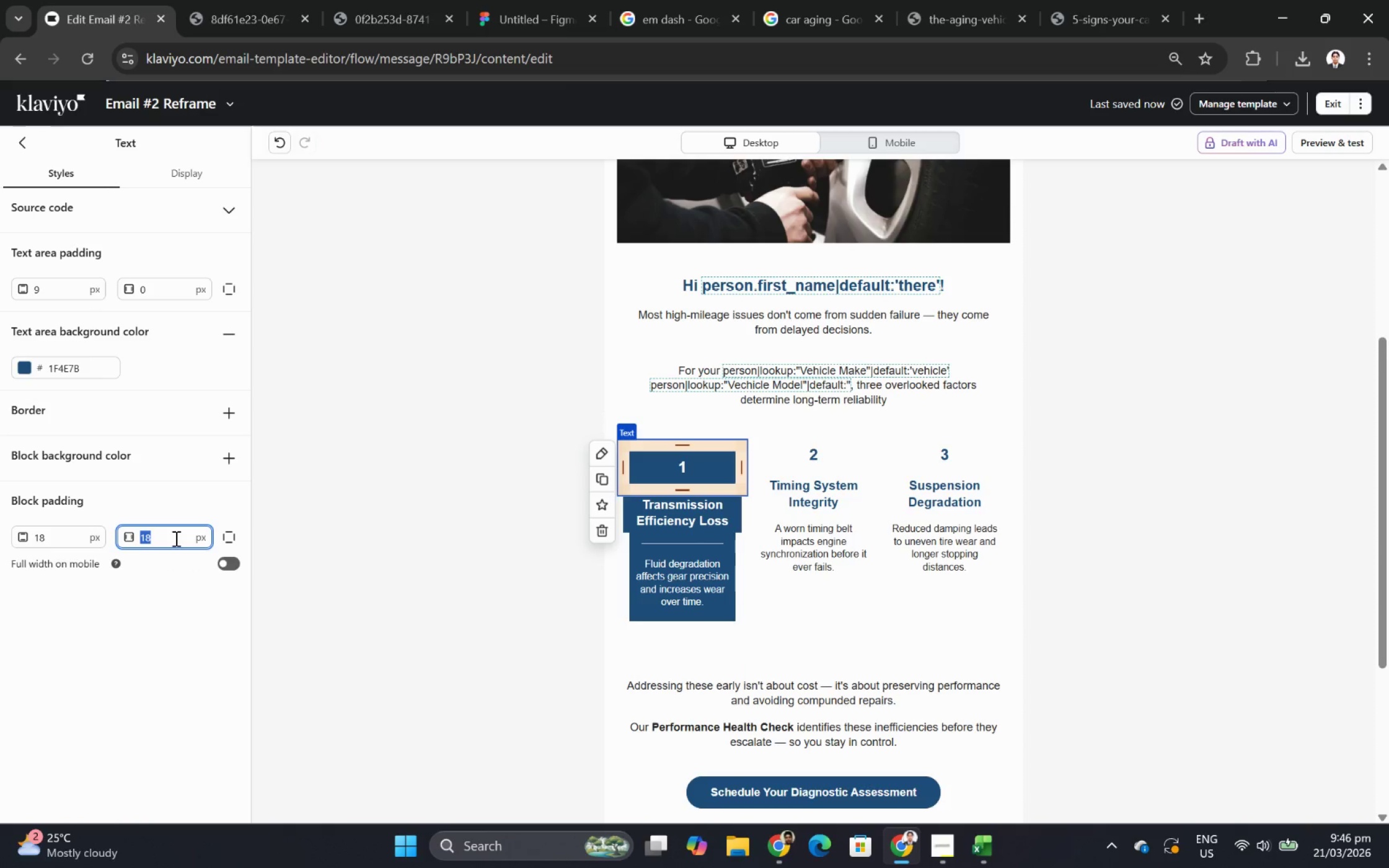 
key(Numpad9)
 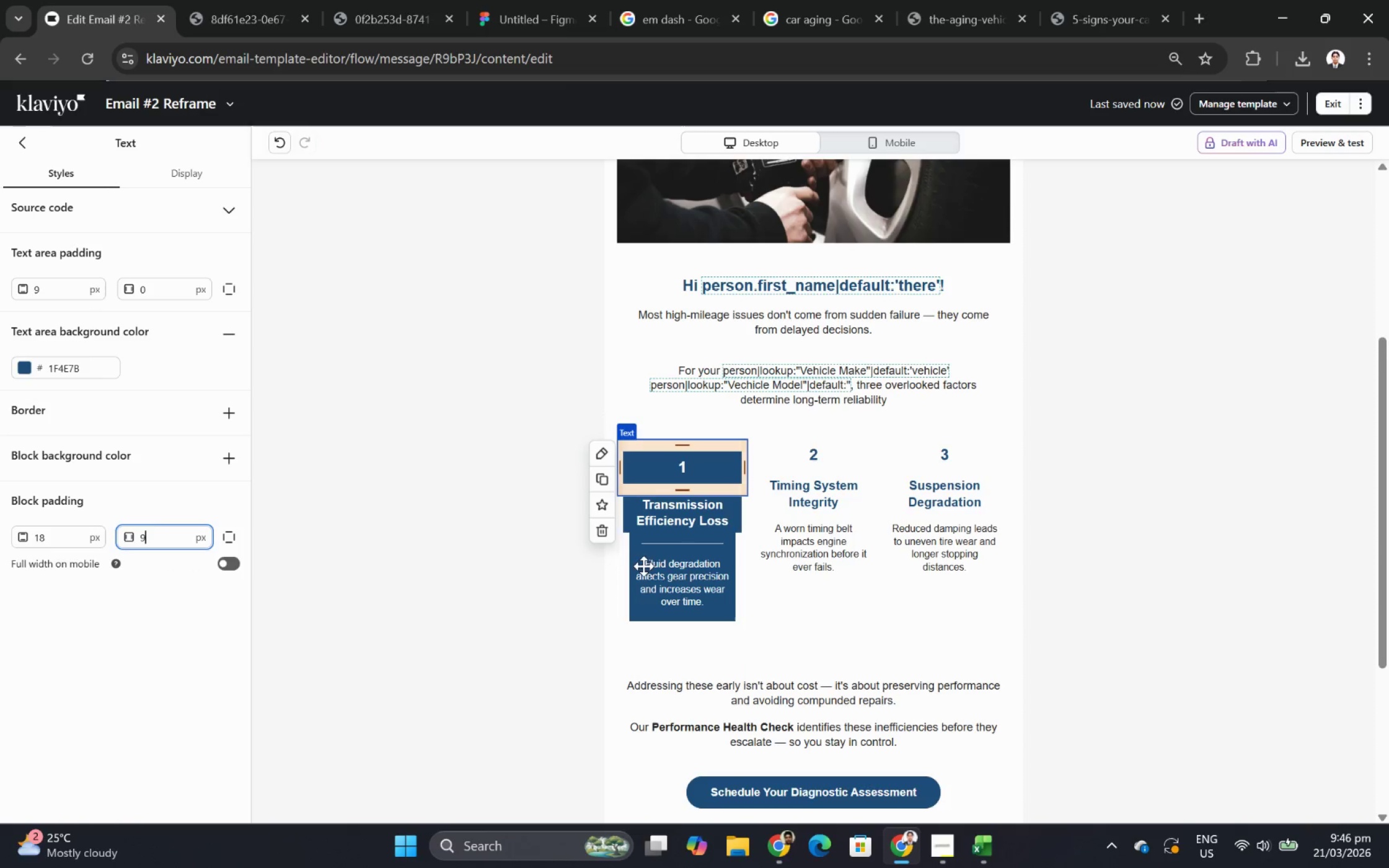 
left_click([719, 561])
 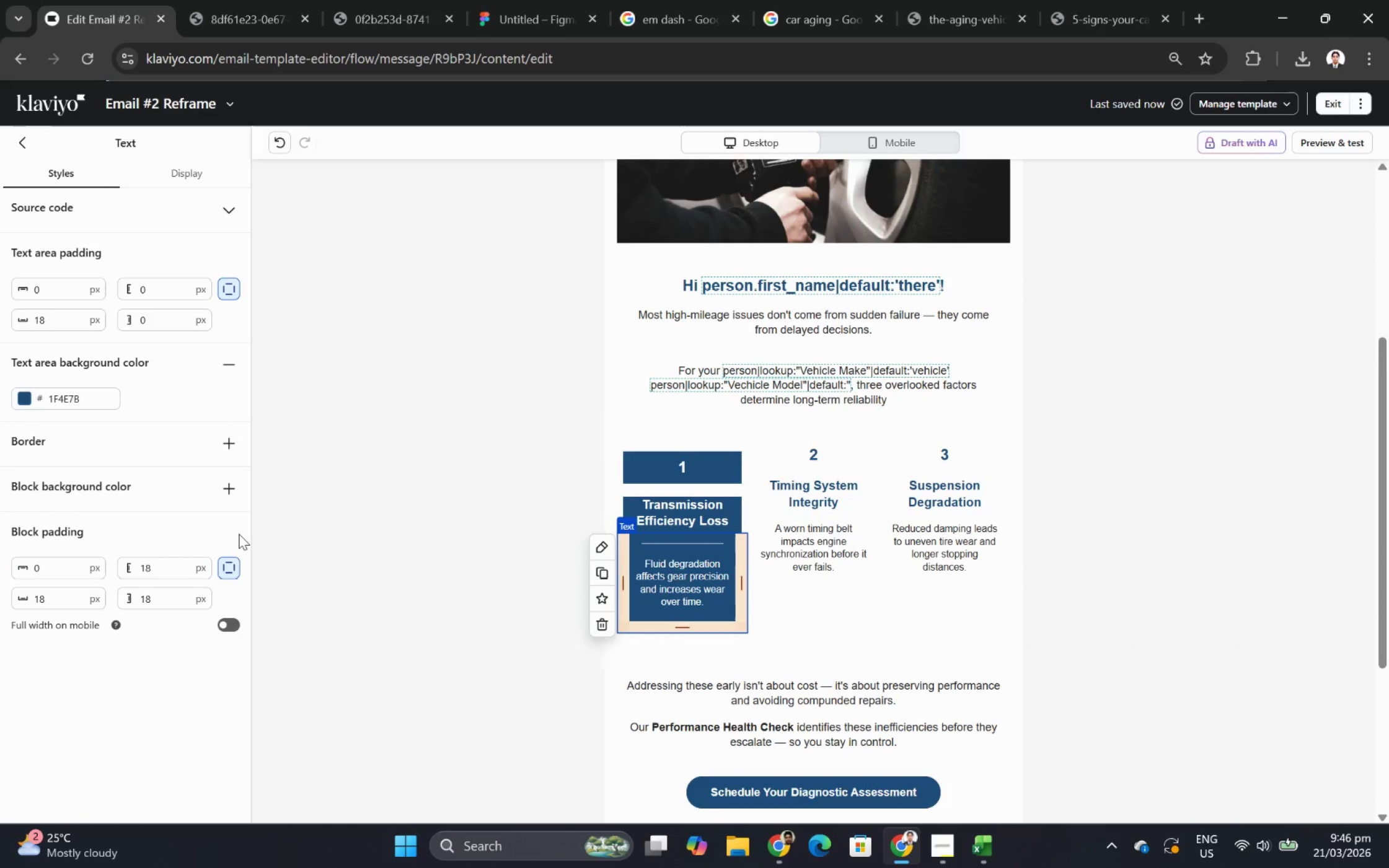 
double_click([165, 569])
 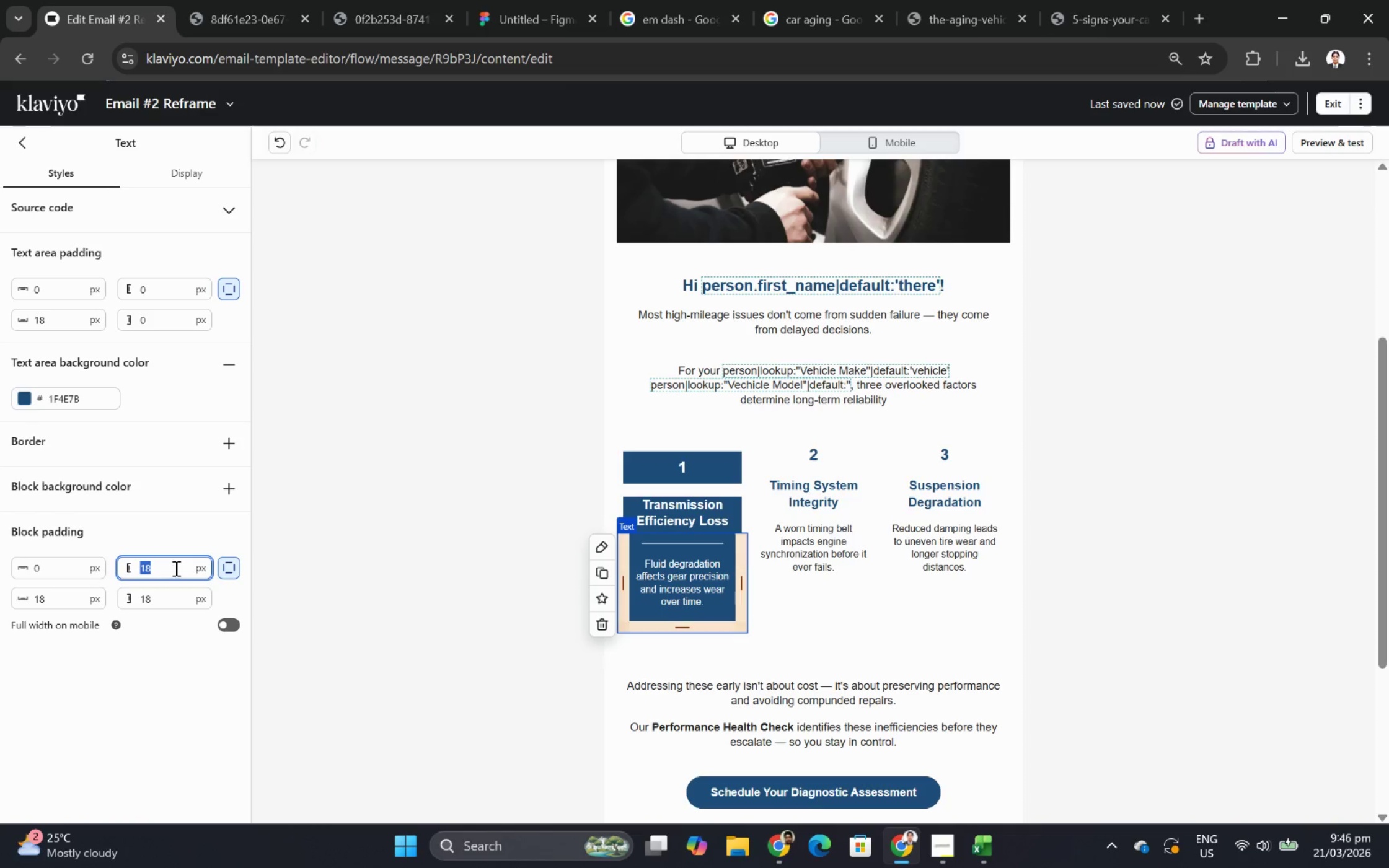 
left_click([233, 562])
 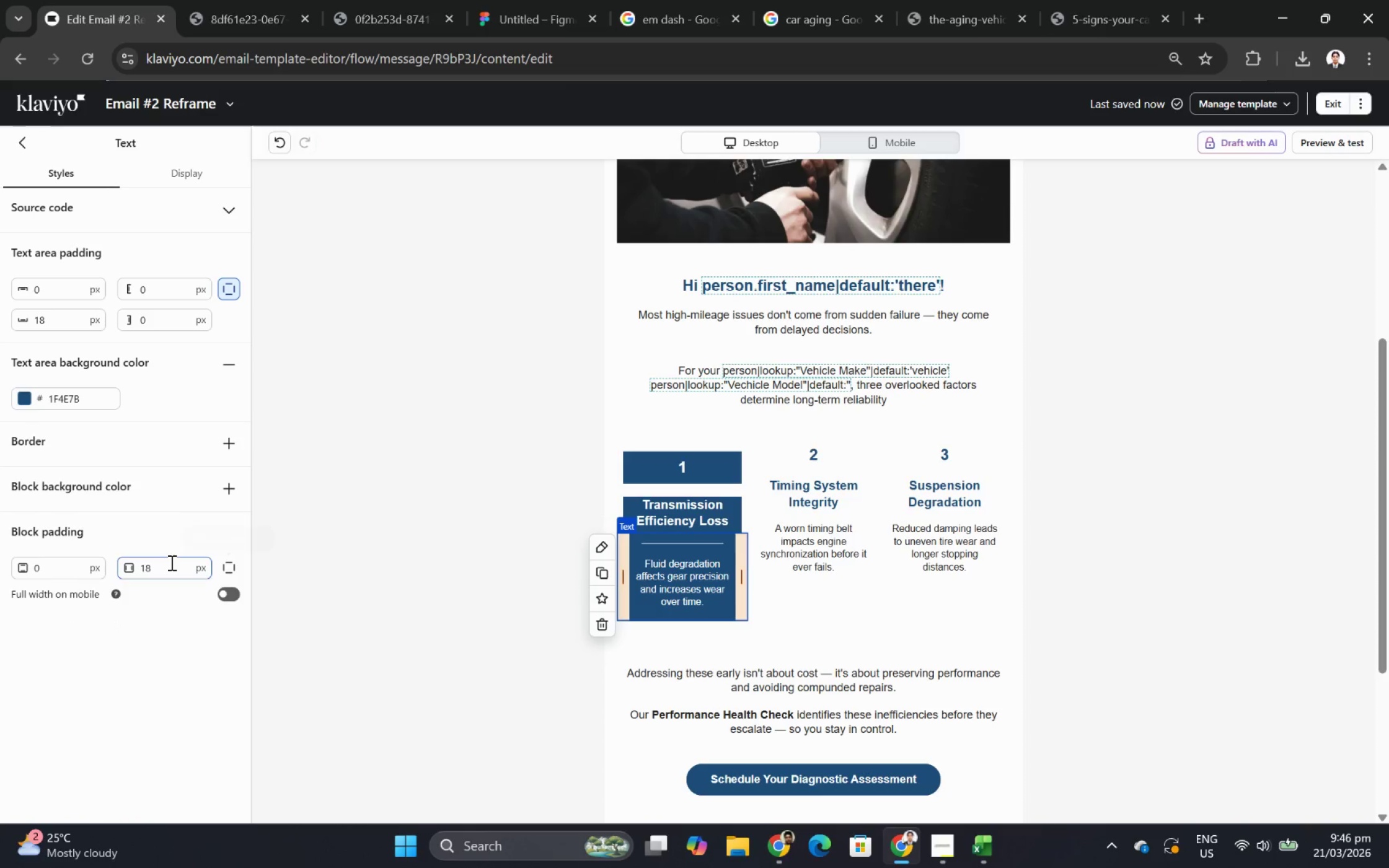 
double_click([170, 562])
 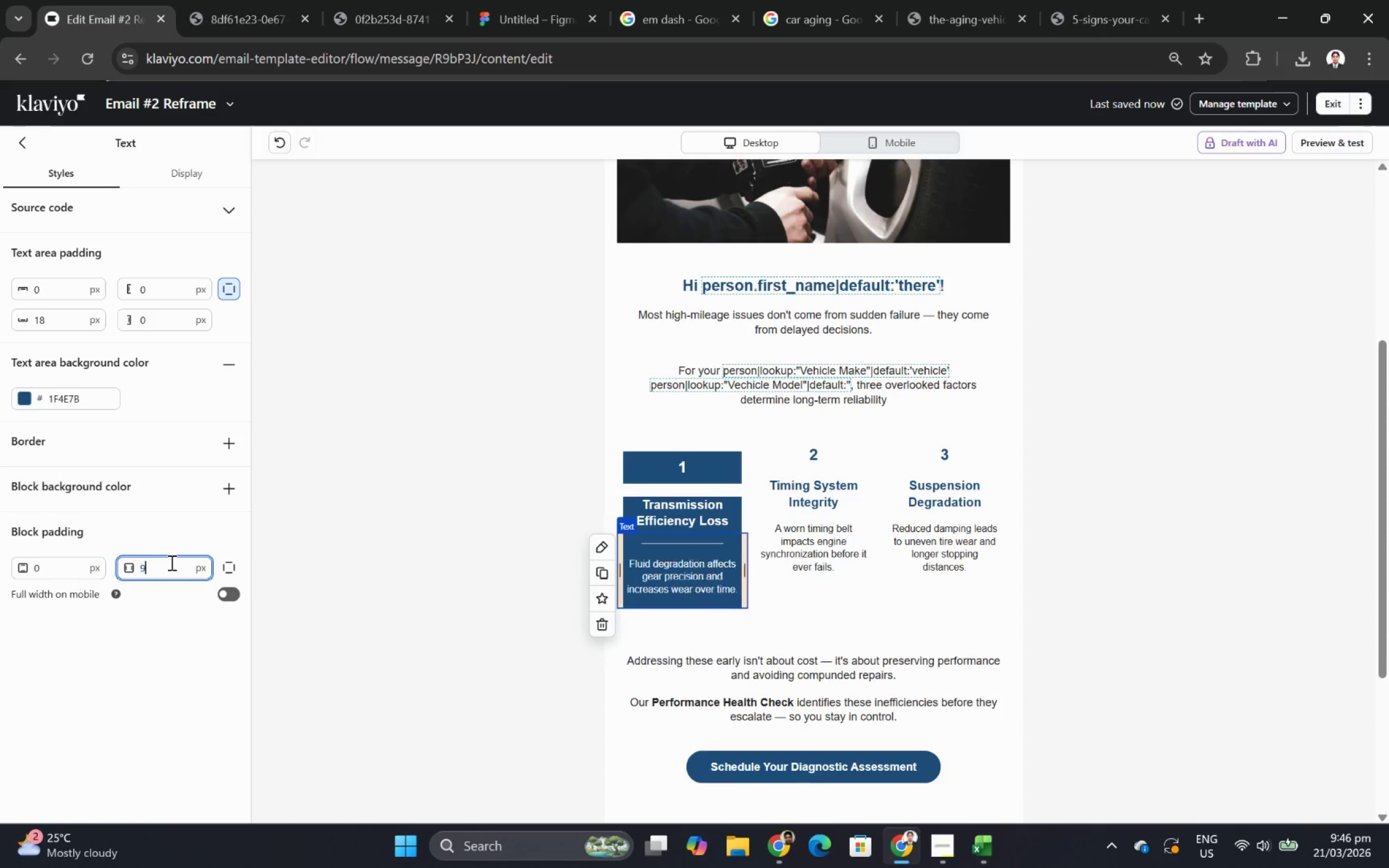 
key(9)
 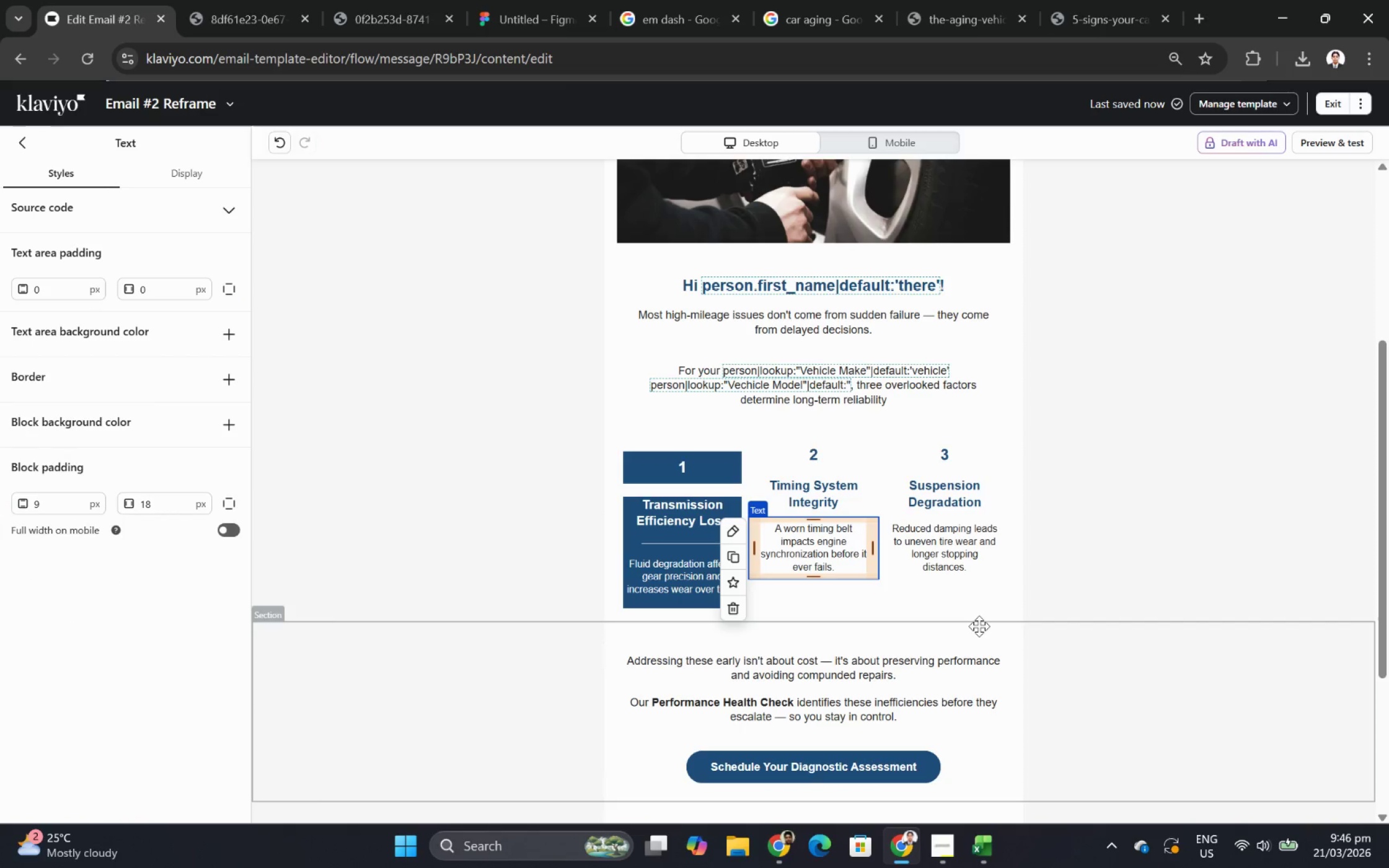 
left_click([1093, 720])
 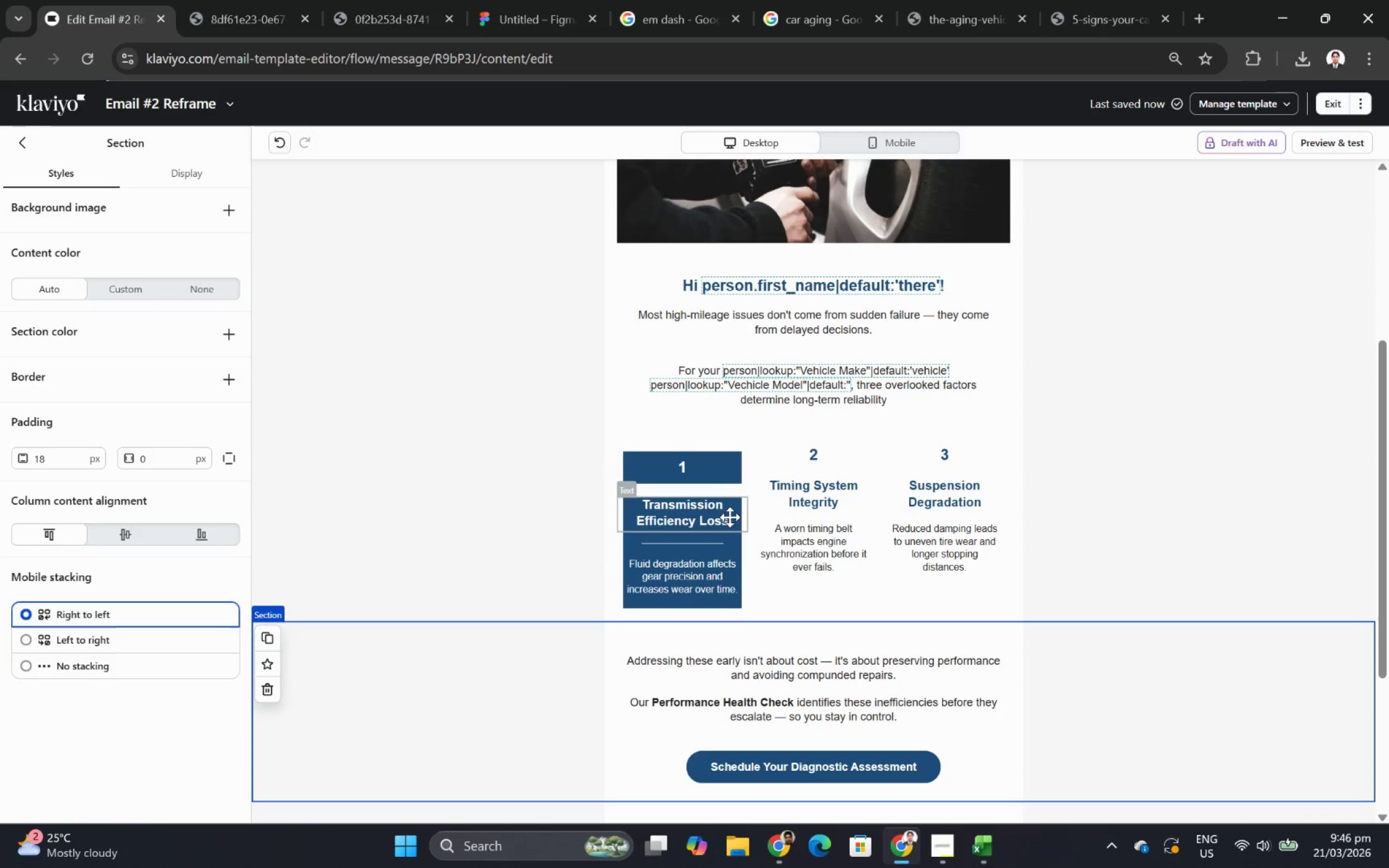 
left_click([720, 491])
 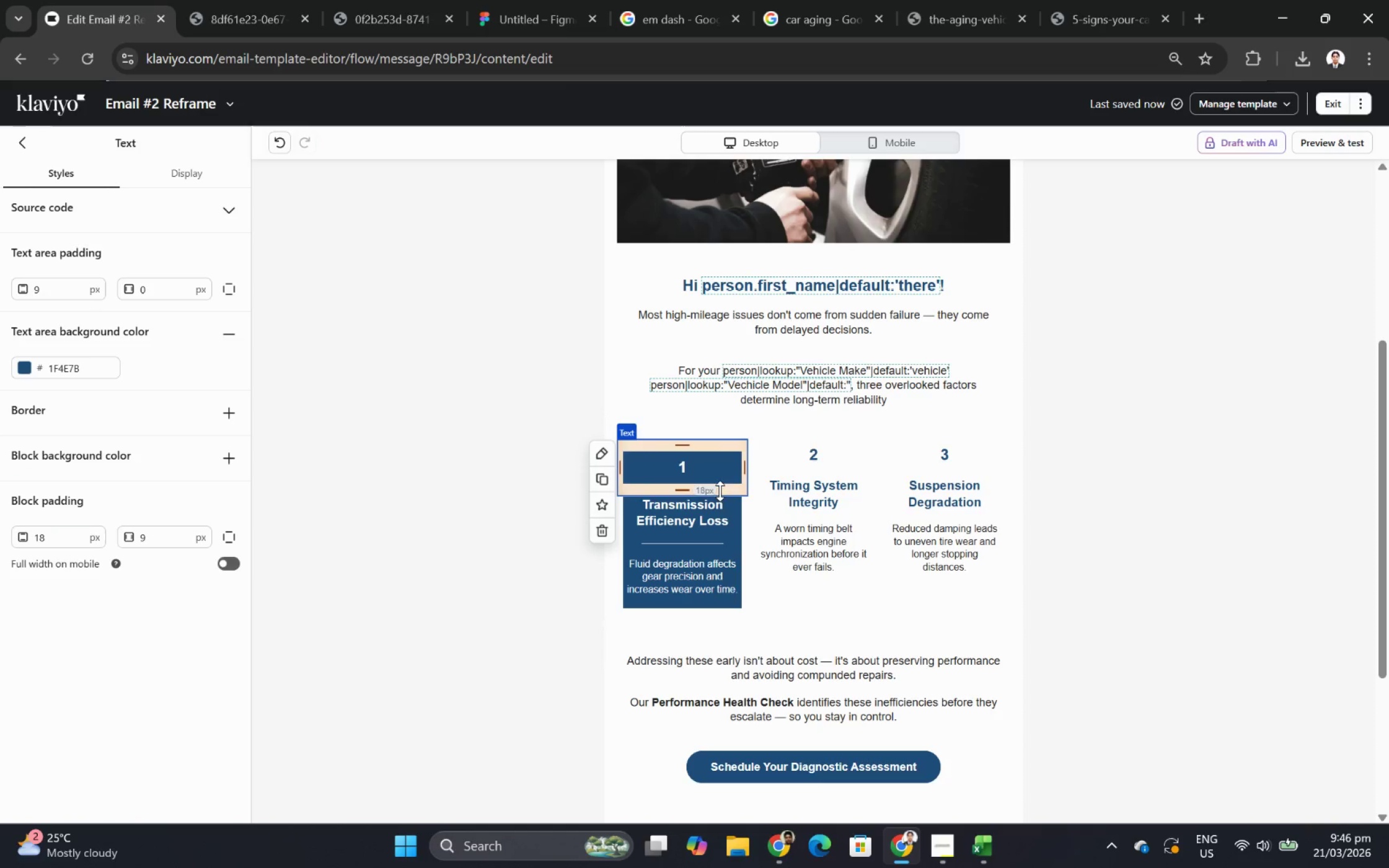 
wait(6.2)
 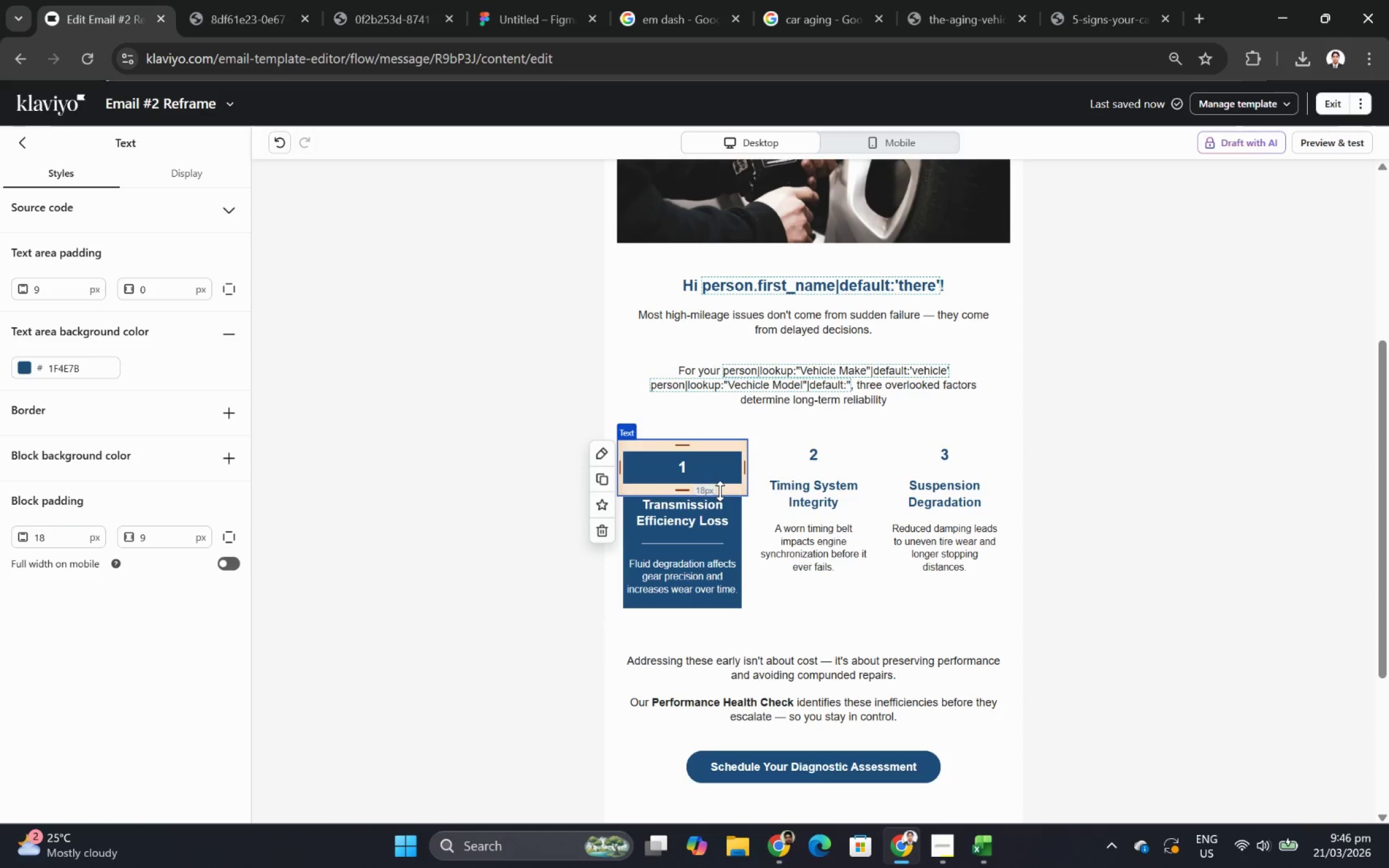 
double_click([168, 535])
 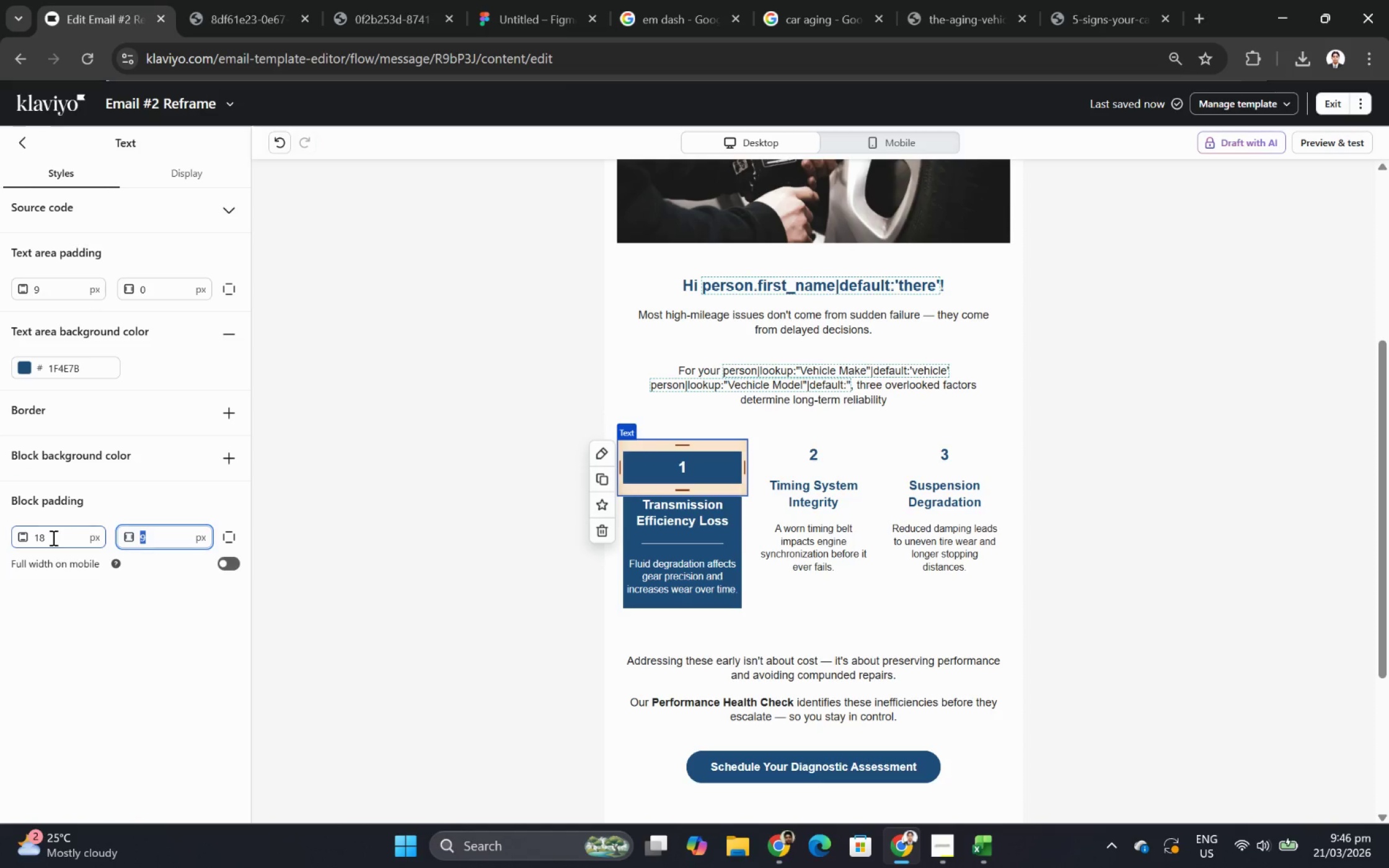 
double_click([52, 537])
 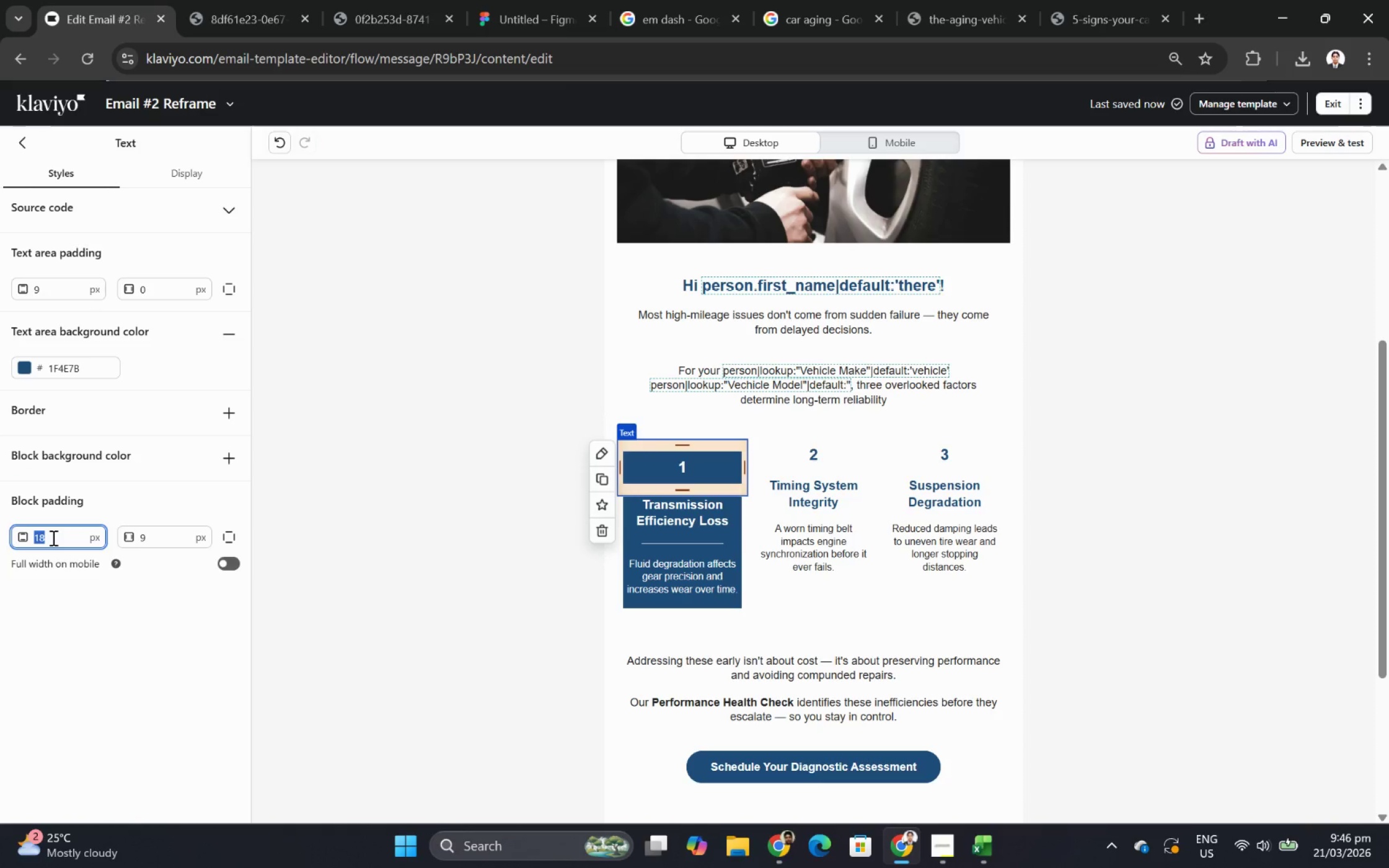 
key(Numpad0)
 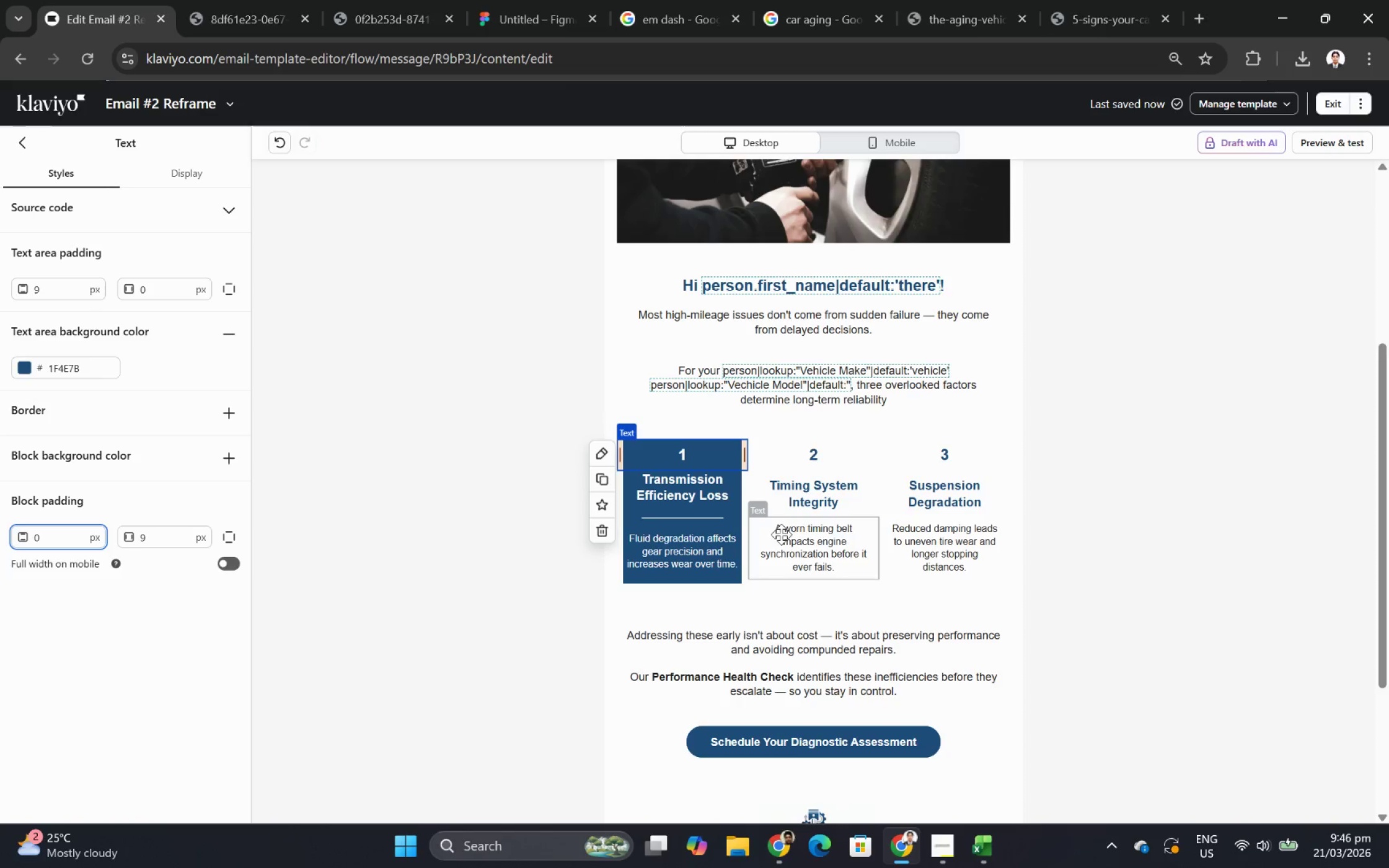 
left_click([853, 534])
 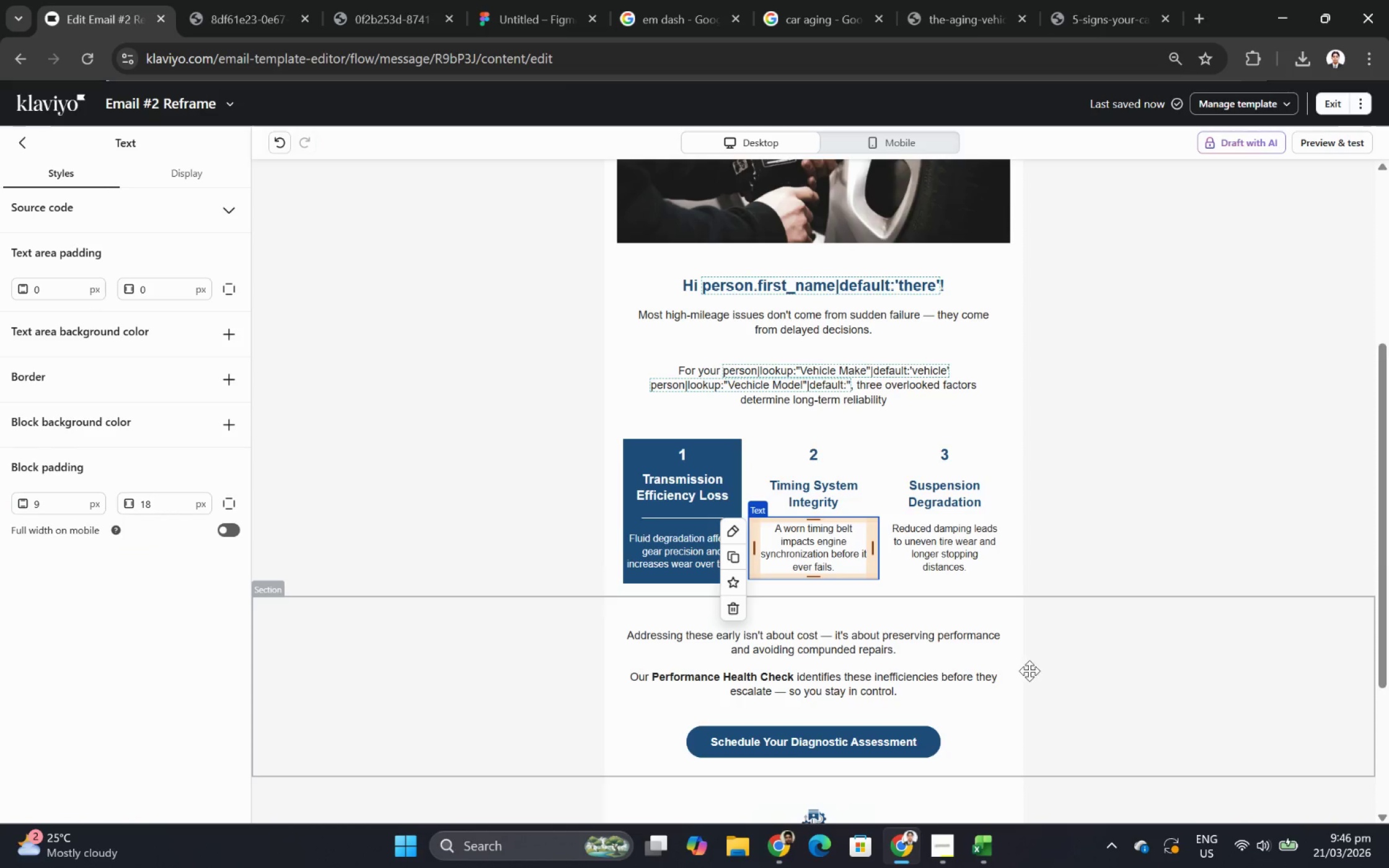 
left_click([1092, 651])
 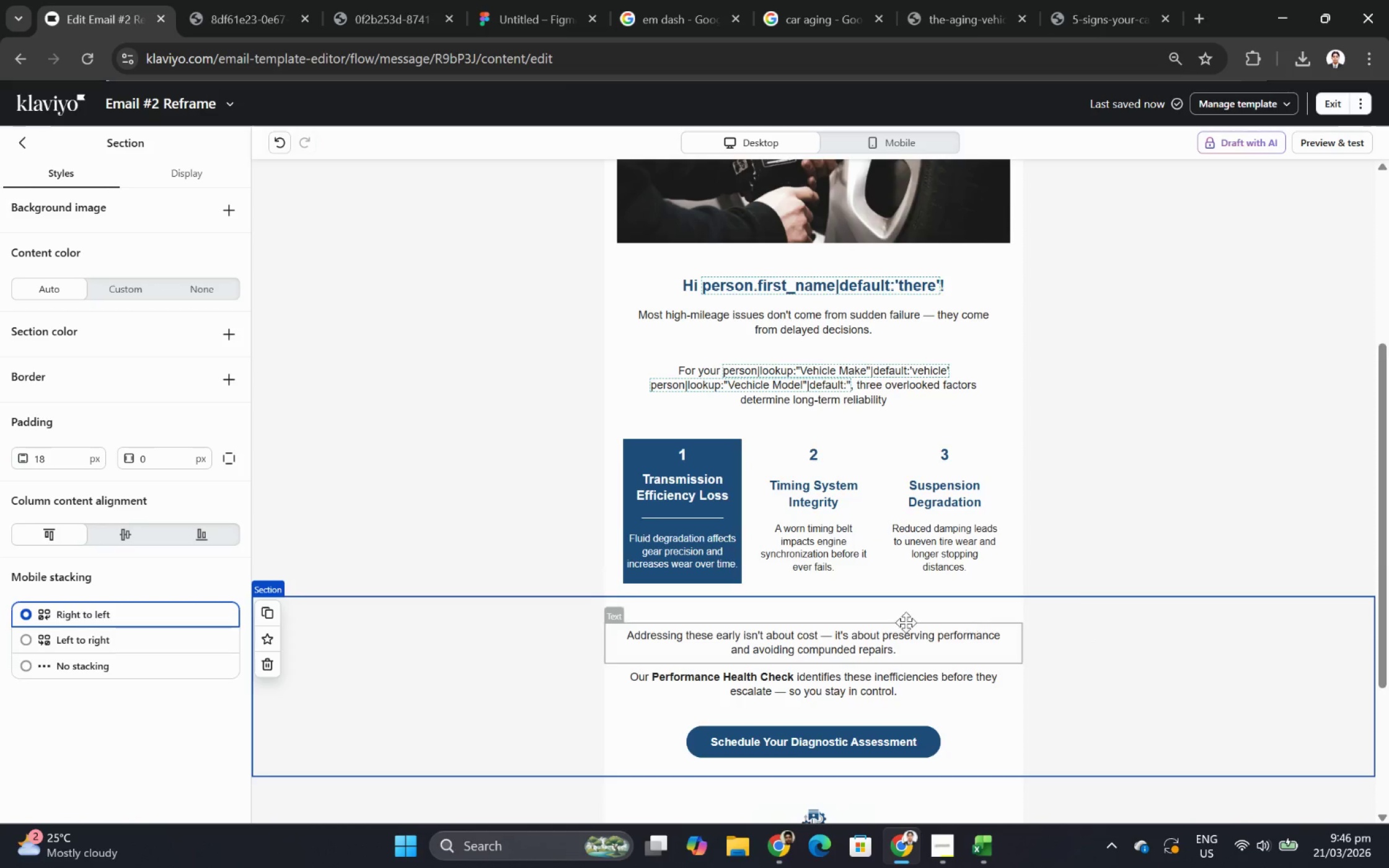 
left_click([684, 556])
 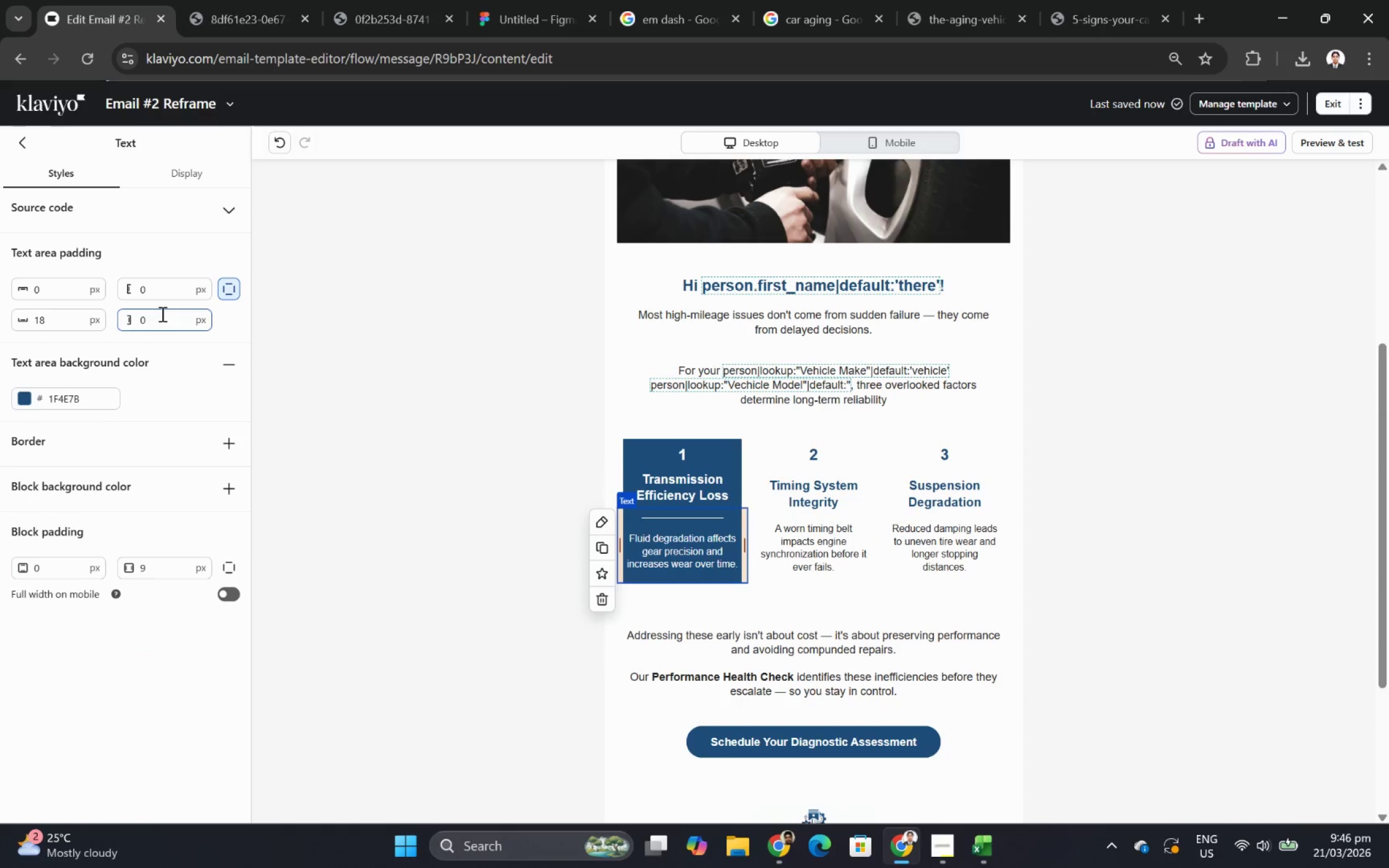 
wait(7.31)
 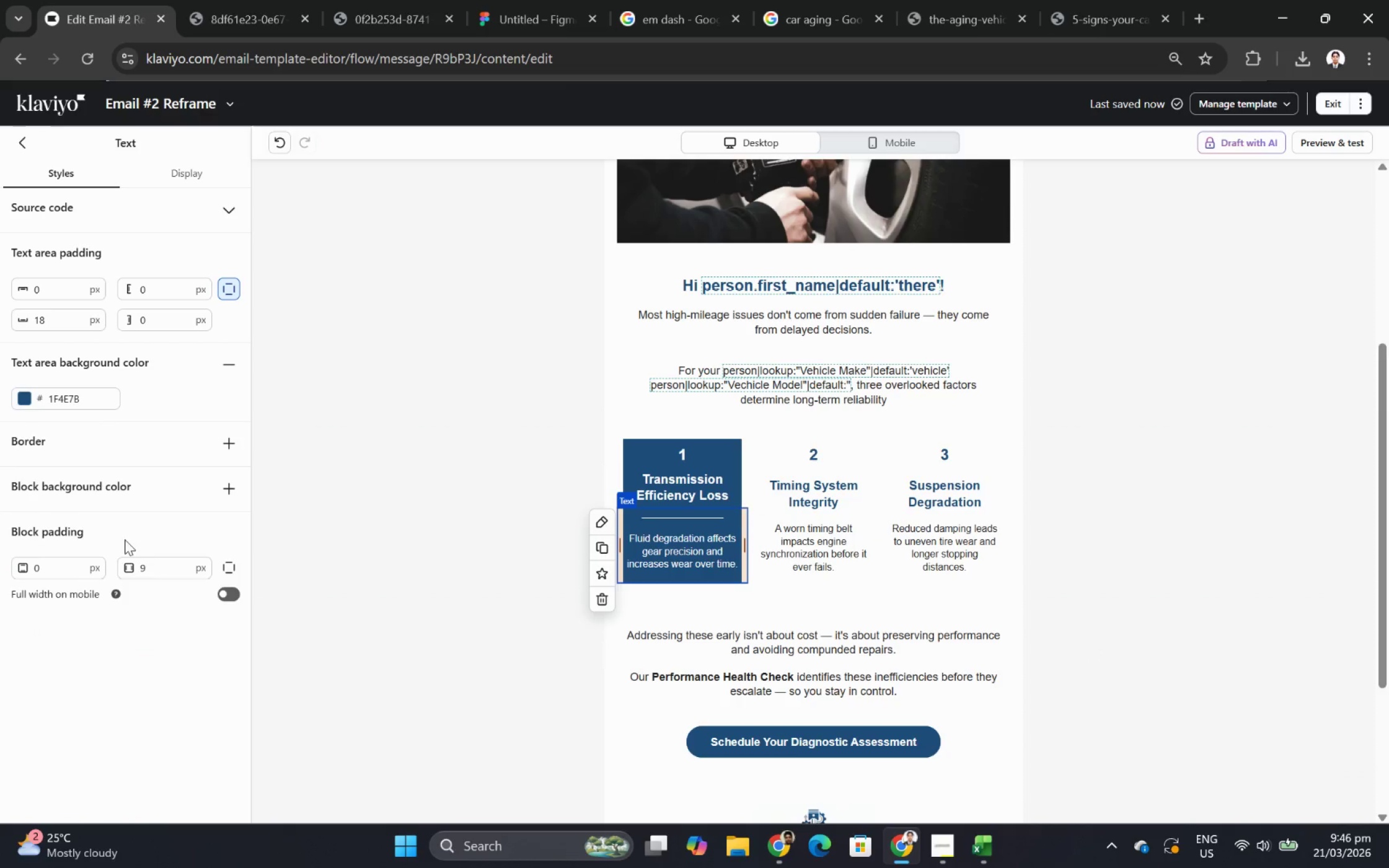 
left_click([223, 292])
 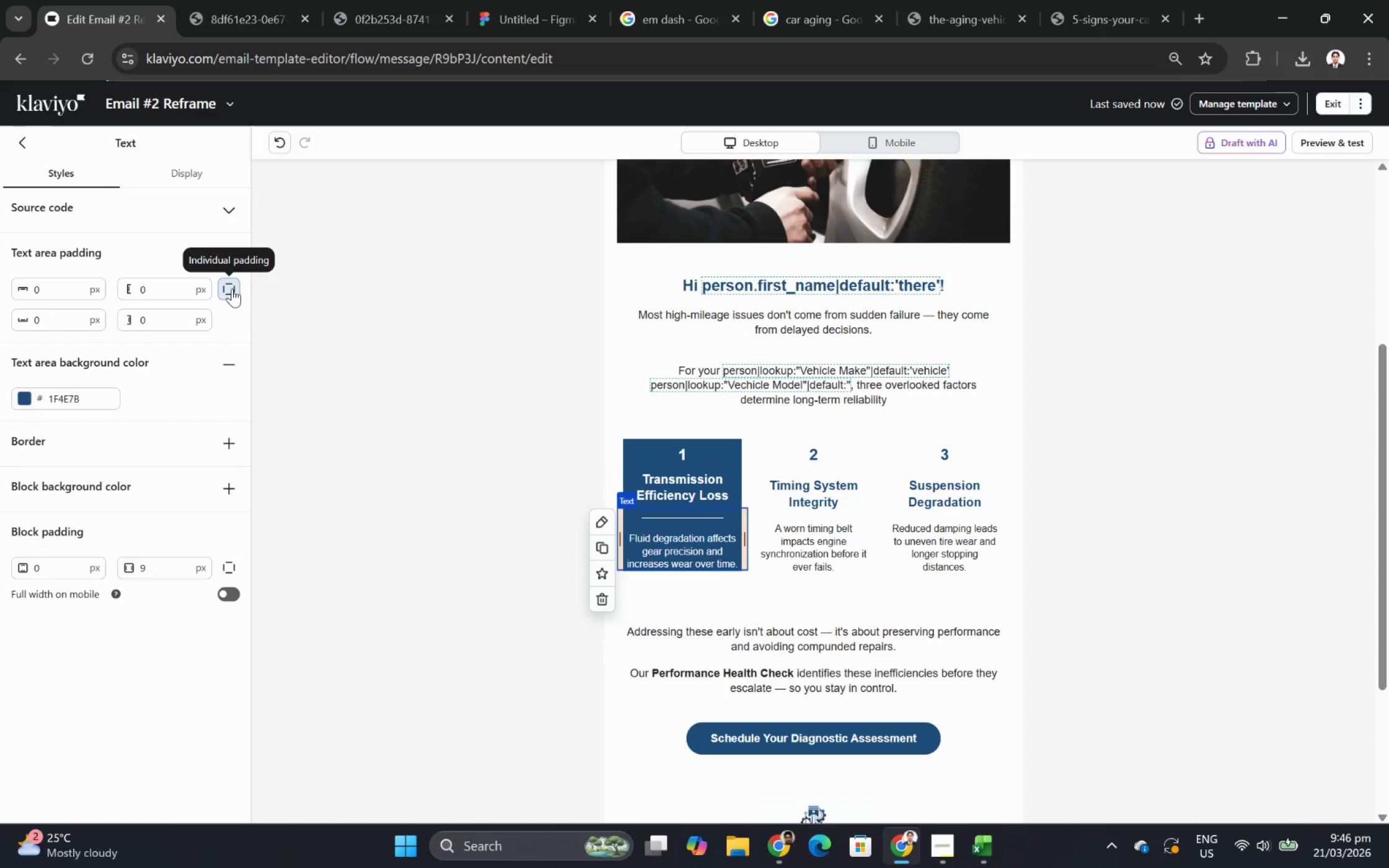 
left_click([232, 288])
 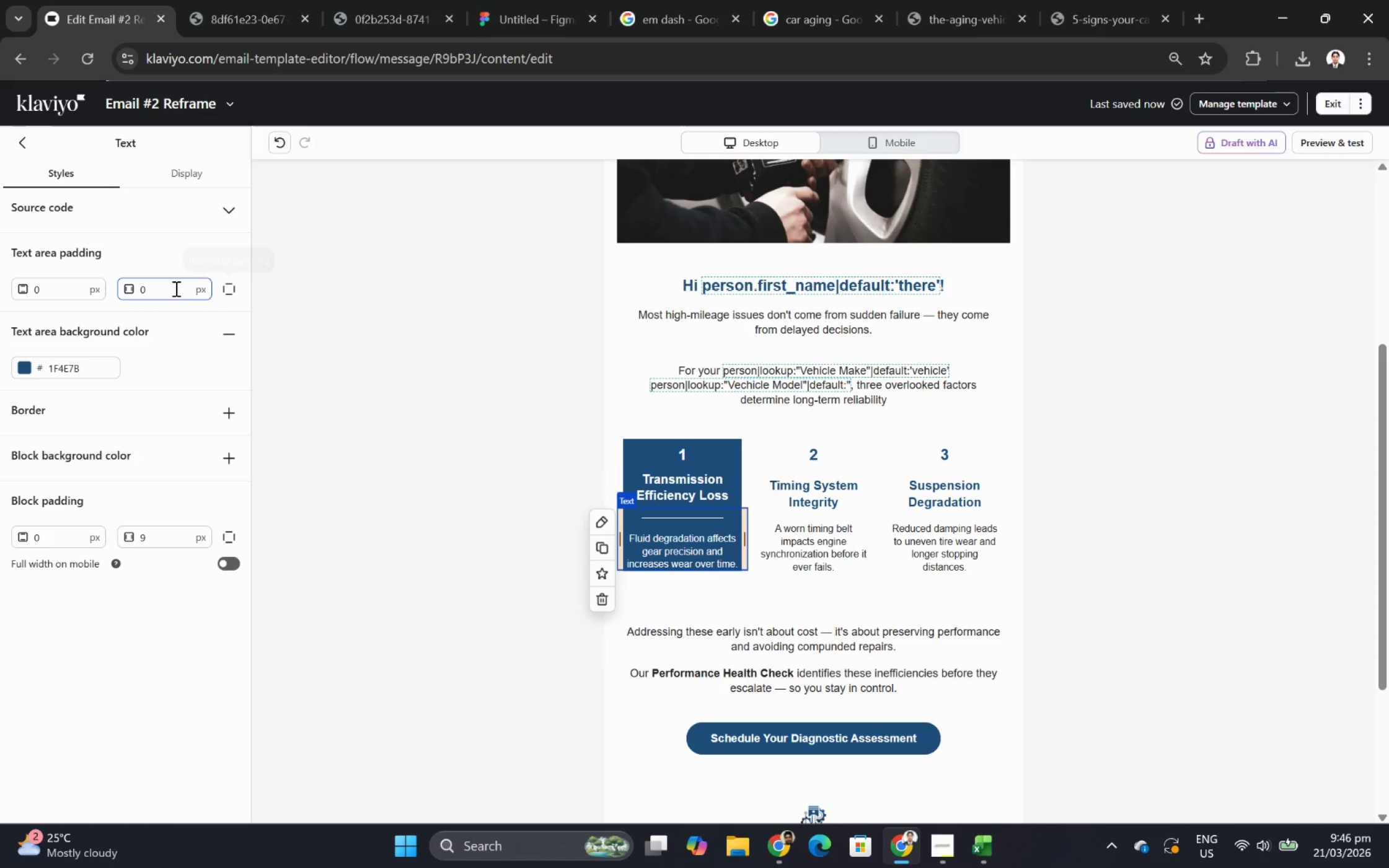 
double_click([174, 288])
 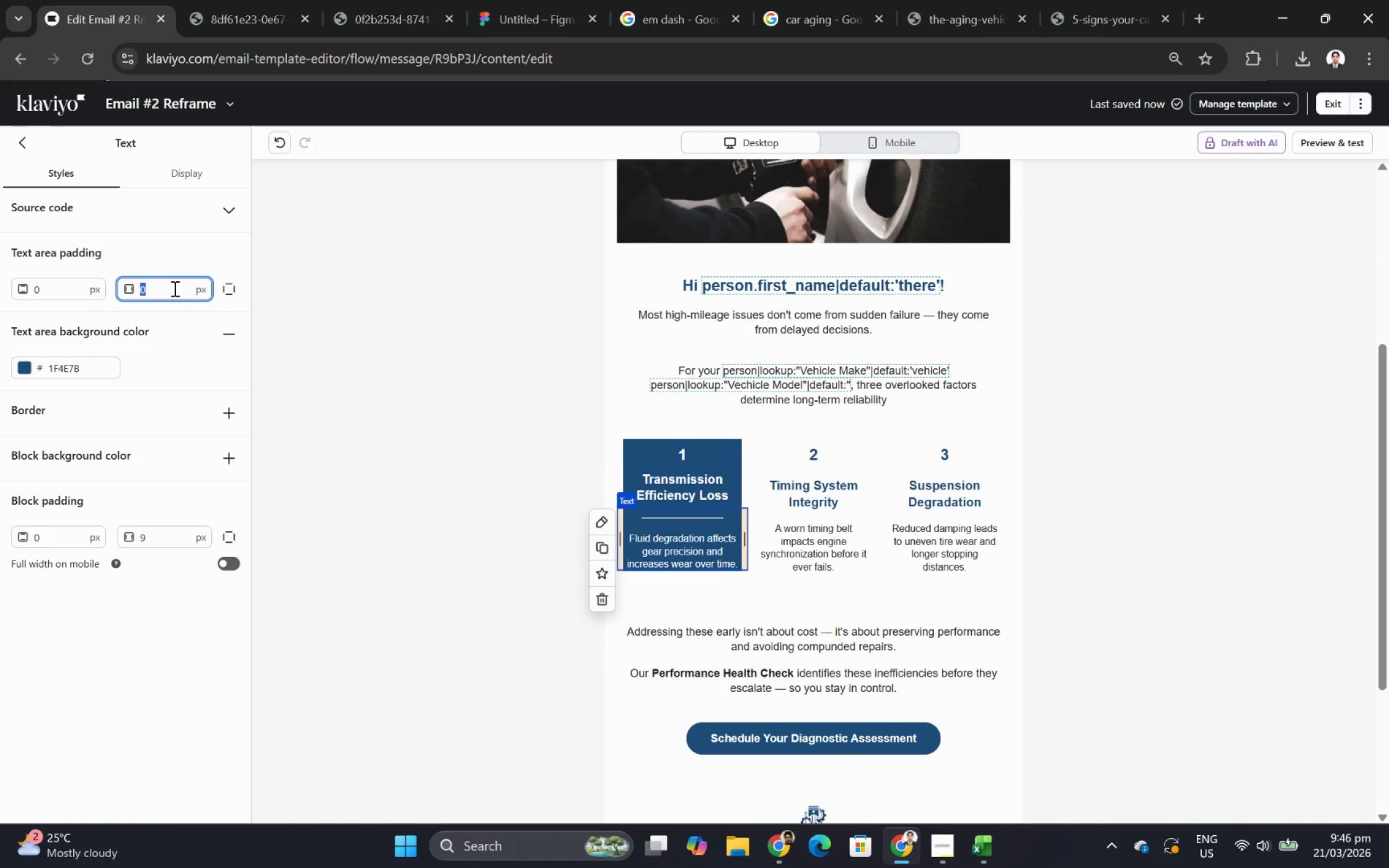 
key(Numpad1)
 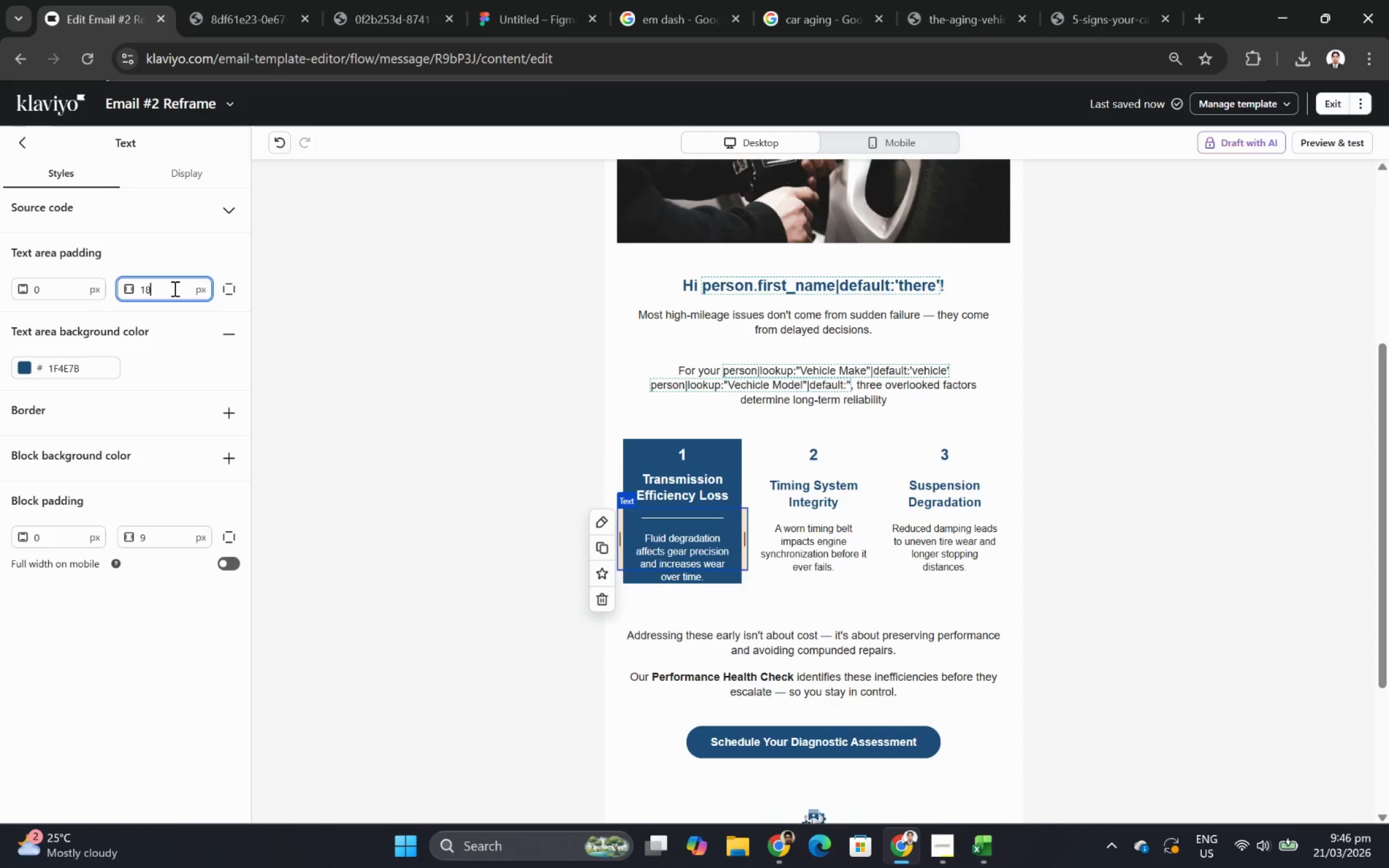 
key(Numpad8)
 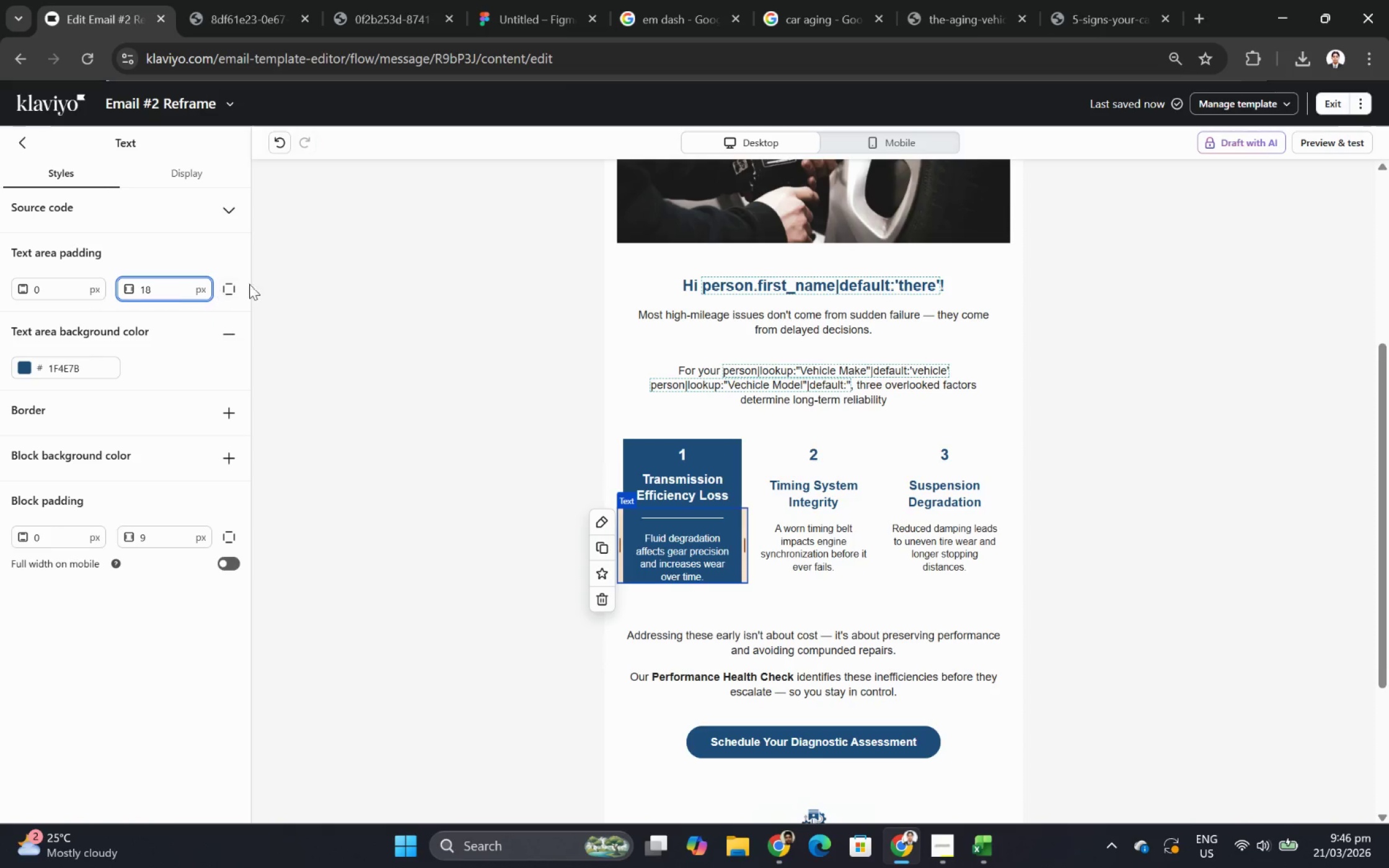 
left_click([226, 285])
 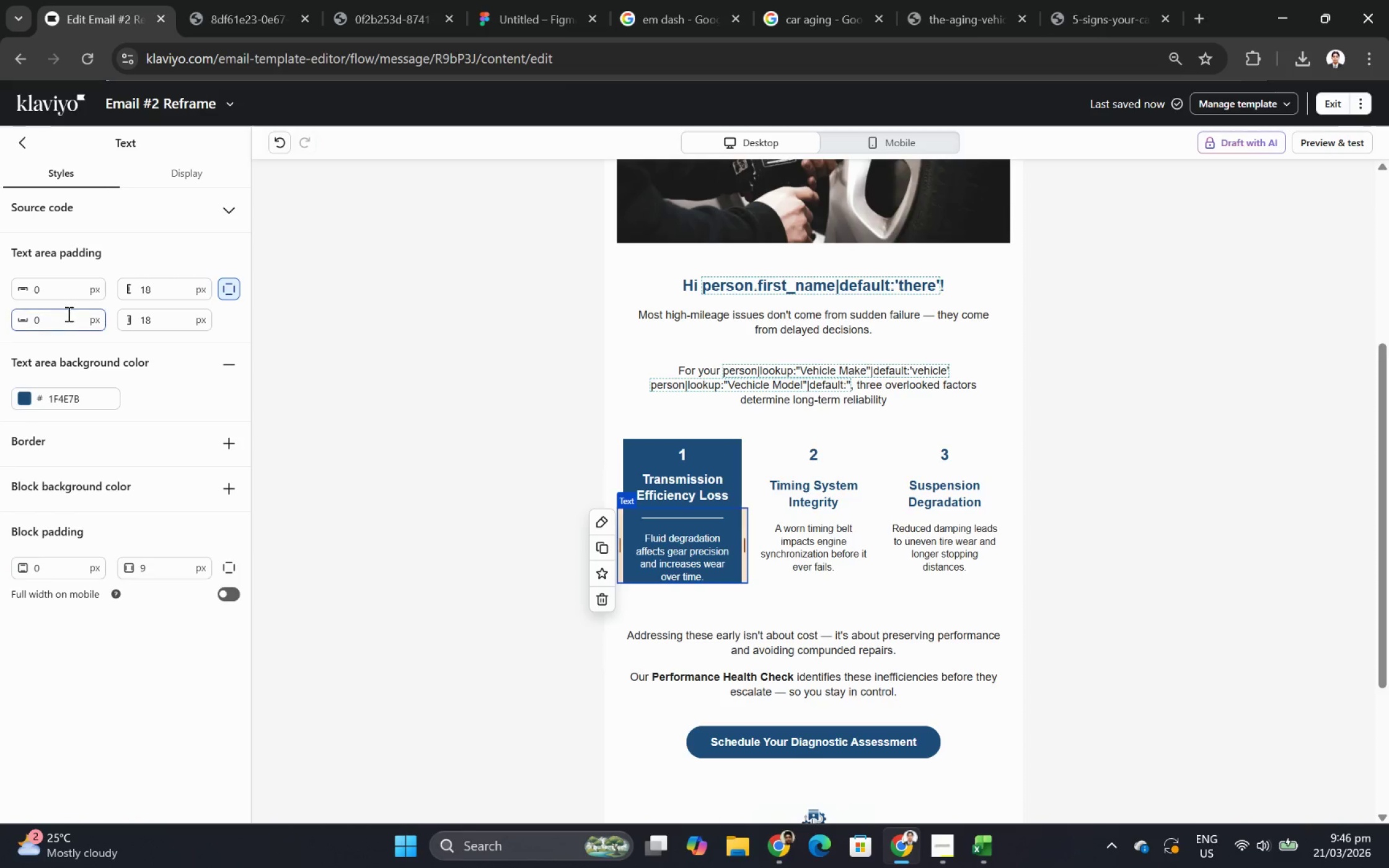 
double_click([68, 318])
 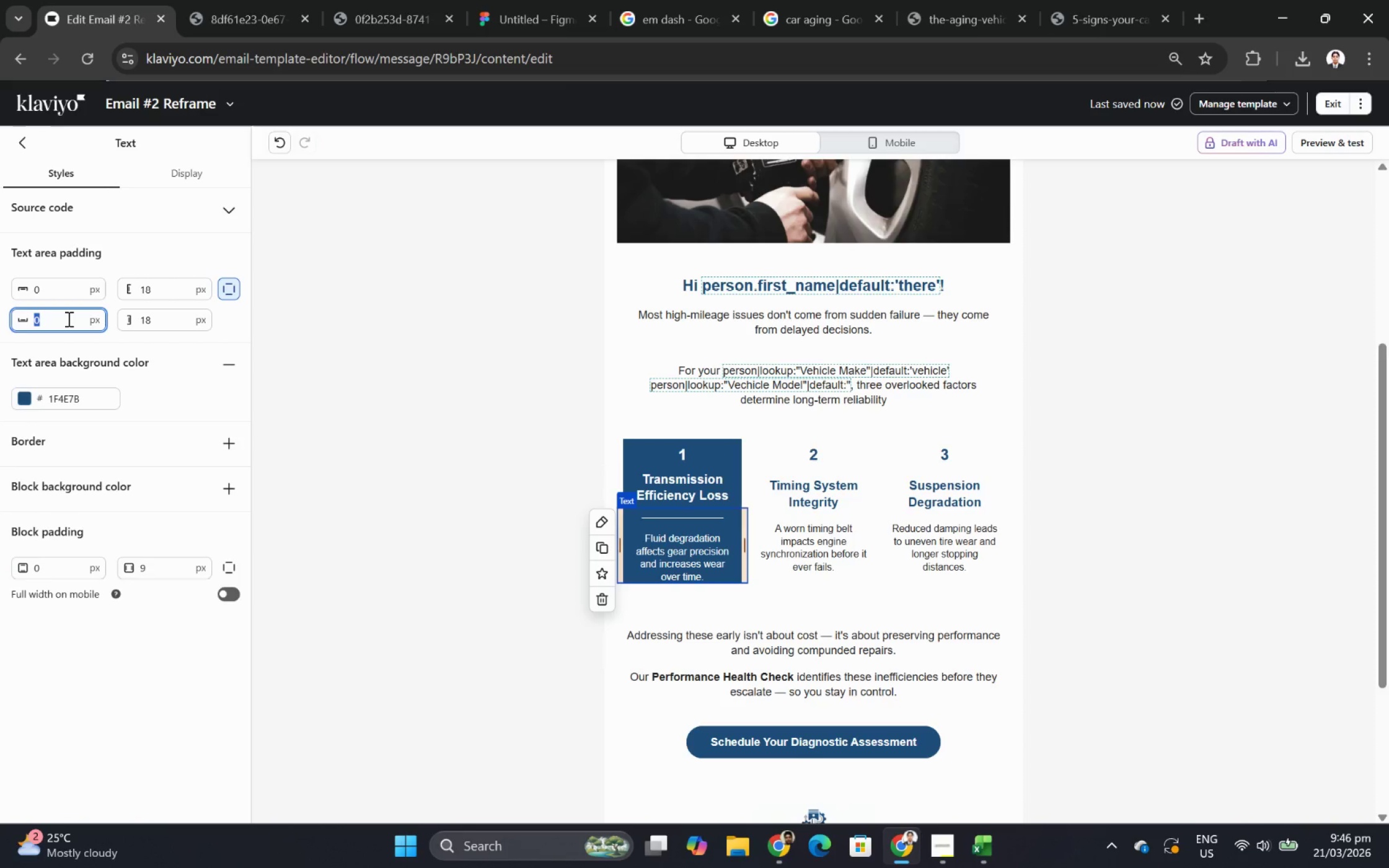 
key(Numpad9)
 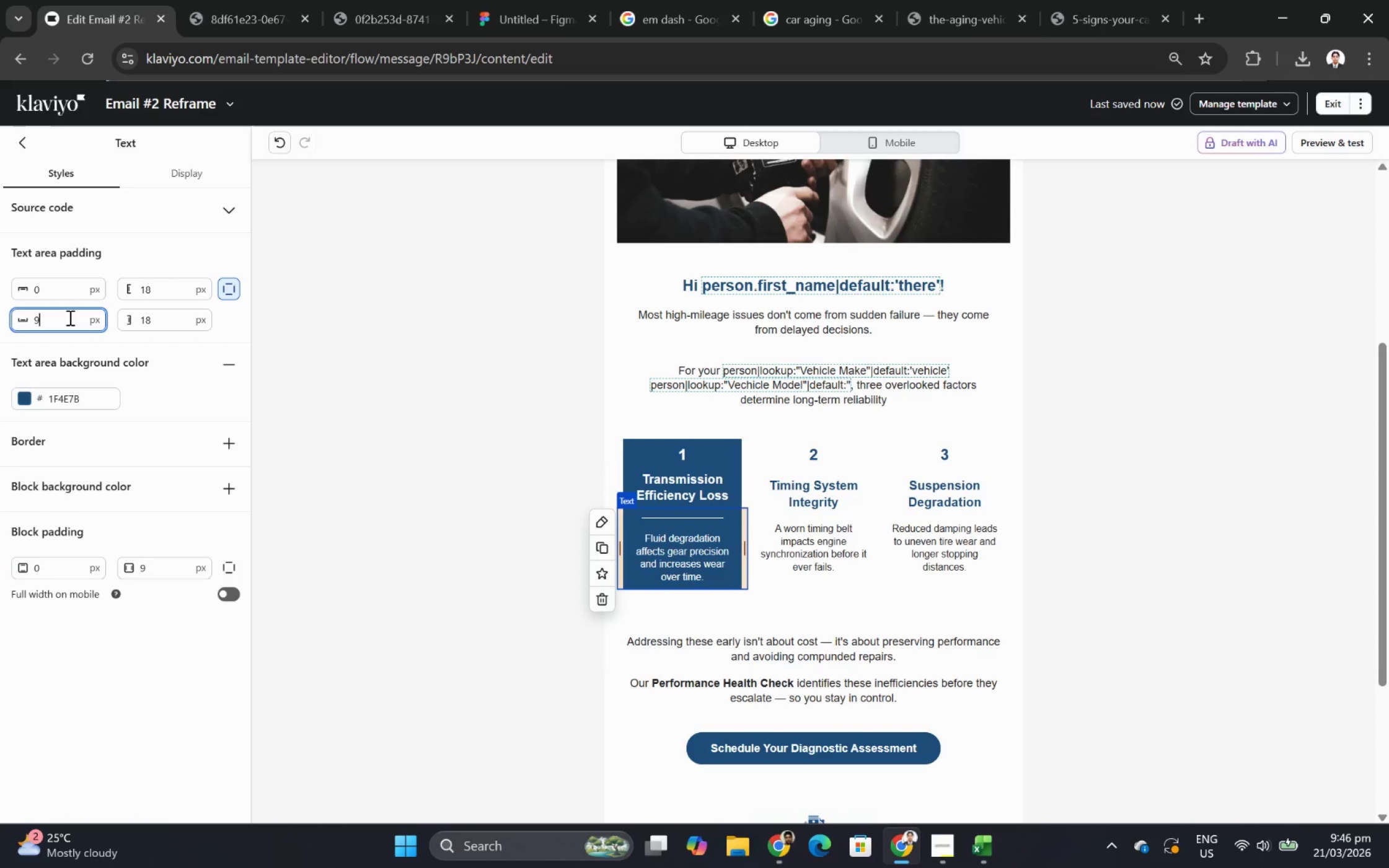 
double_click([69, 317])
 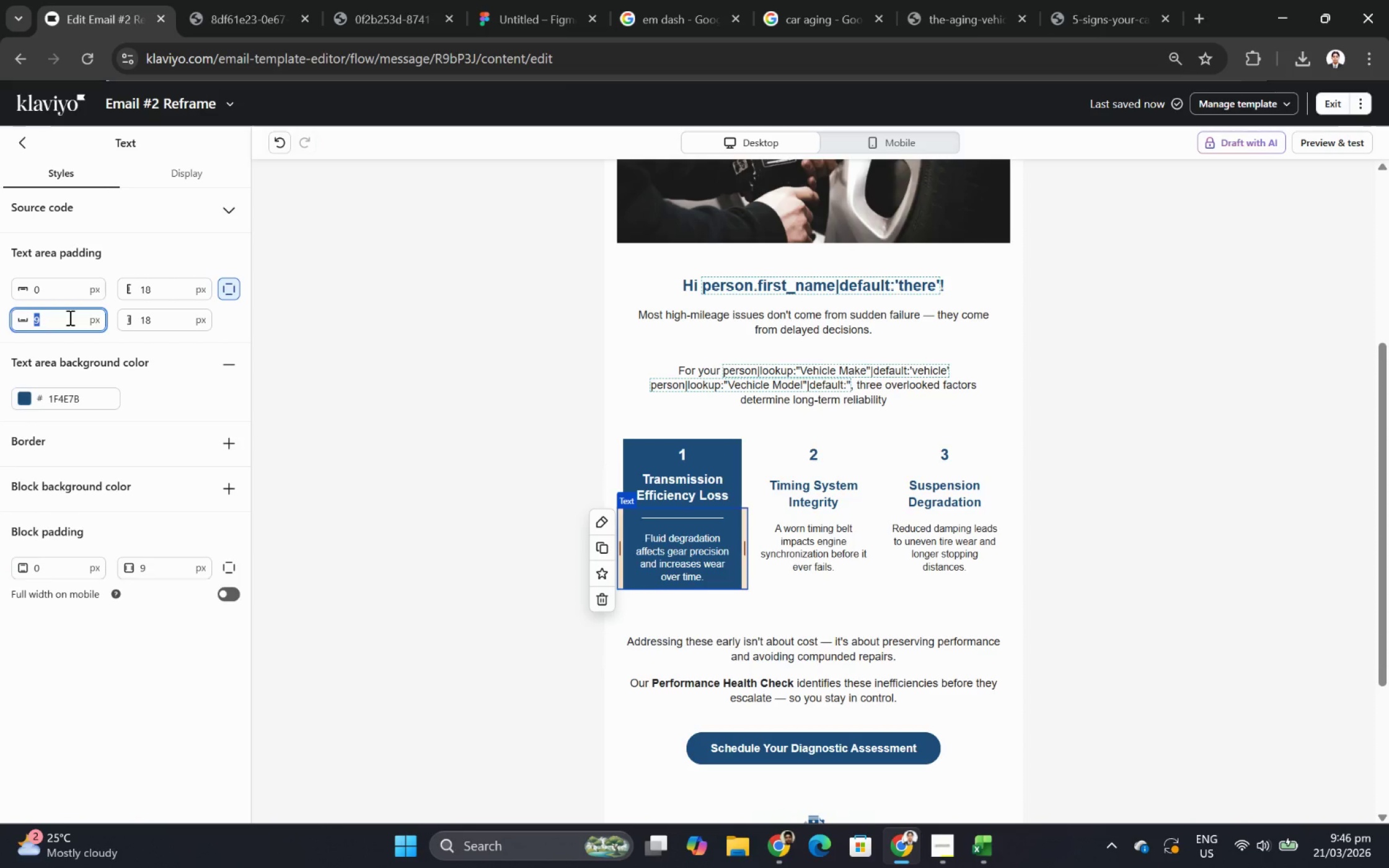 
key(Numpad1)
 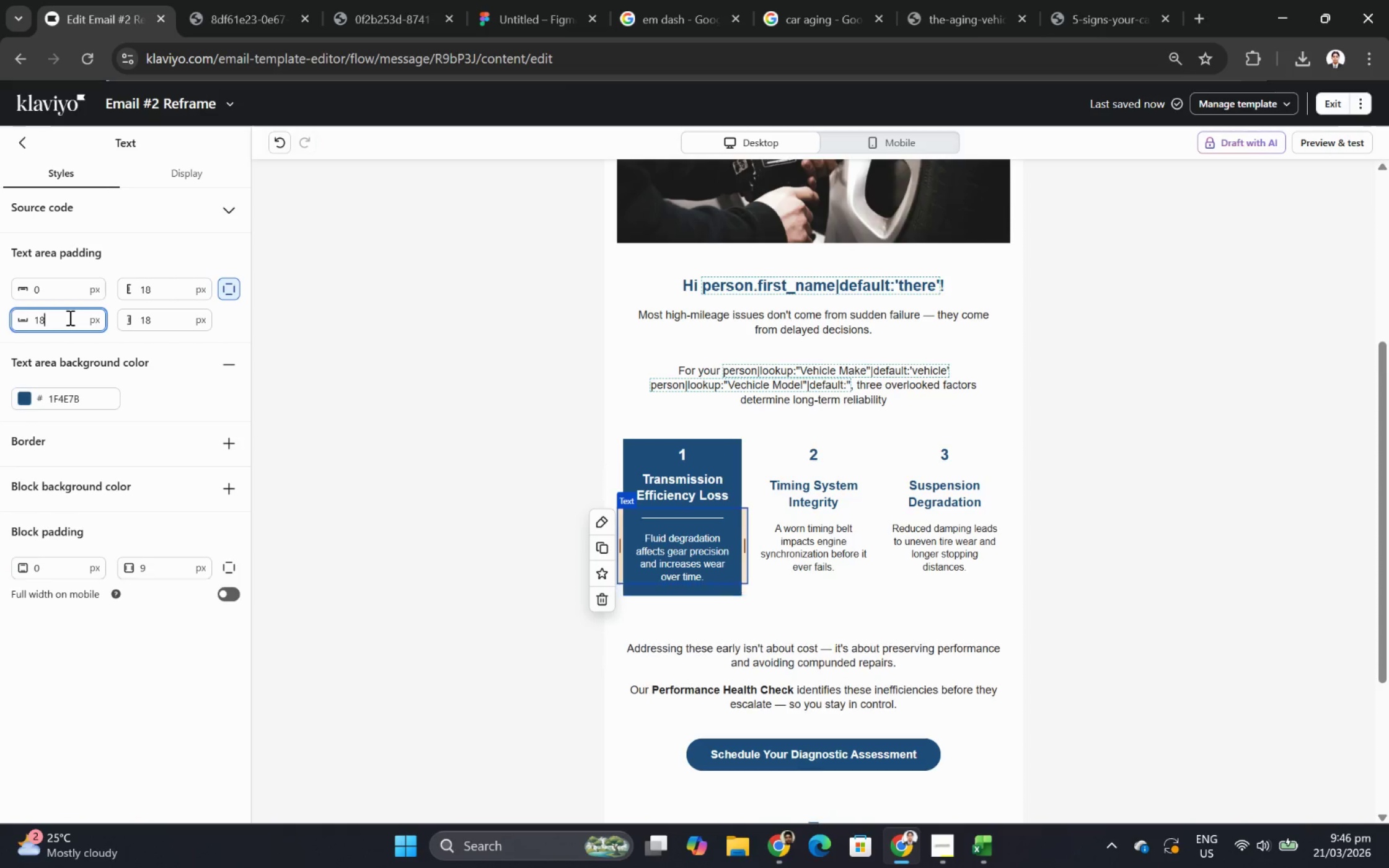 
key(Numpad8)
 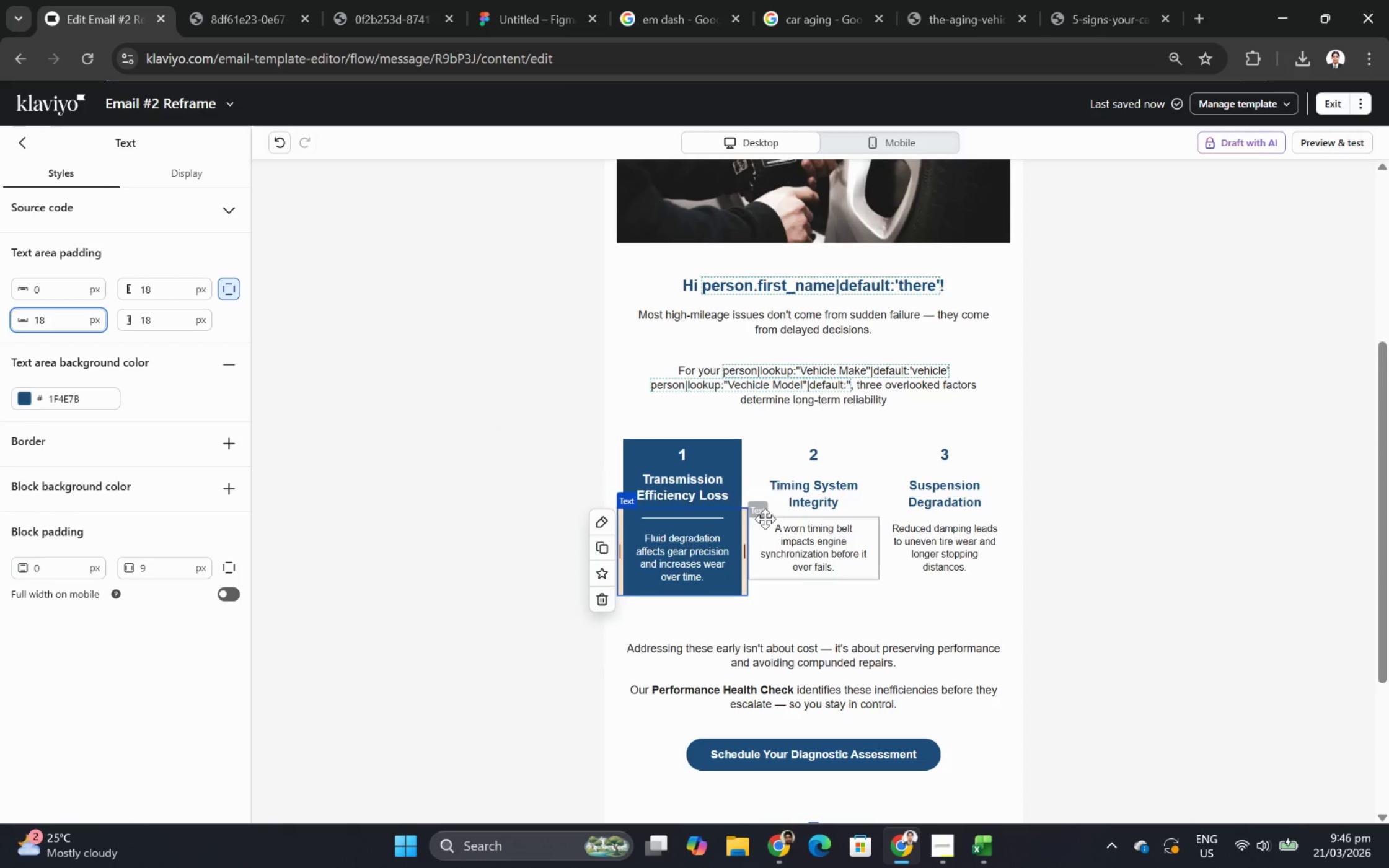 
left_click([769, 519])
 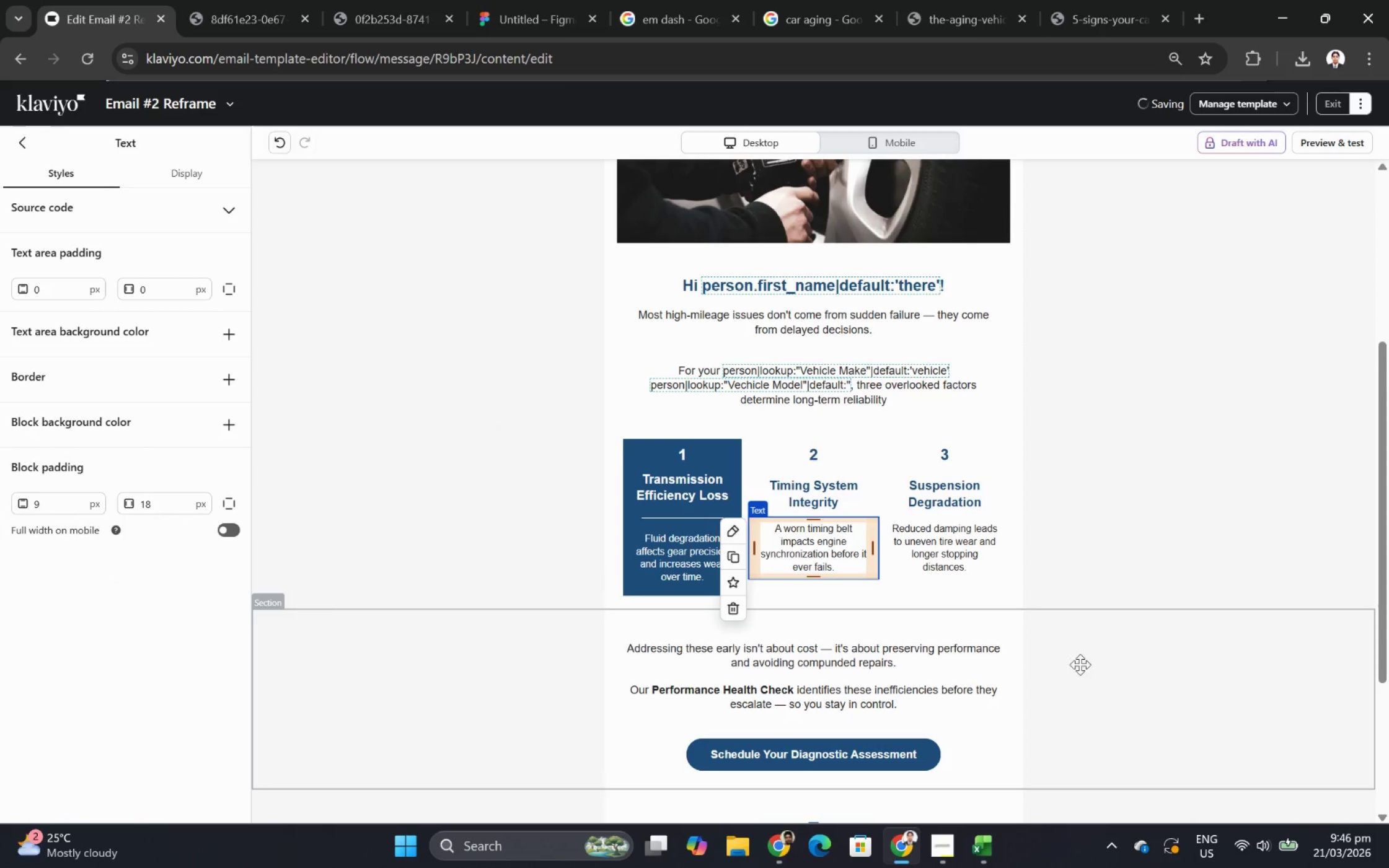 
left_click([1078, 664])
 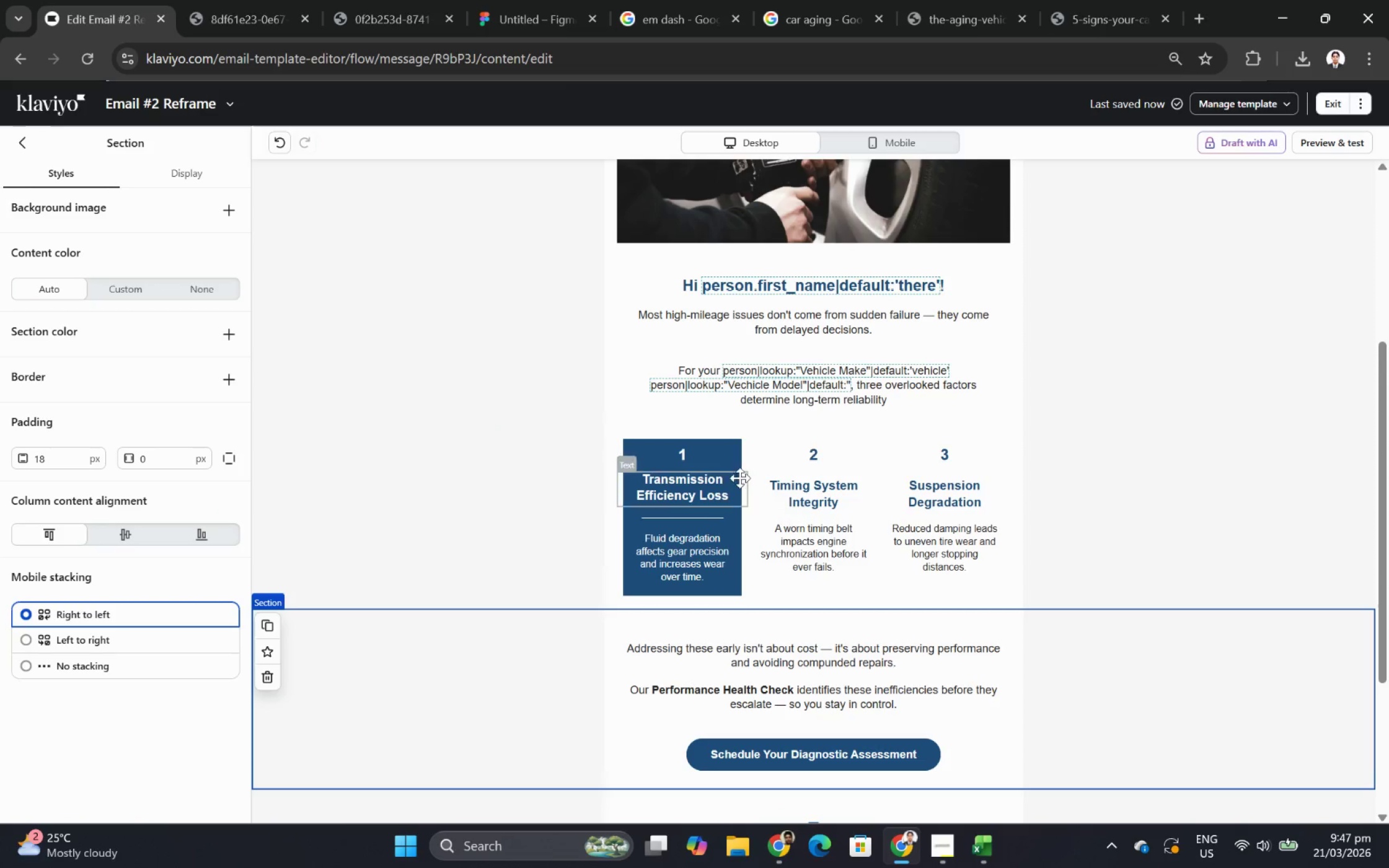 
left_click([721, 462])
 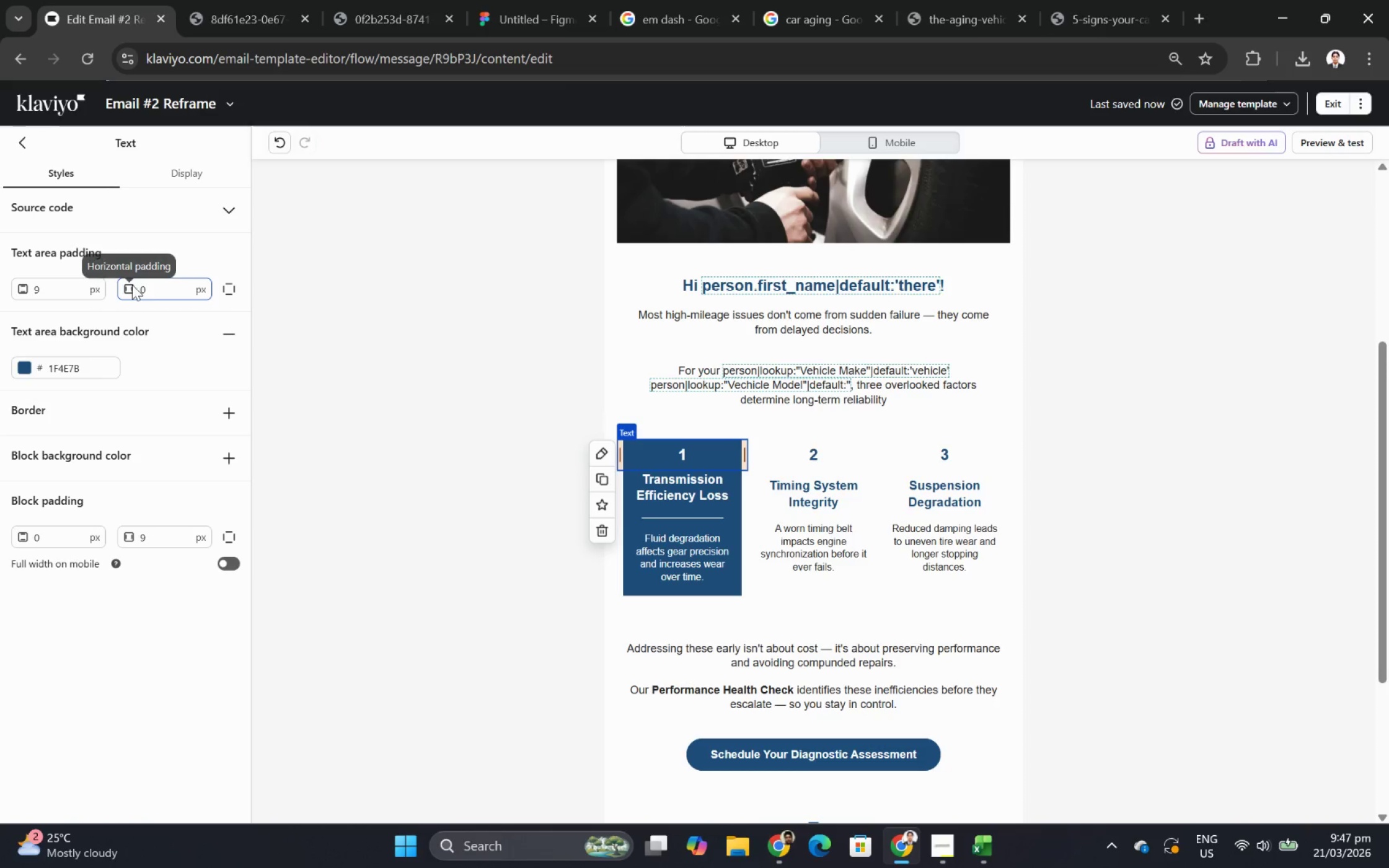 
double_click([65, 284])
 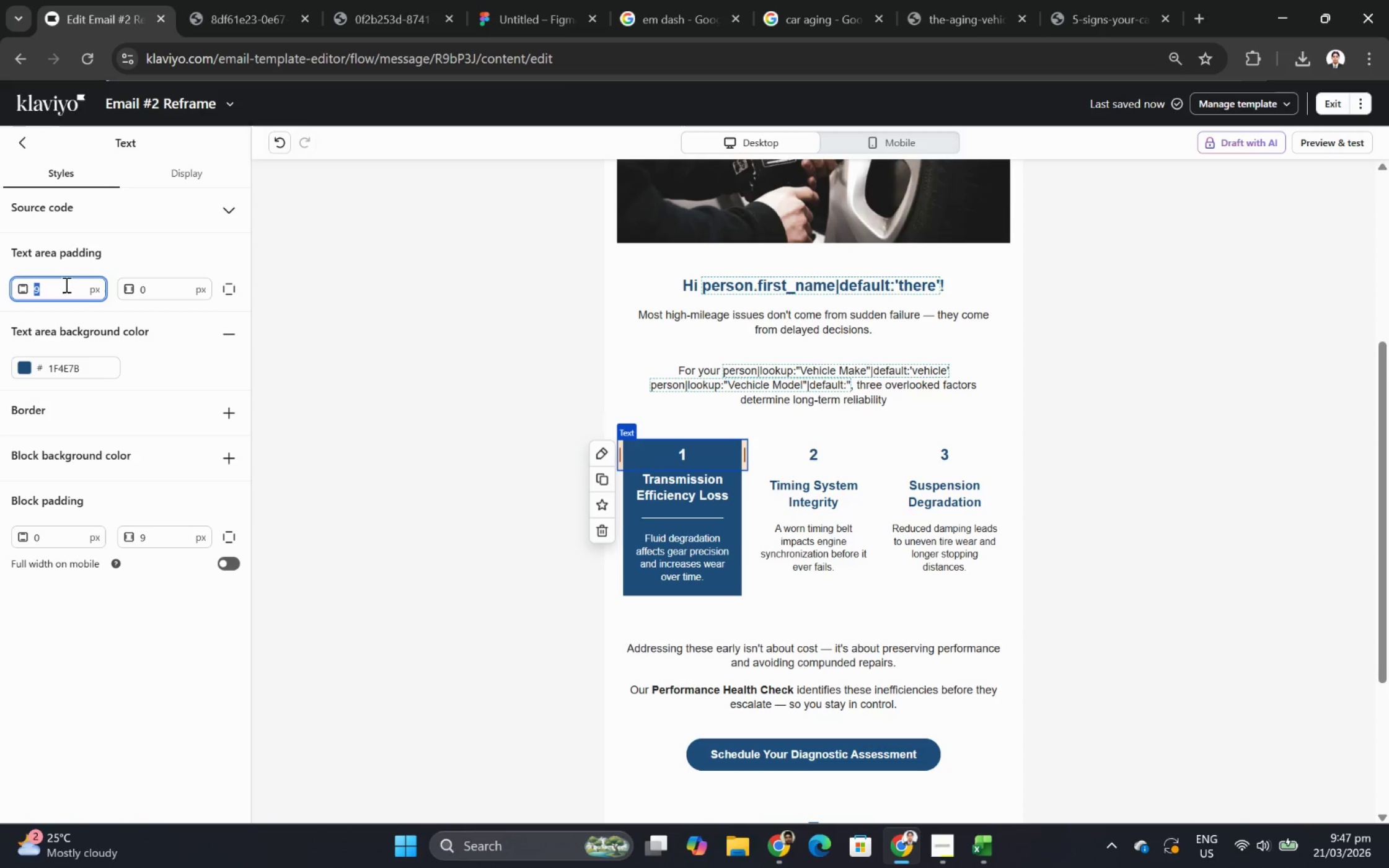 
key(Numpad1)
 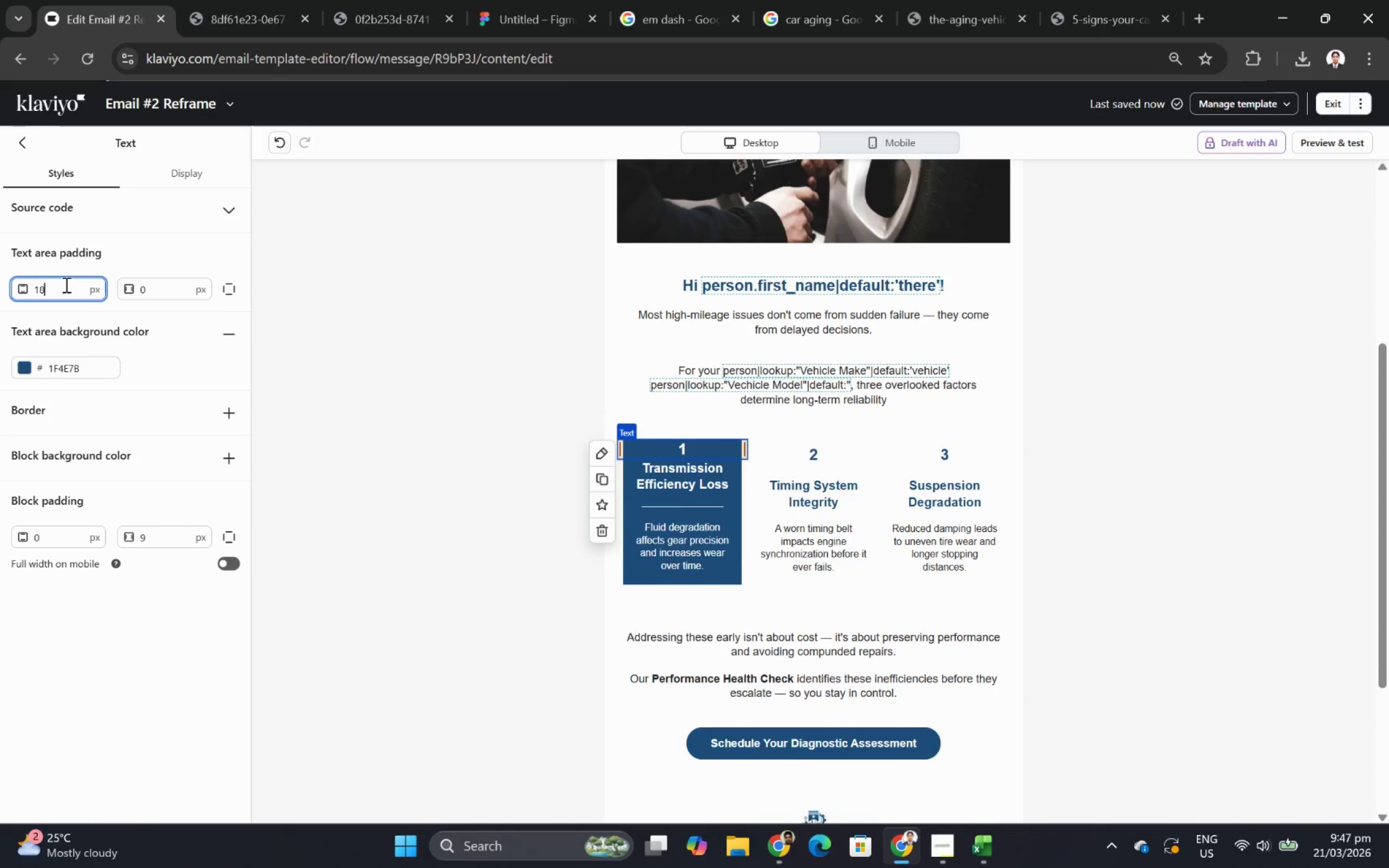 
key(Numpad8)
 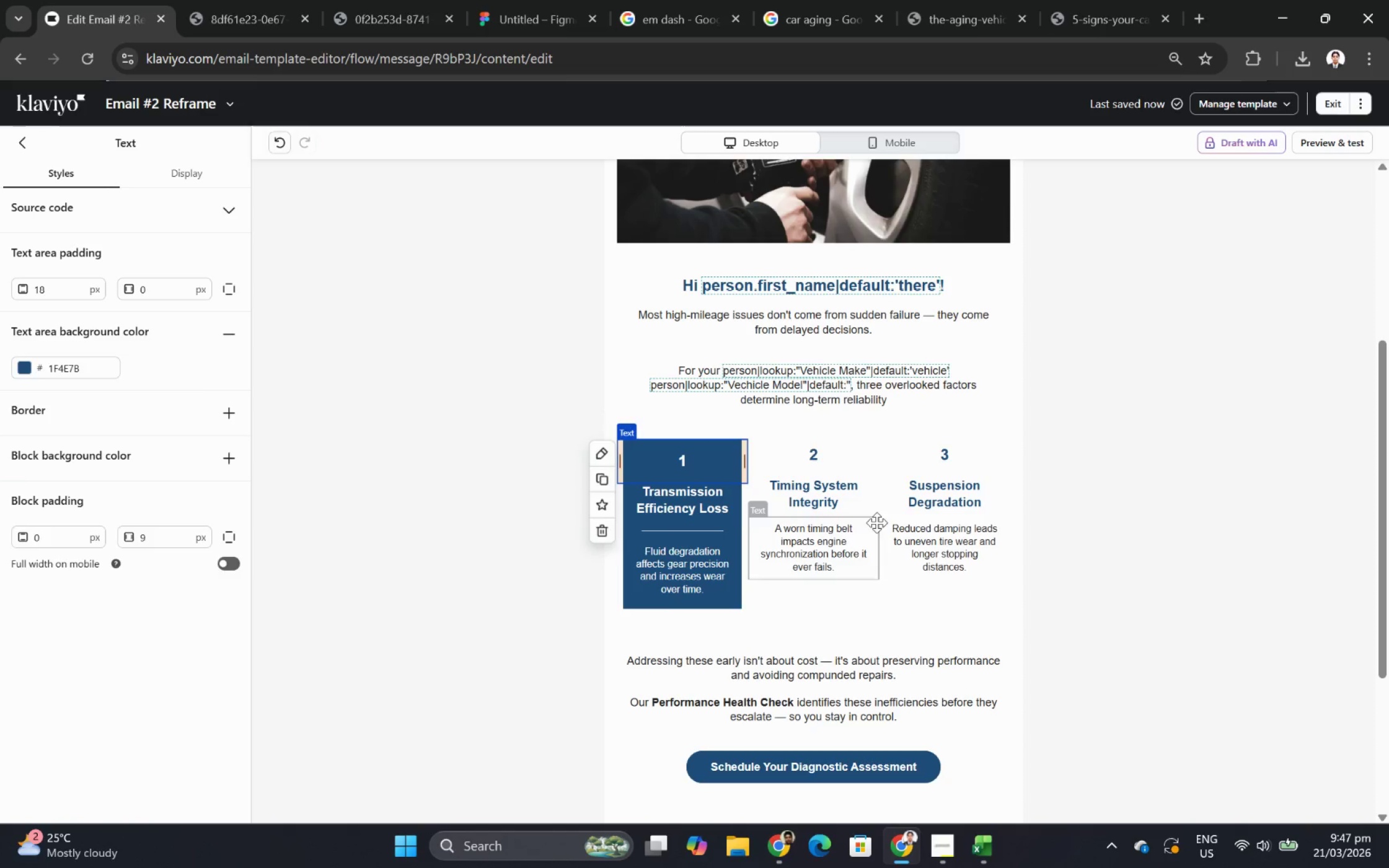 
double_click([1024, 613])
 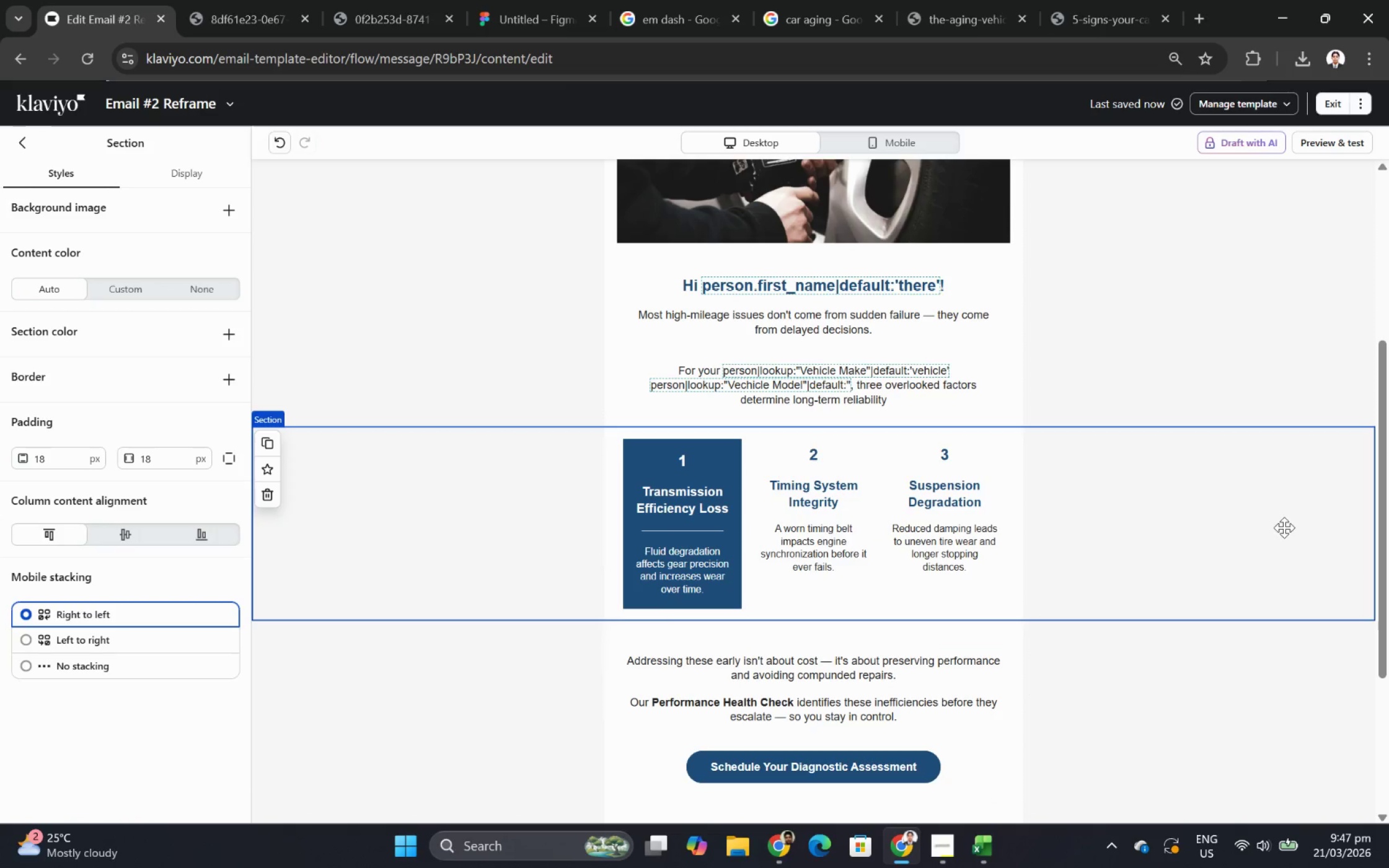 
wait(7.05)
 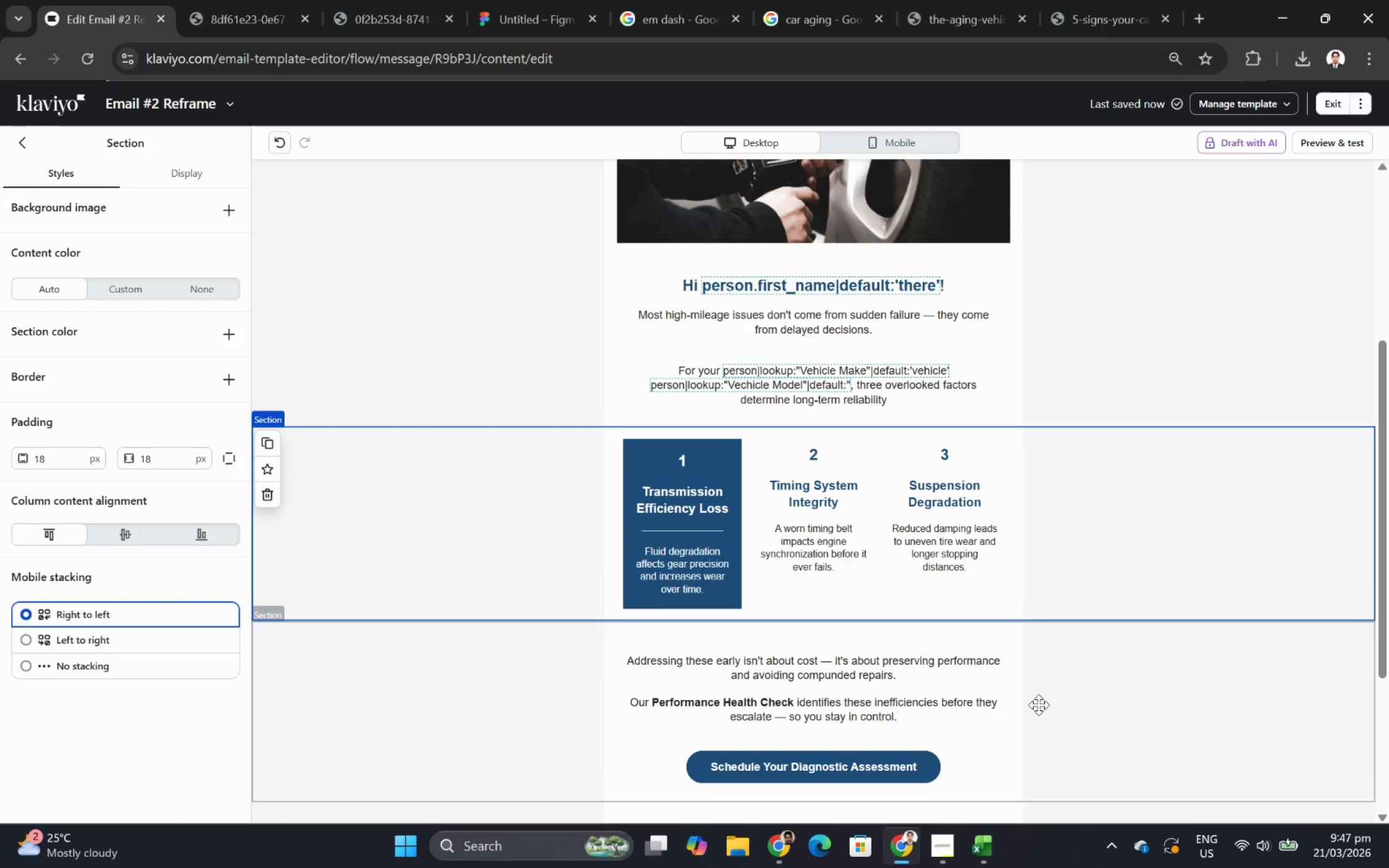 
left_click([869, 148])
 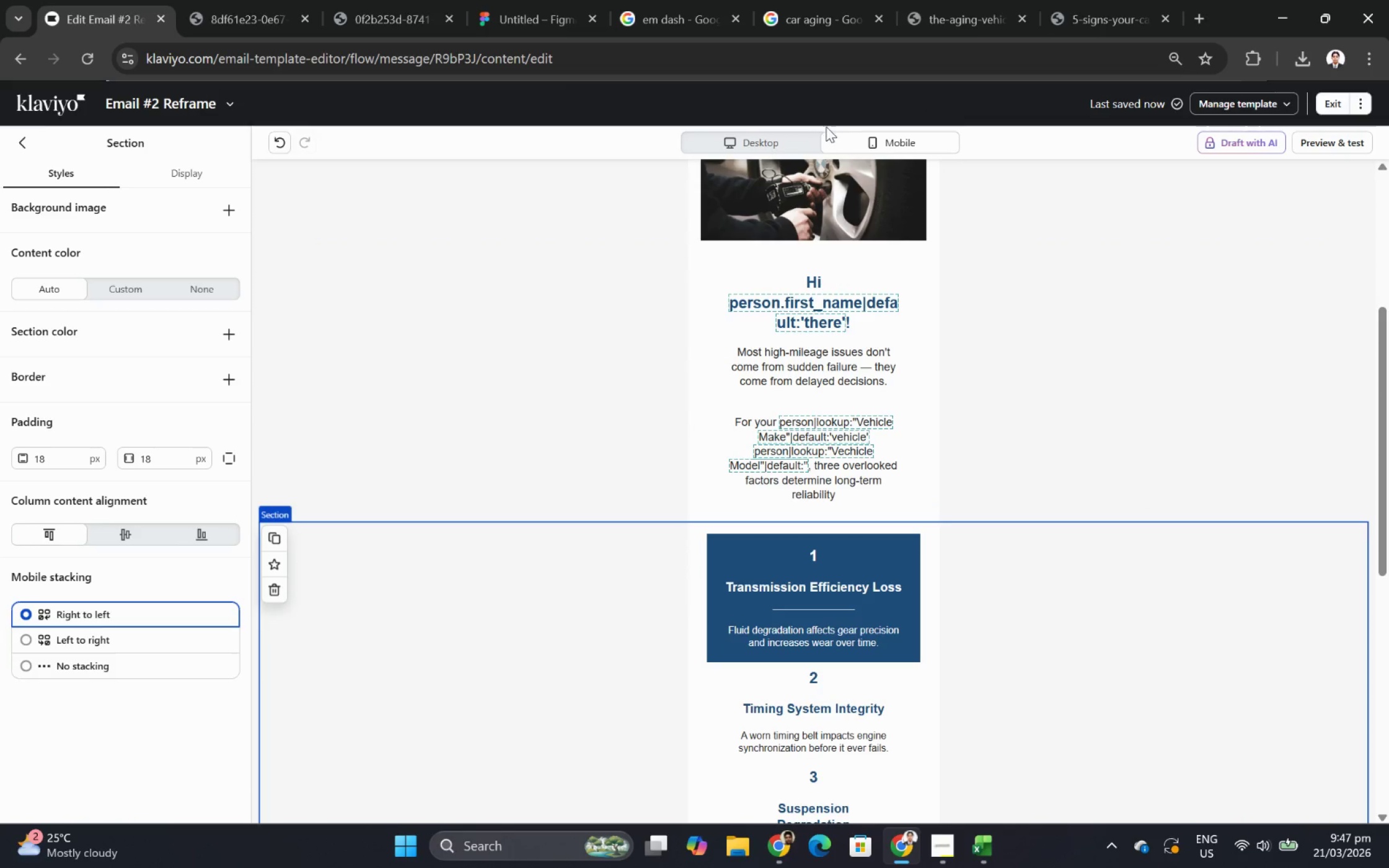 
left_click([801, 129])
 